 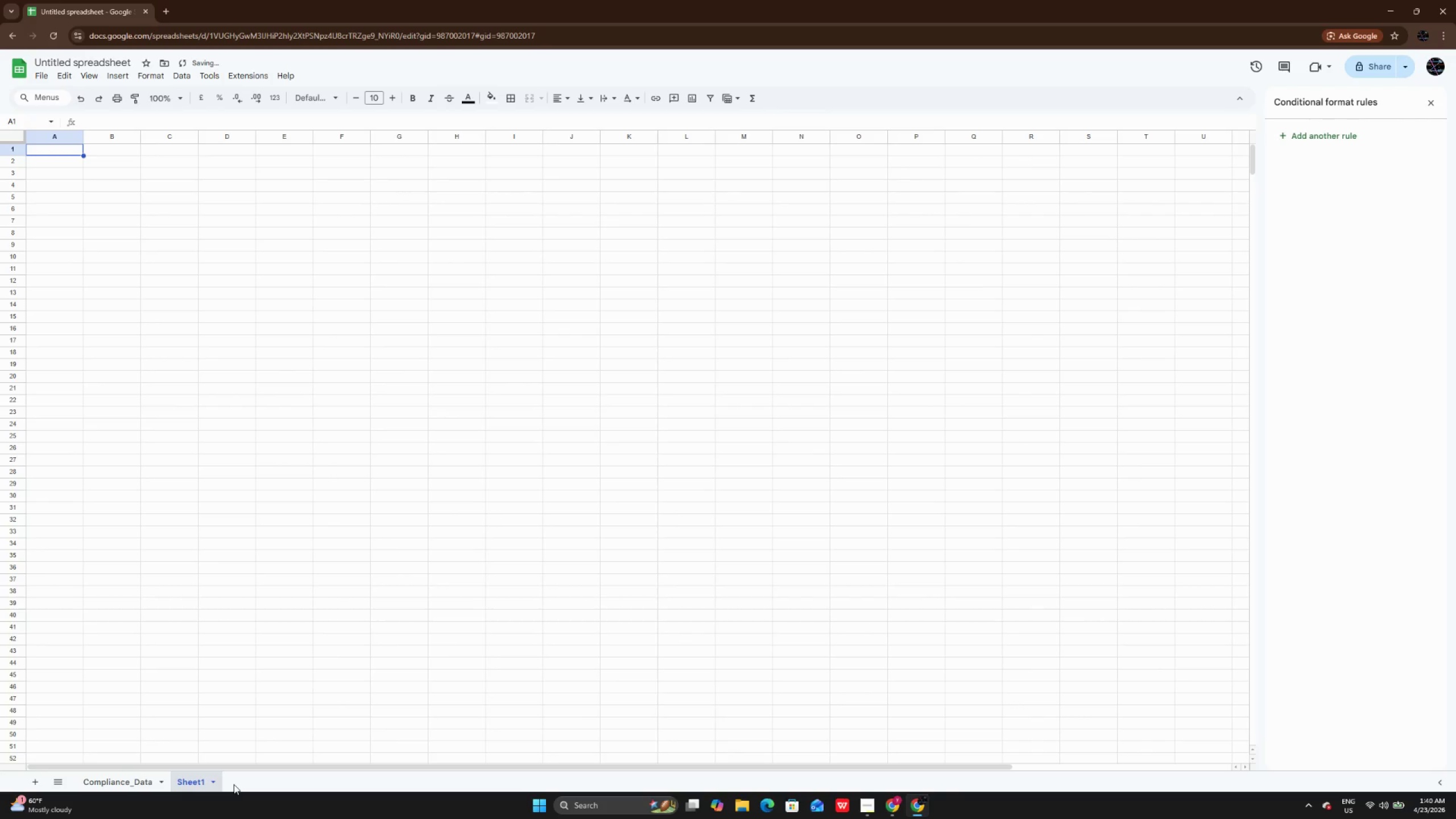 
right_click([188, 781])
 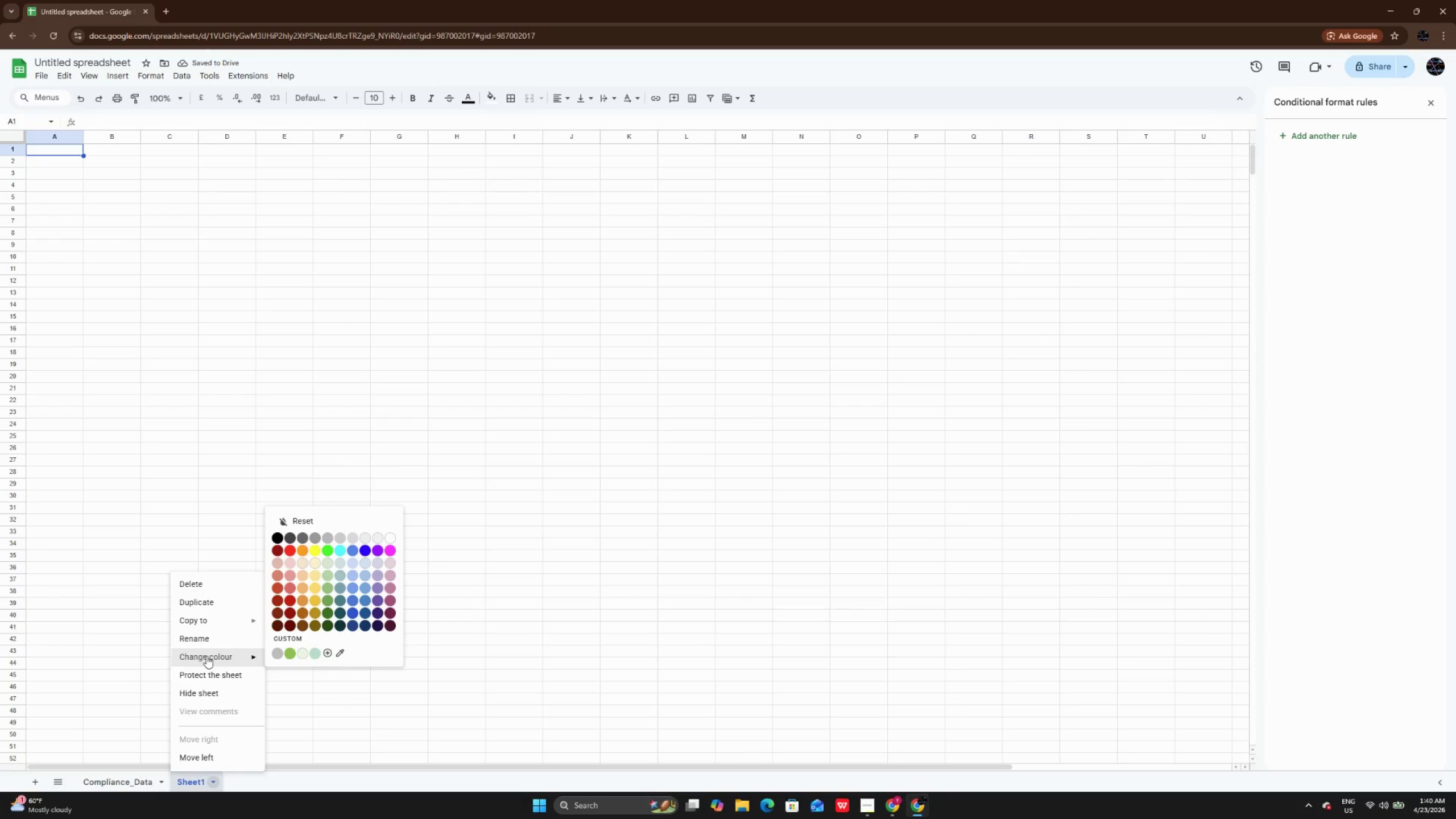 
left_click([210, 638])
 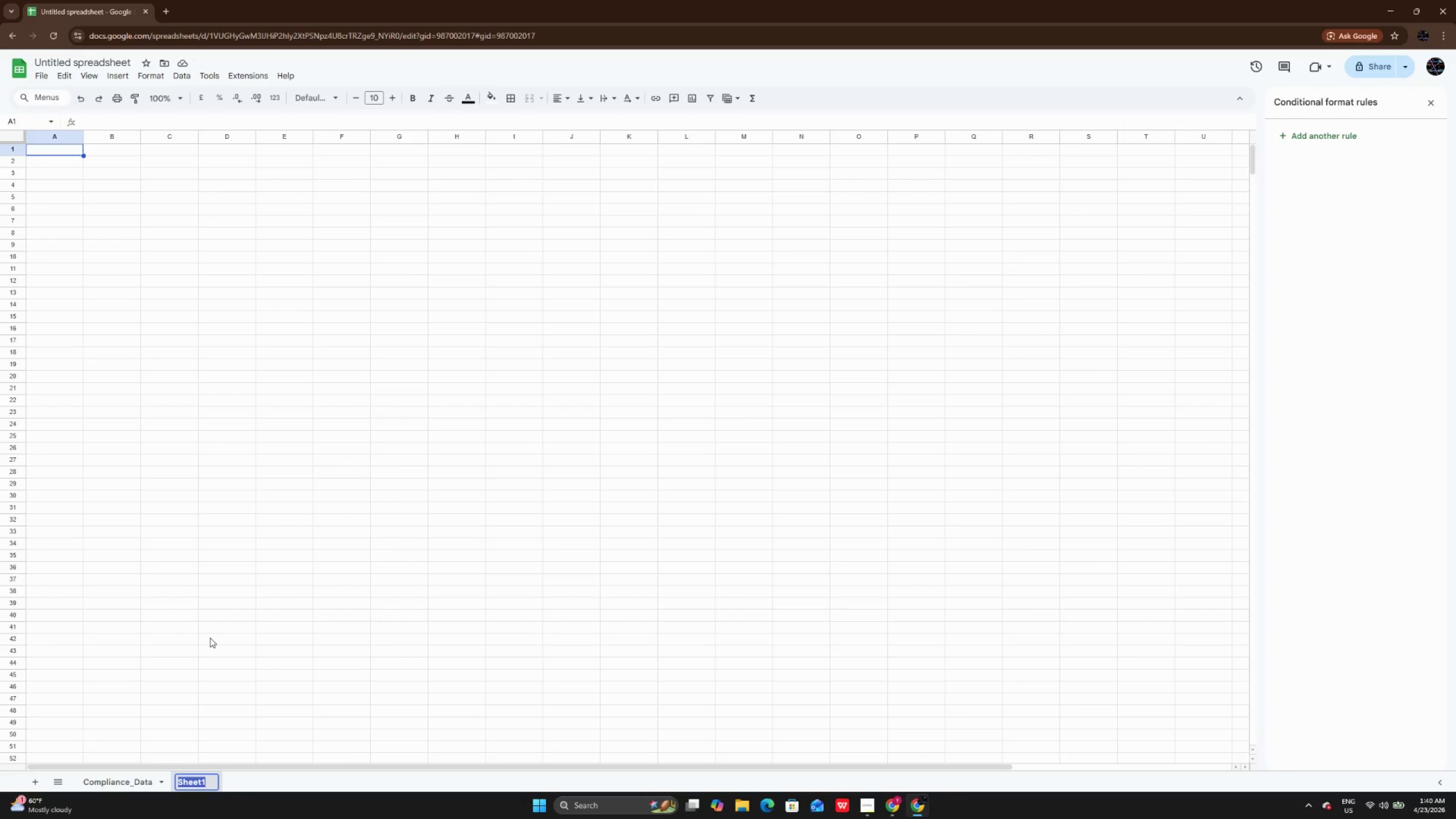 
key(Backspace)
type(EX)
key(Backspace)
type(xective Dashboard)
 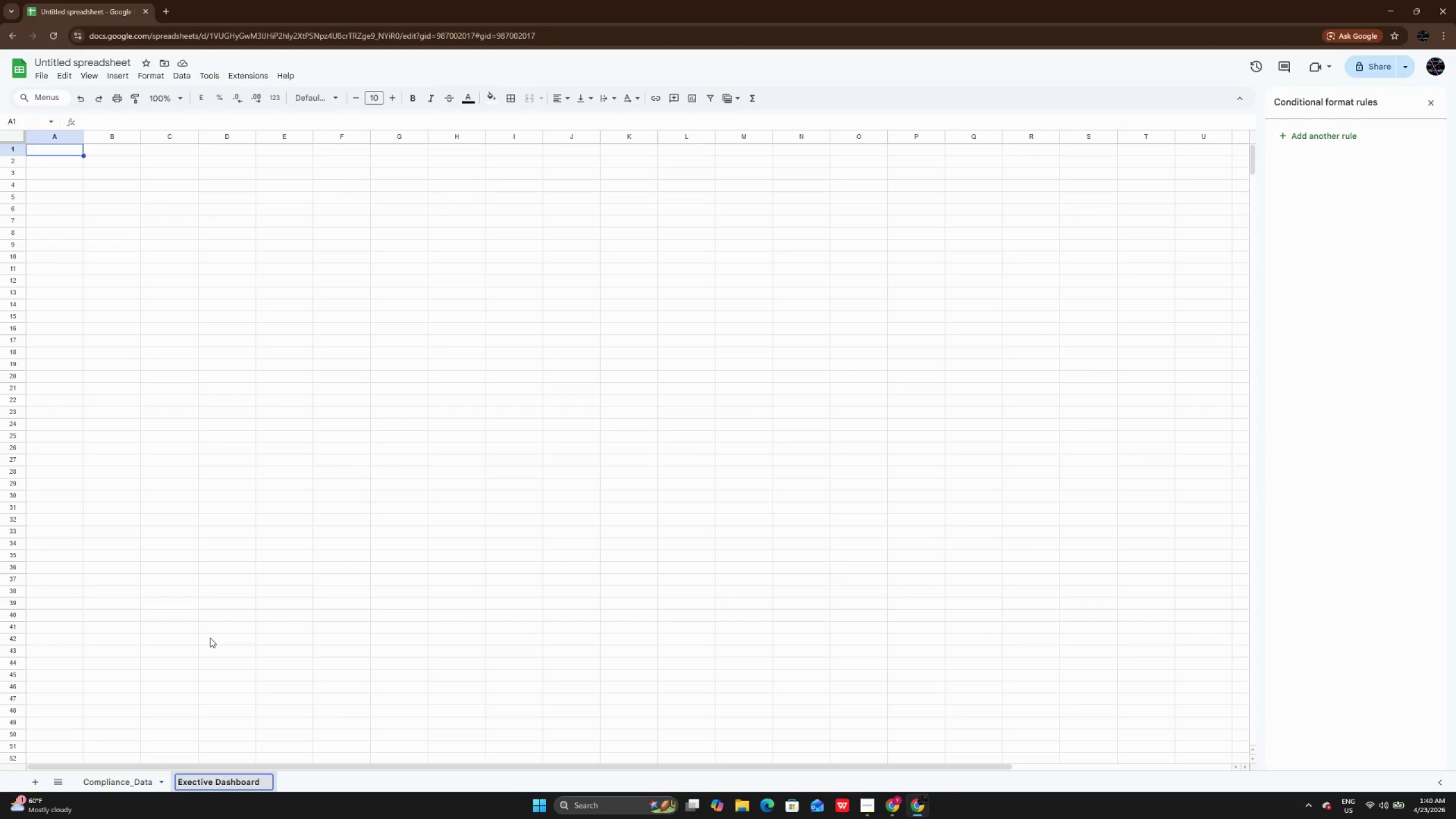 
key(Enter)
 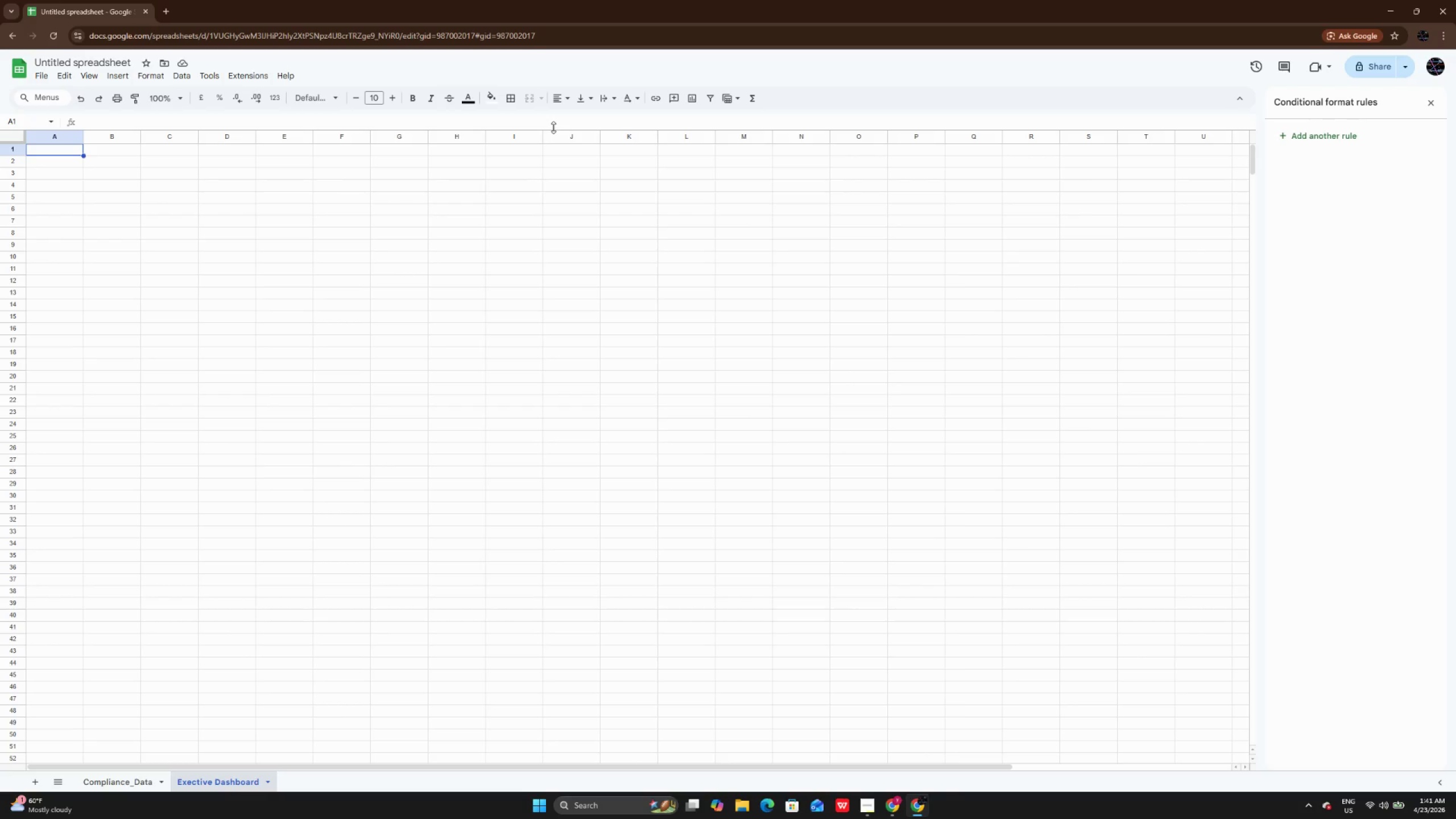 
wait(25.02)
 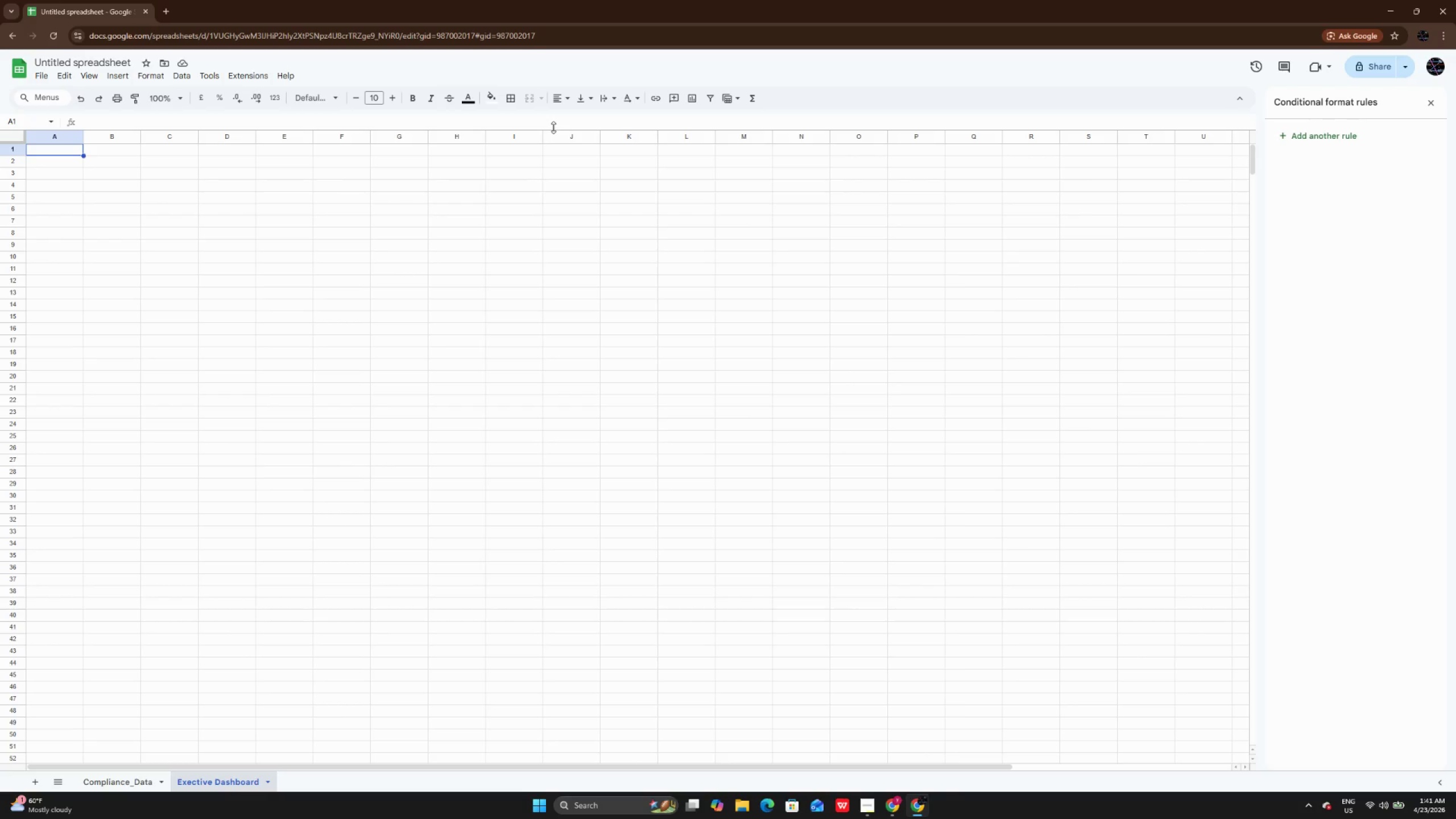 
left_click([94, 78])
 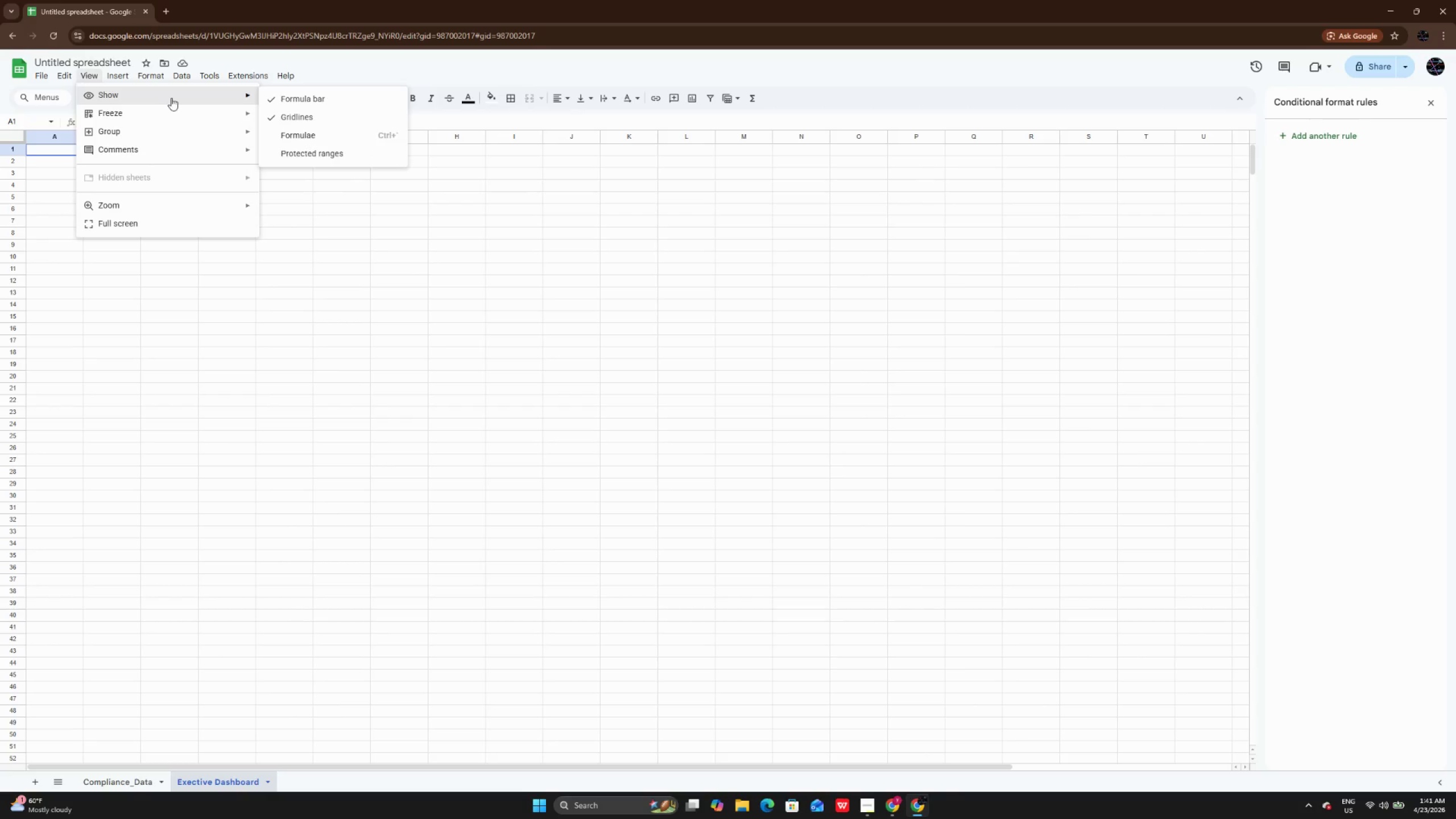 
left_click([265, 110])
 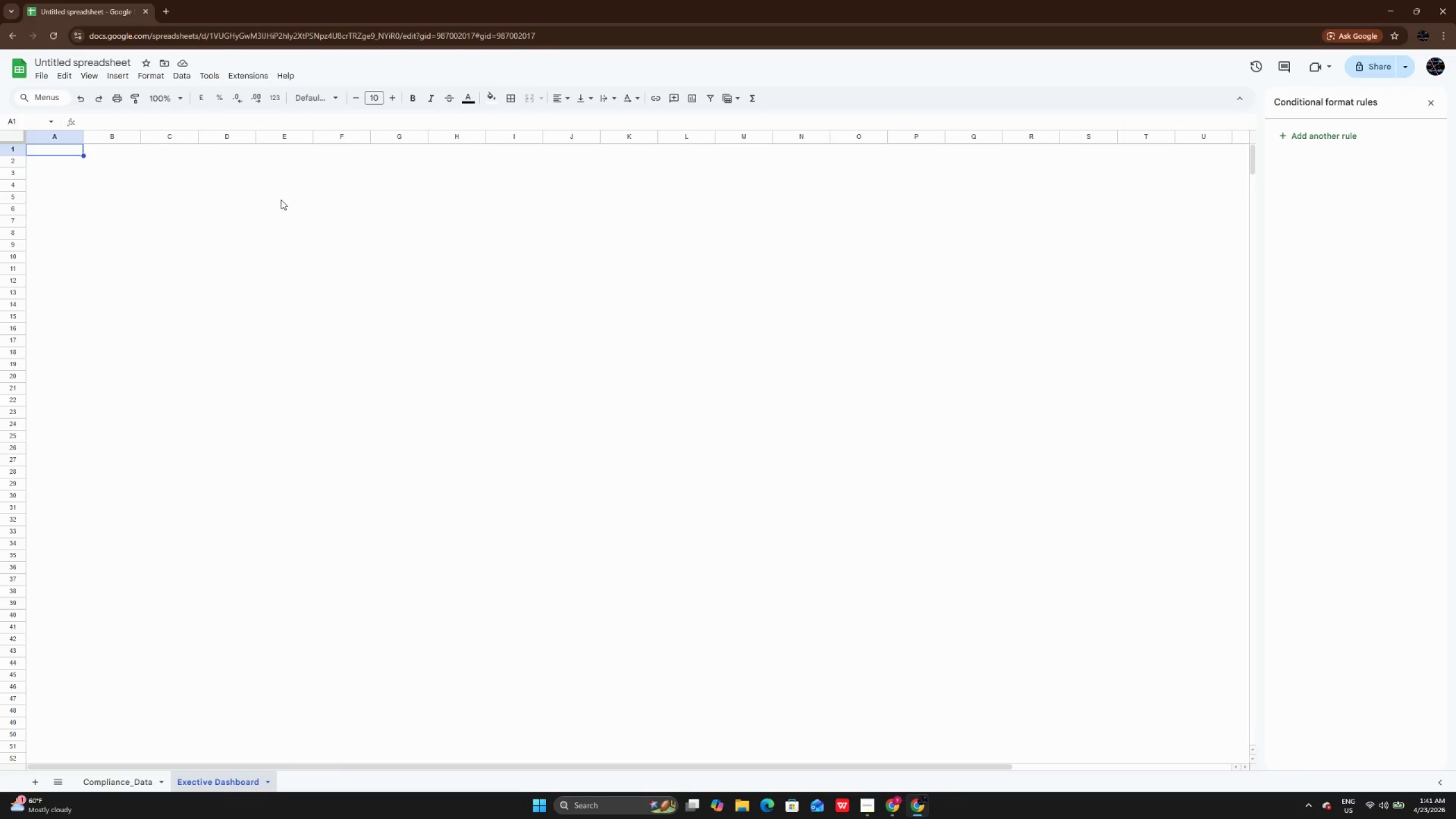 
wait(13.41)
 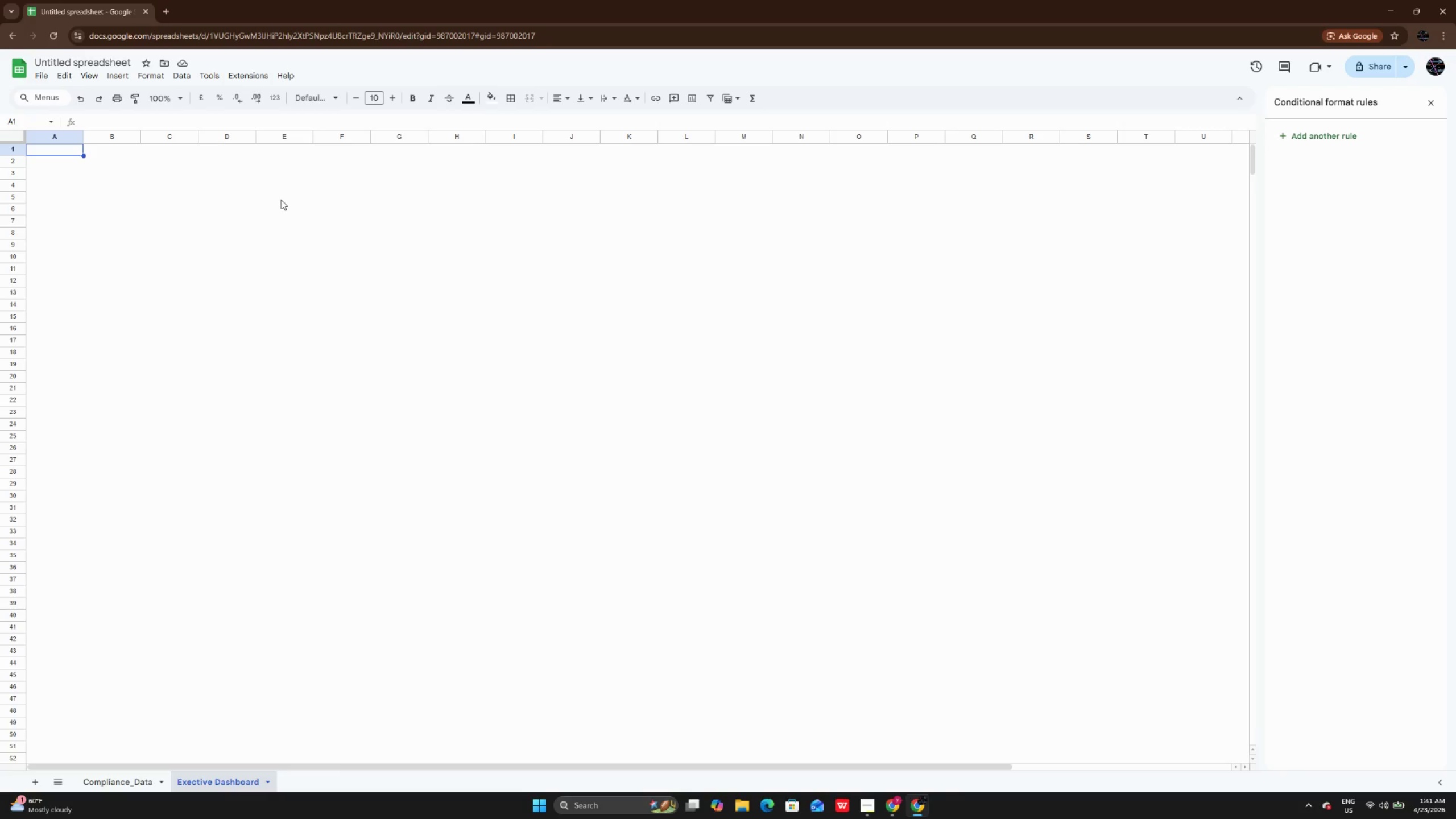 
double_click([93, 167])
 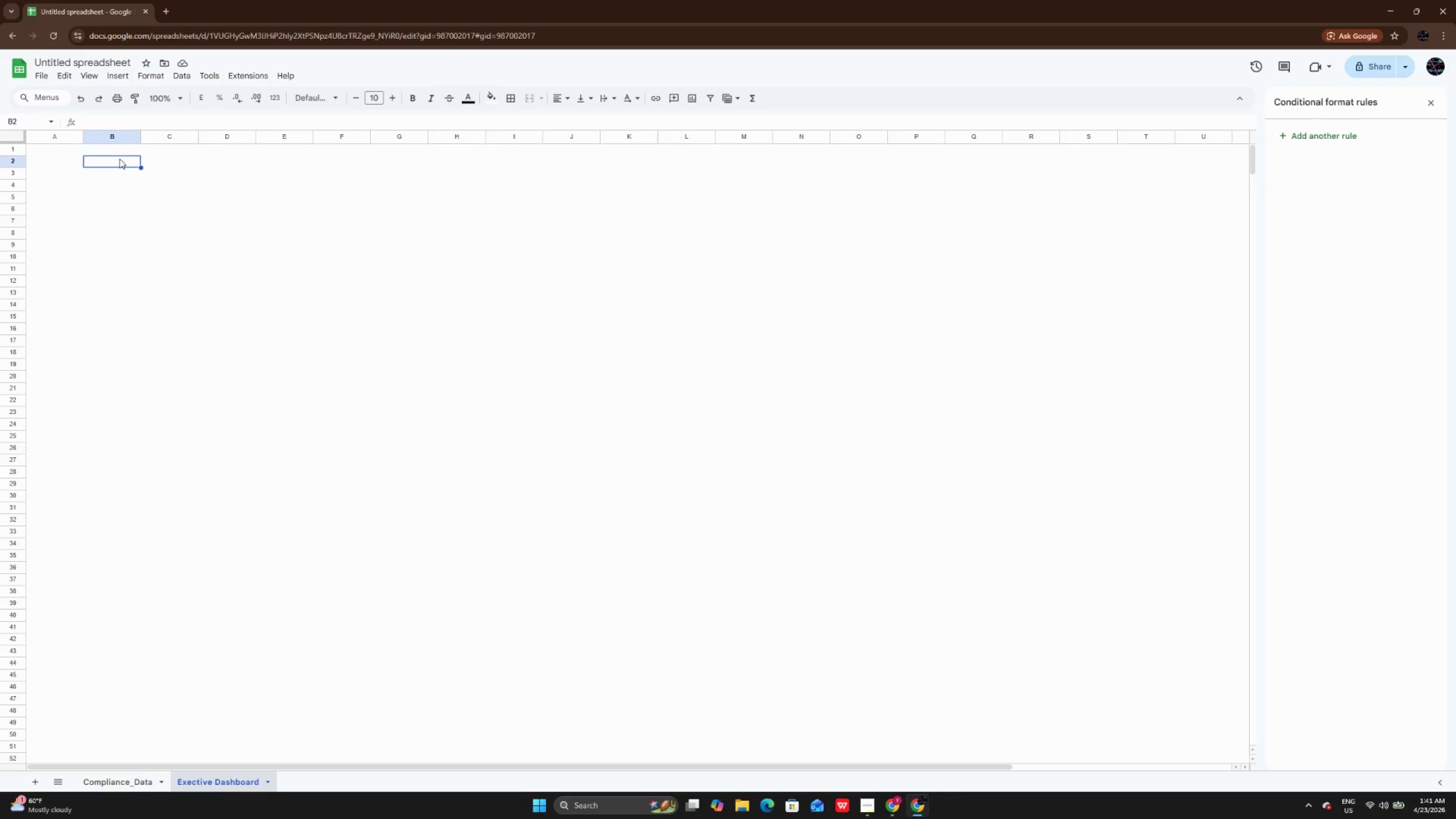 
double_click([119, 159])
 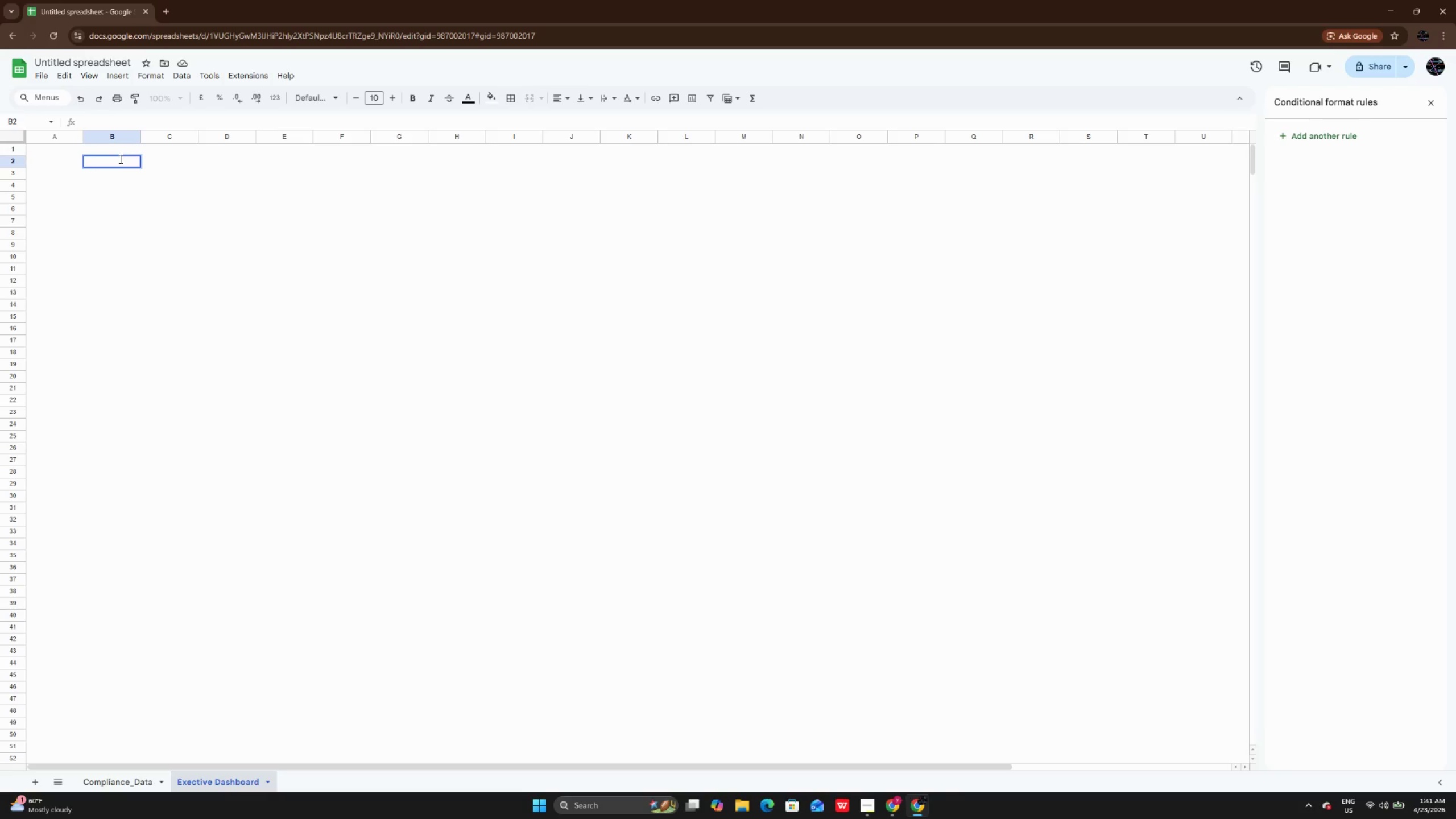 
type(Veridian Collecti)
 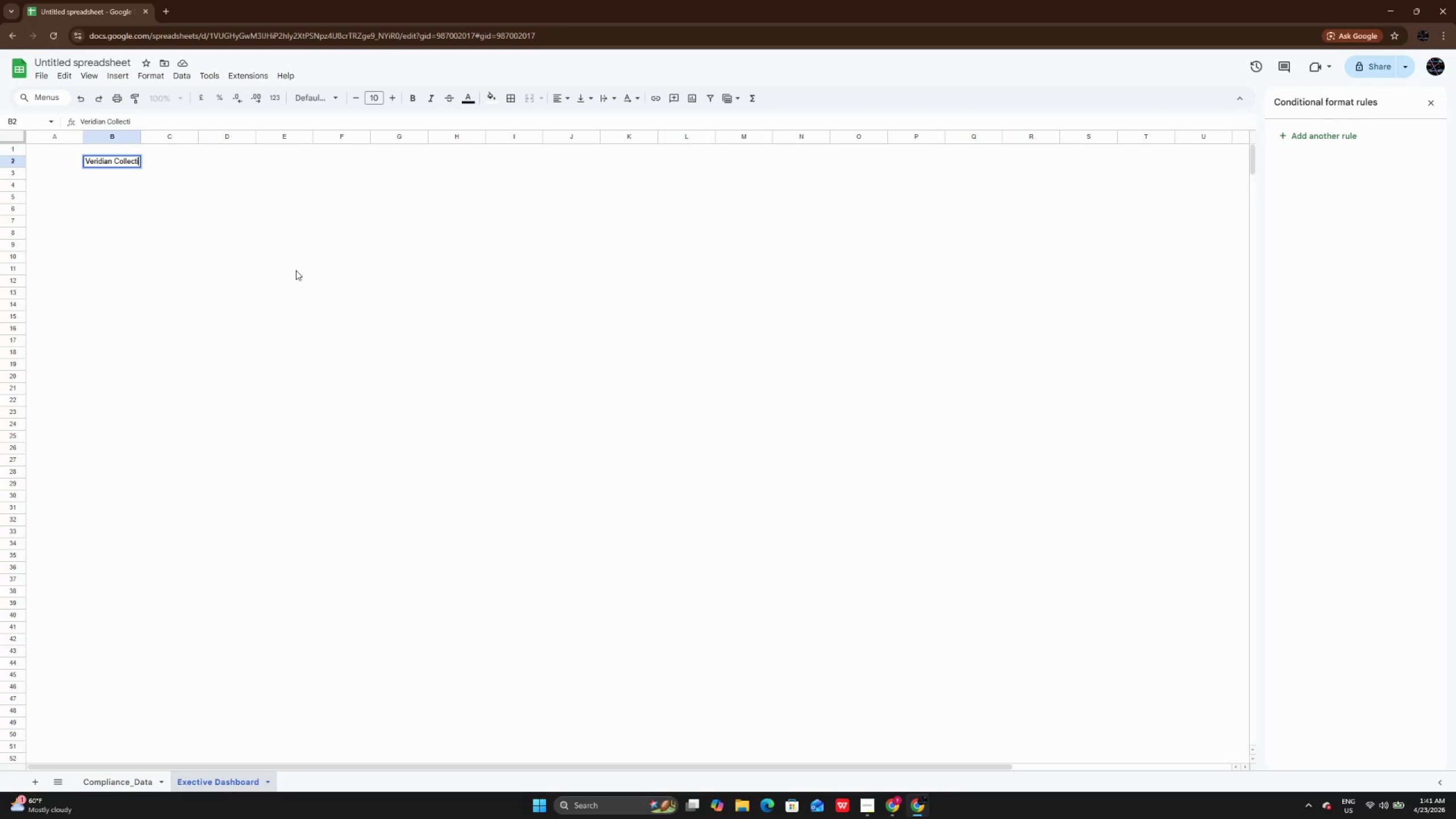 
wait(5.84)
 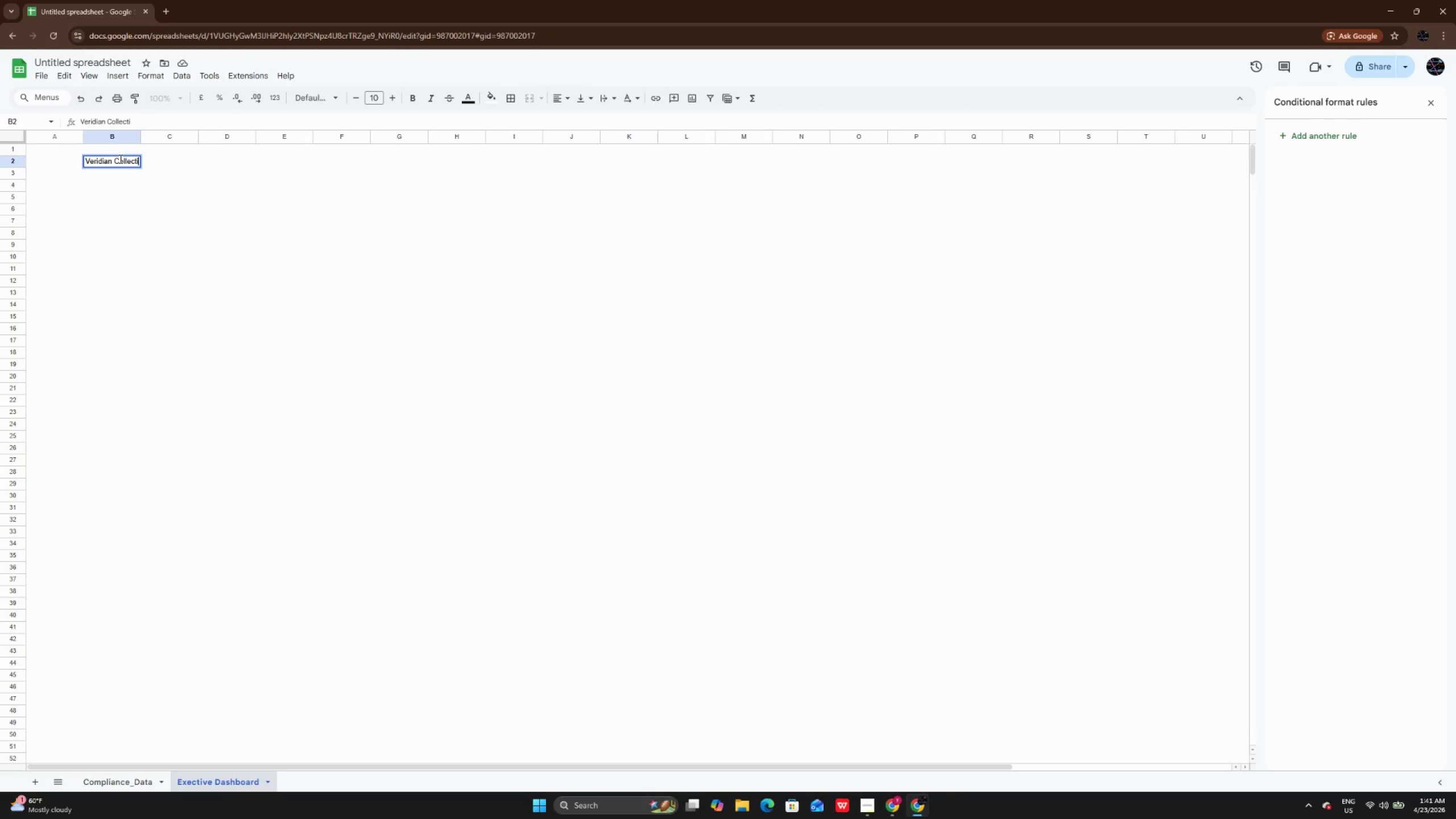 
type(ve )
 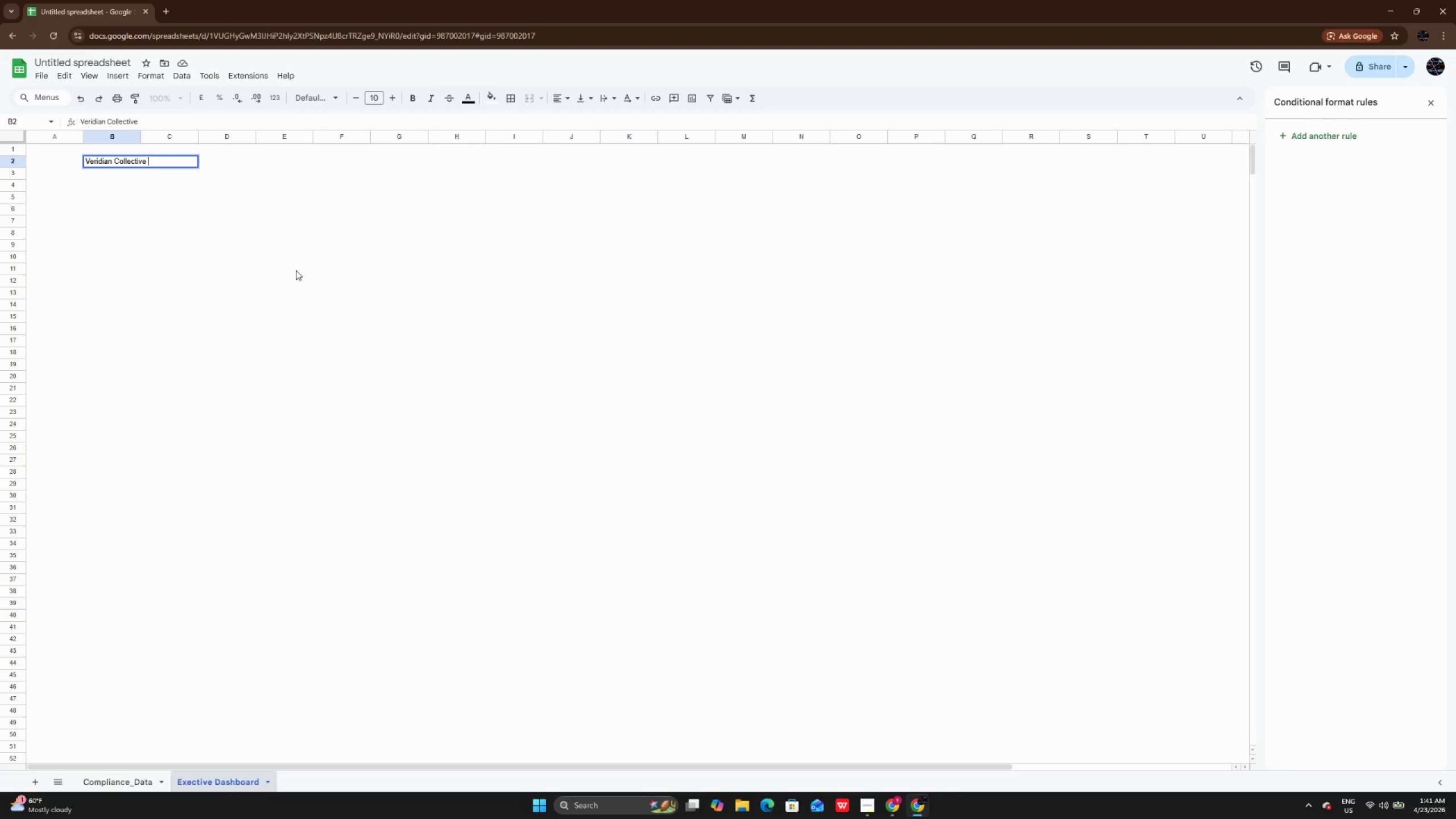 
wait(8.14)
 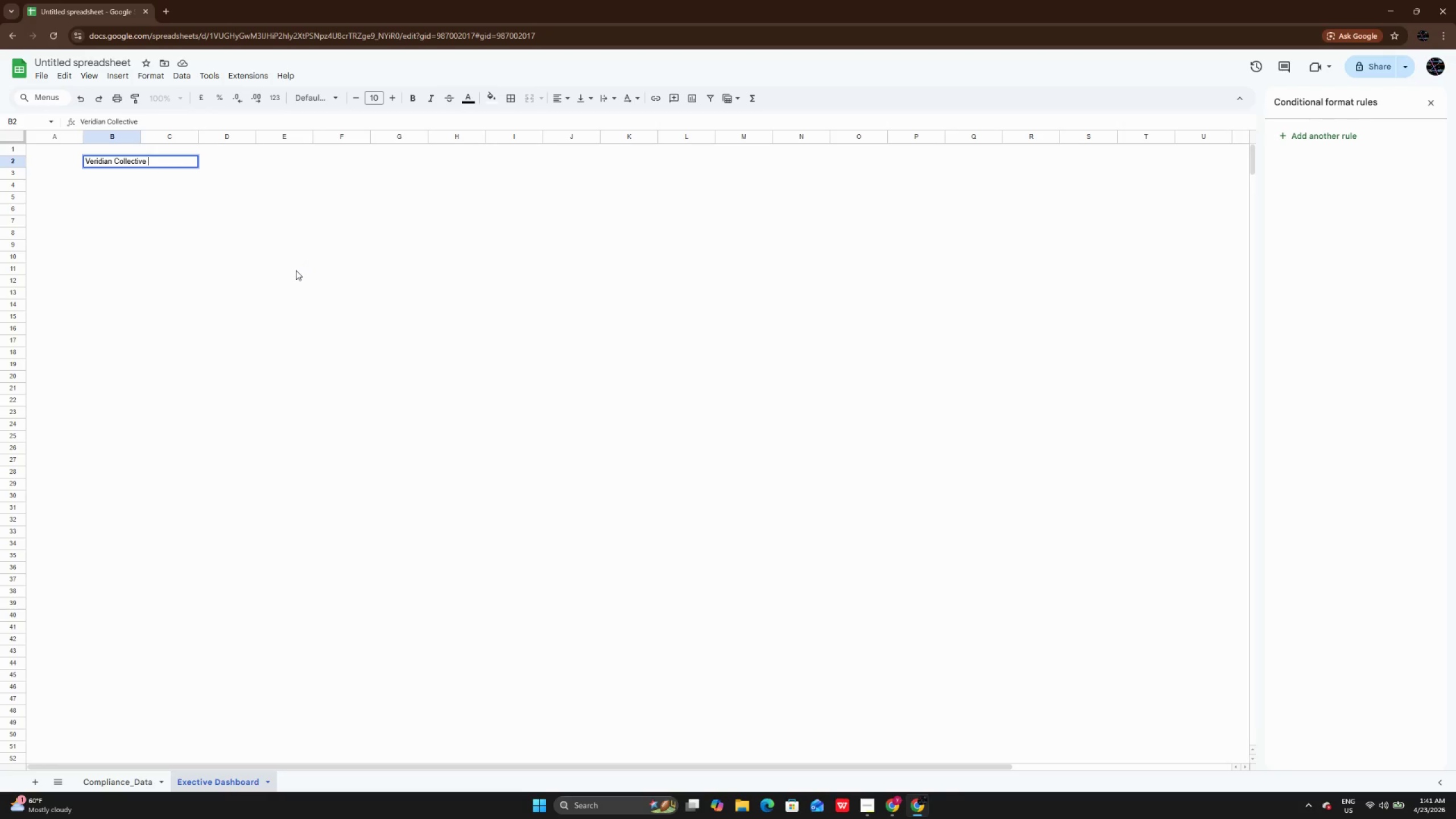 
key(Backspace)
type(: Compliance & Risk Oversight)
 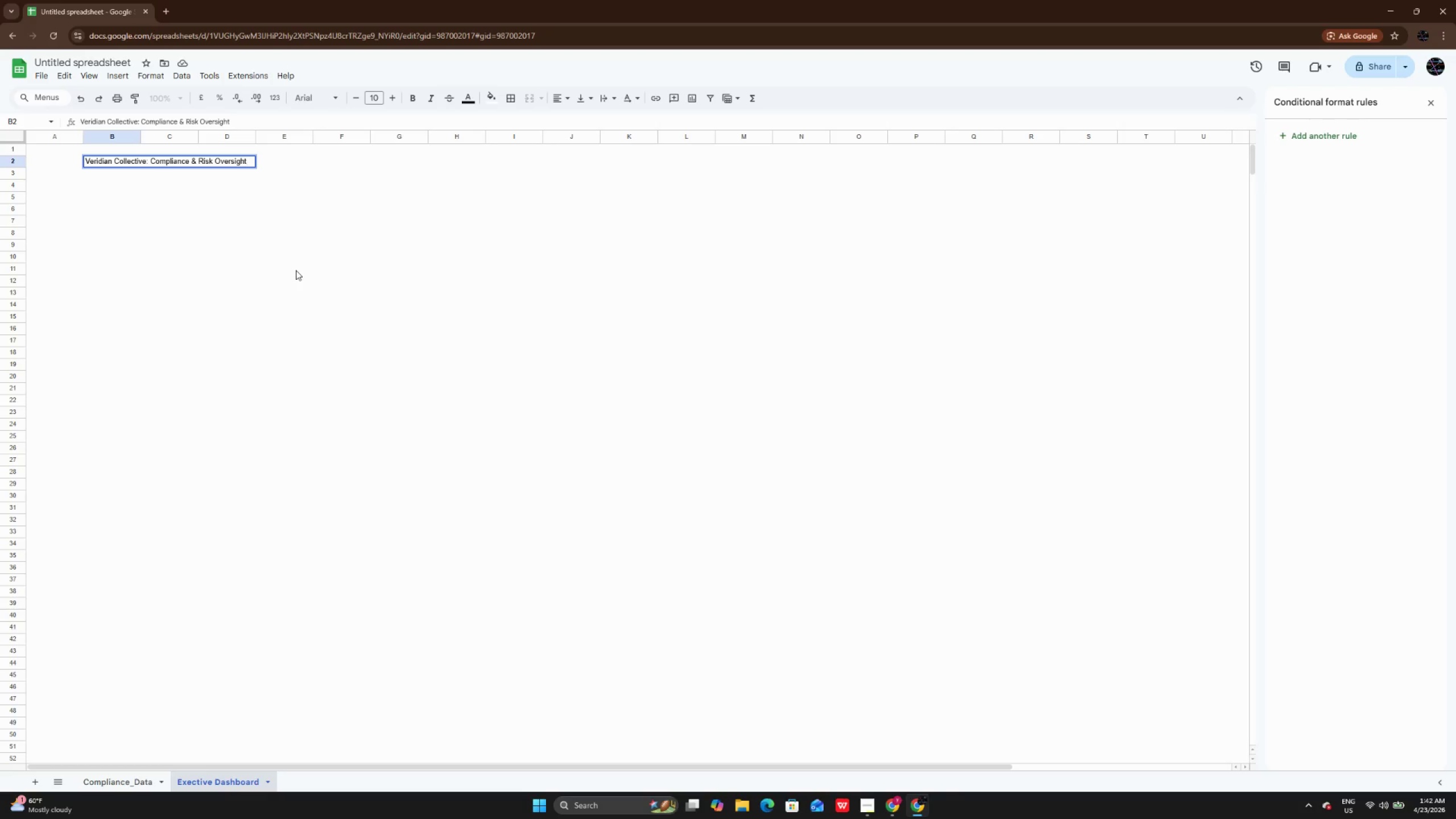 
key(Enter)
 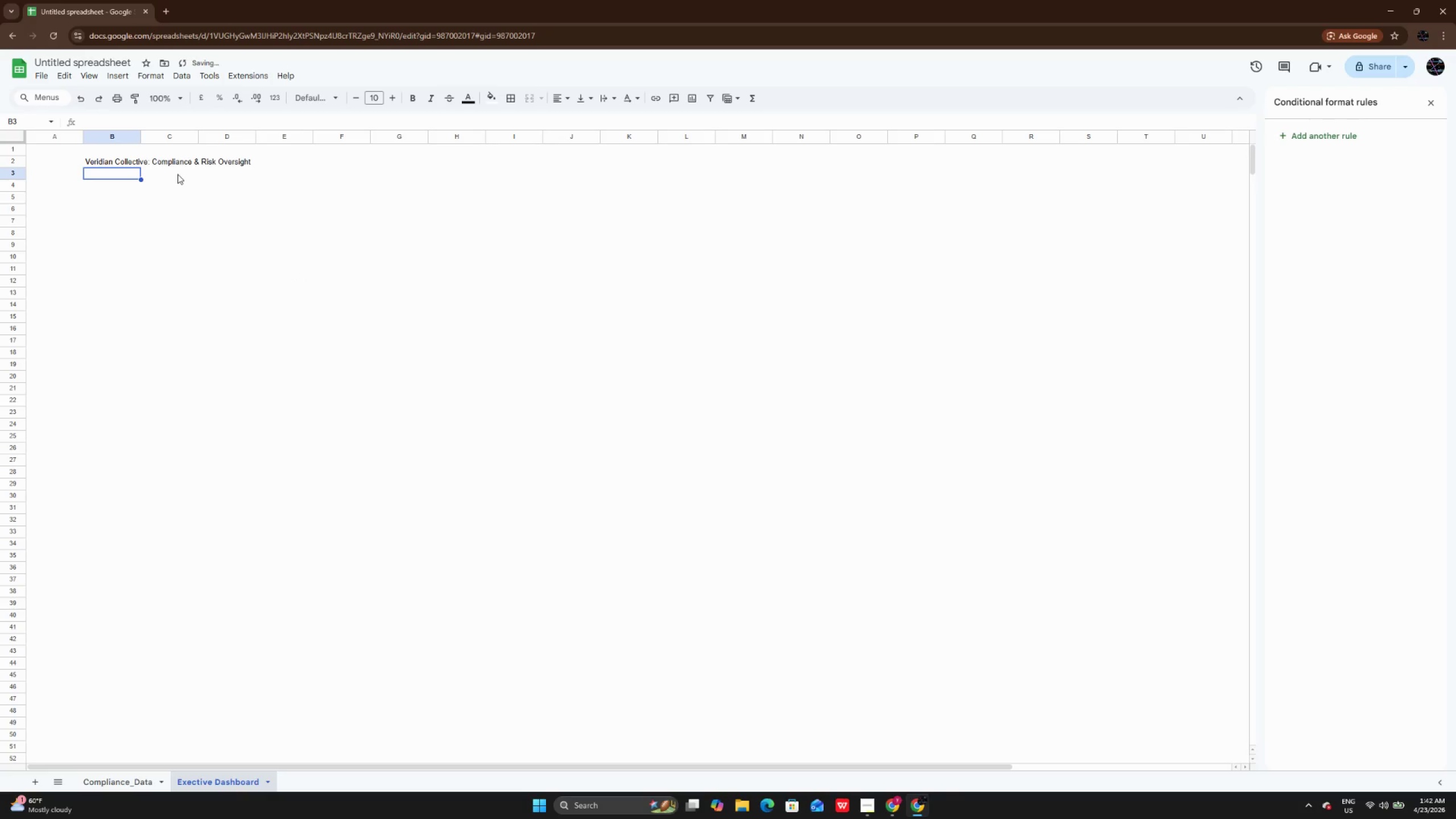 
left_click_drag(start_coordinate=[94, 164], to_coordinate=[241, 166])
 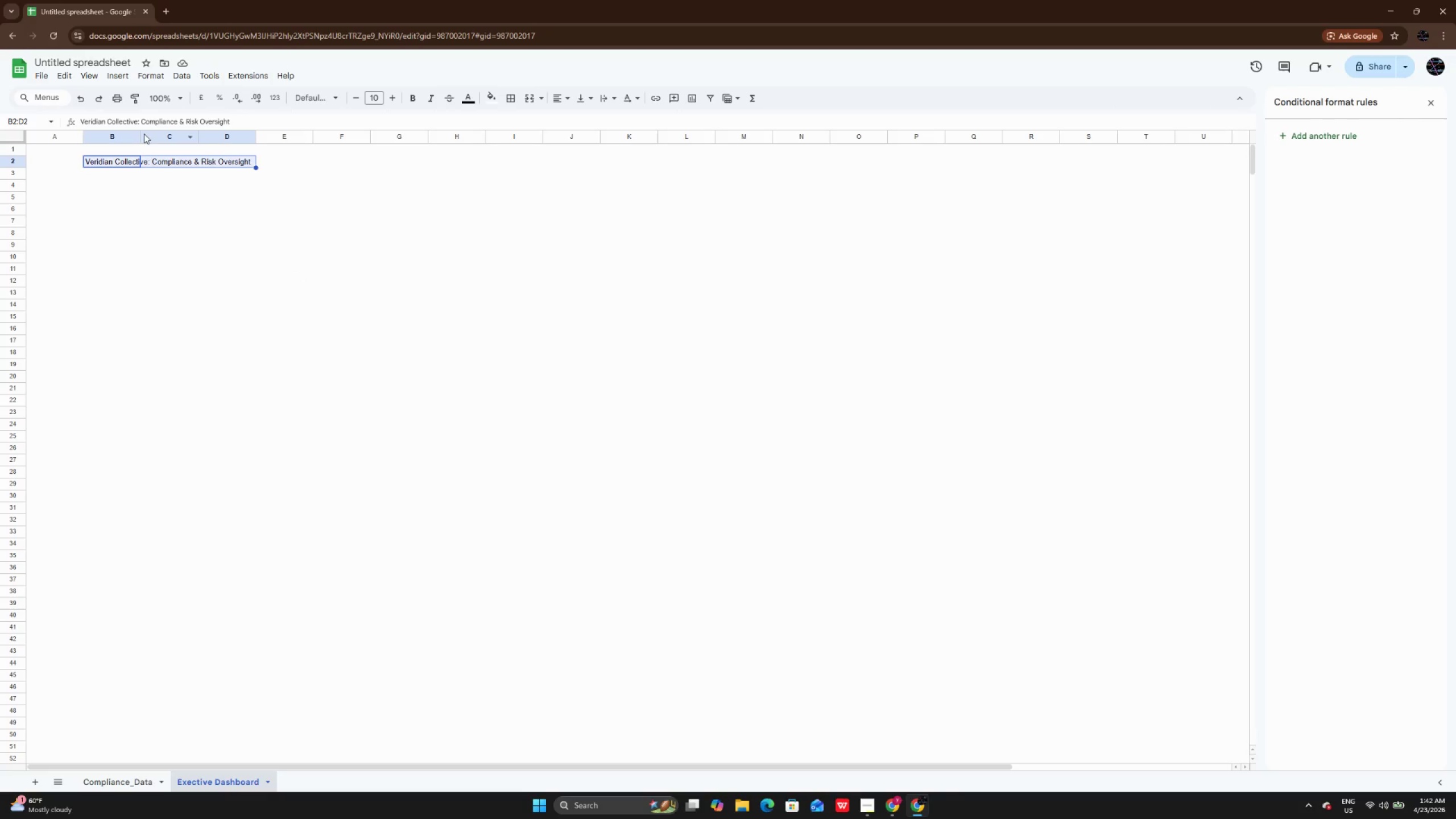 
double_click([142, 135])
 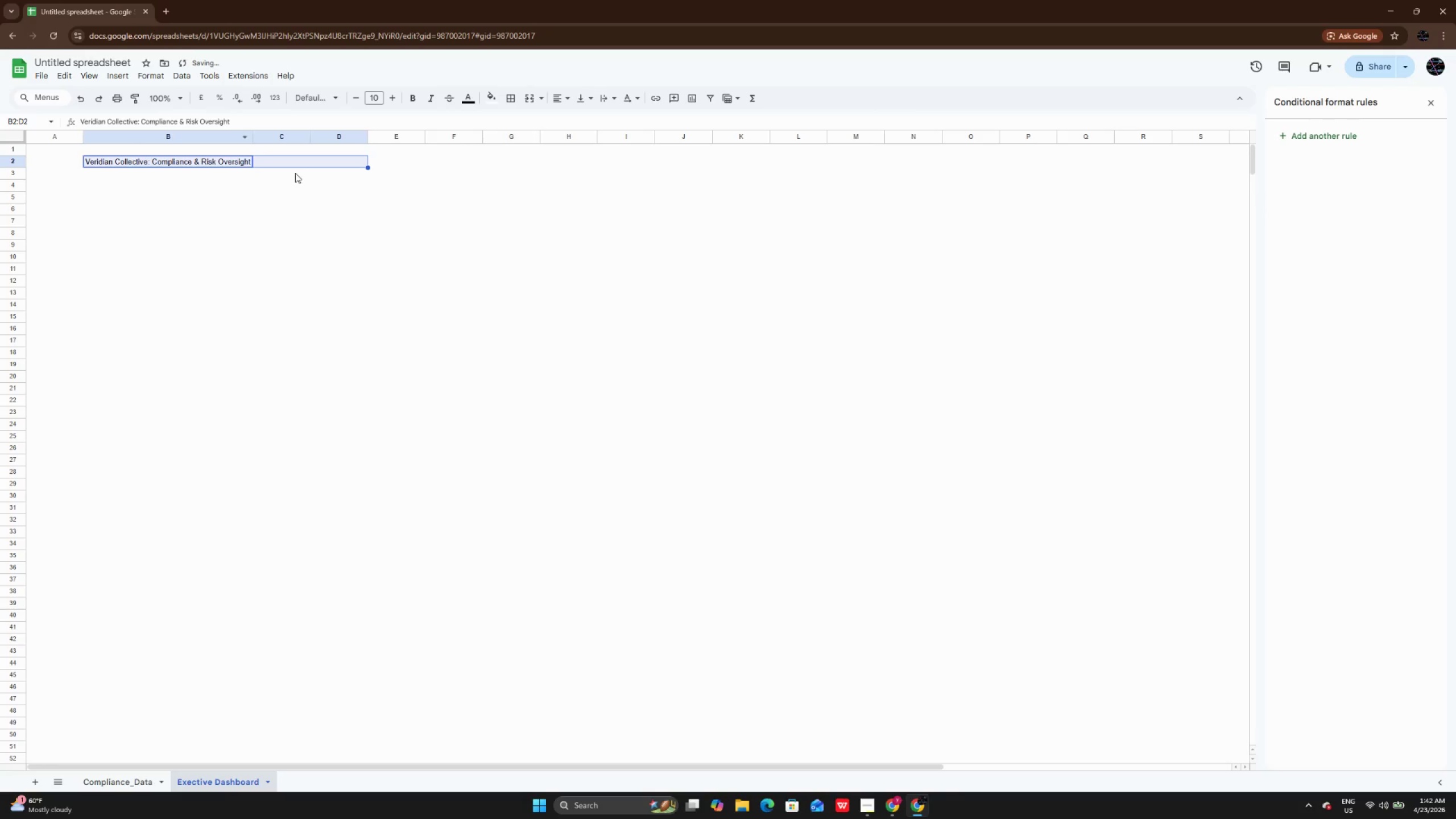 
left_click([290, 187])
 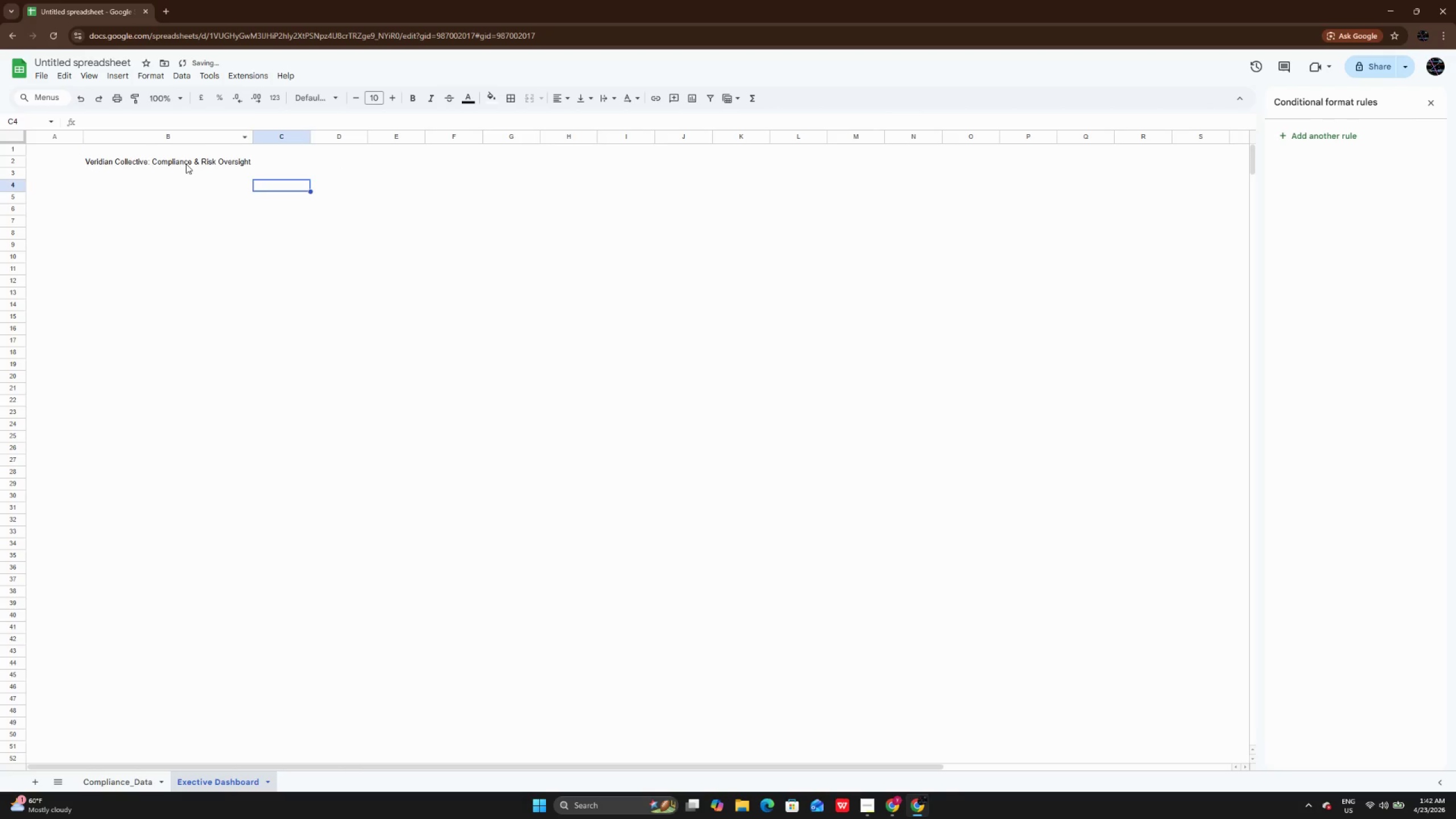 
left_click([188, 159])
 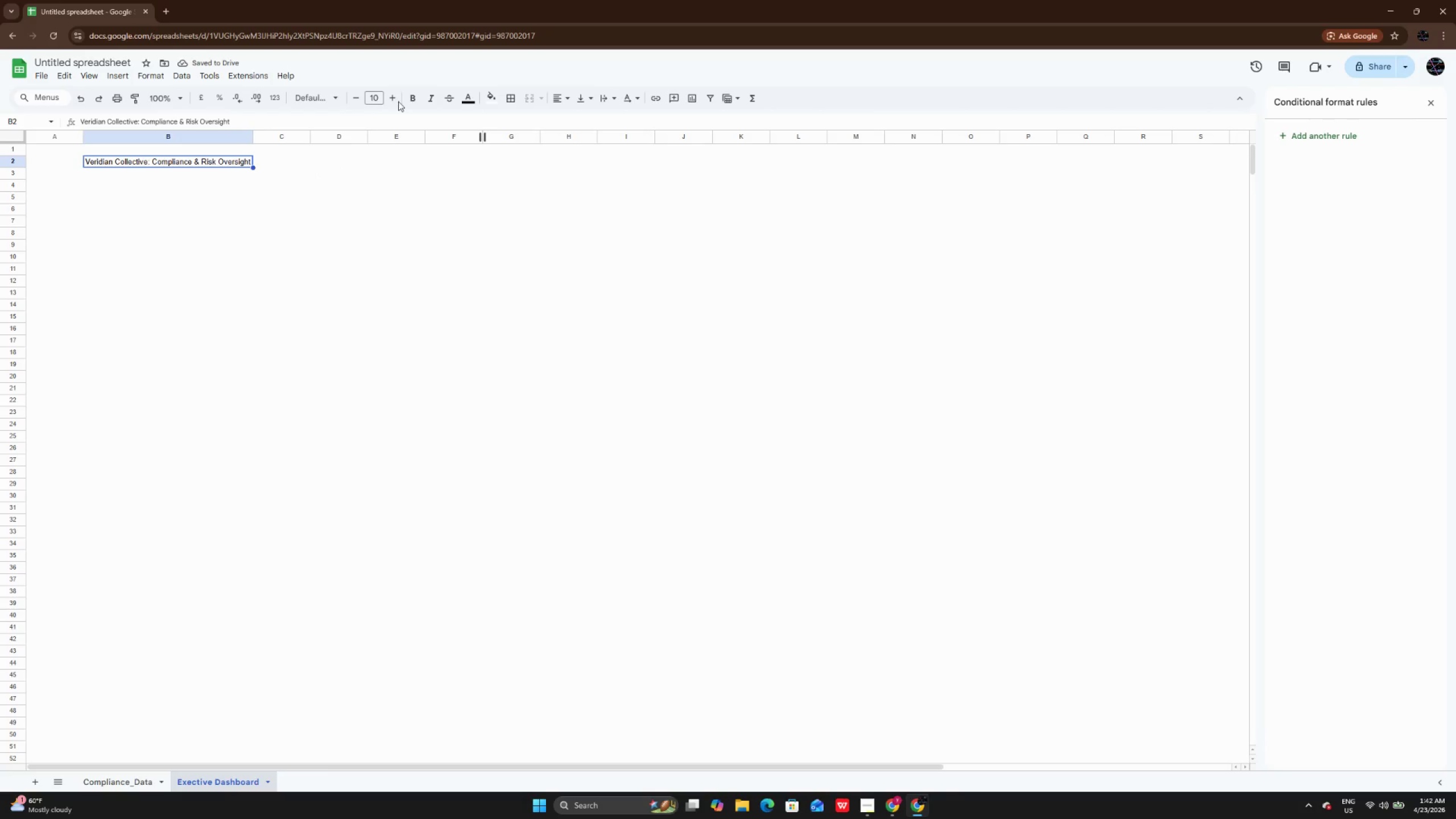 
left_click([388, 99])
 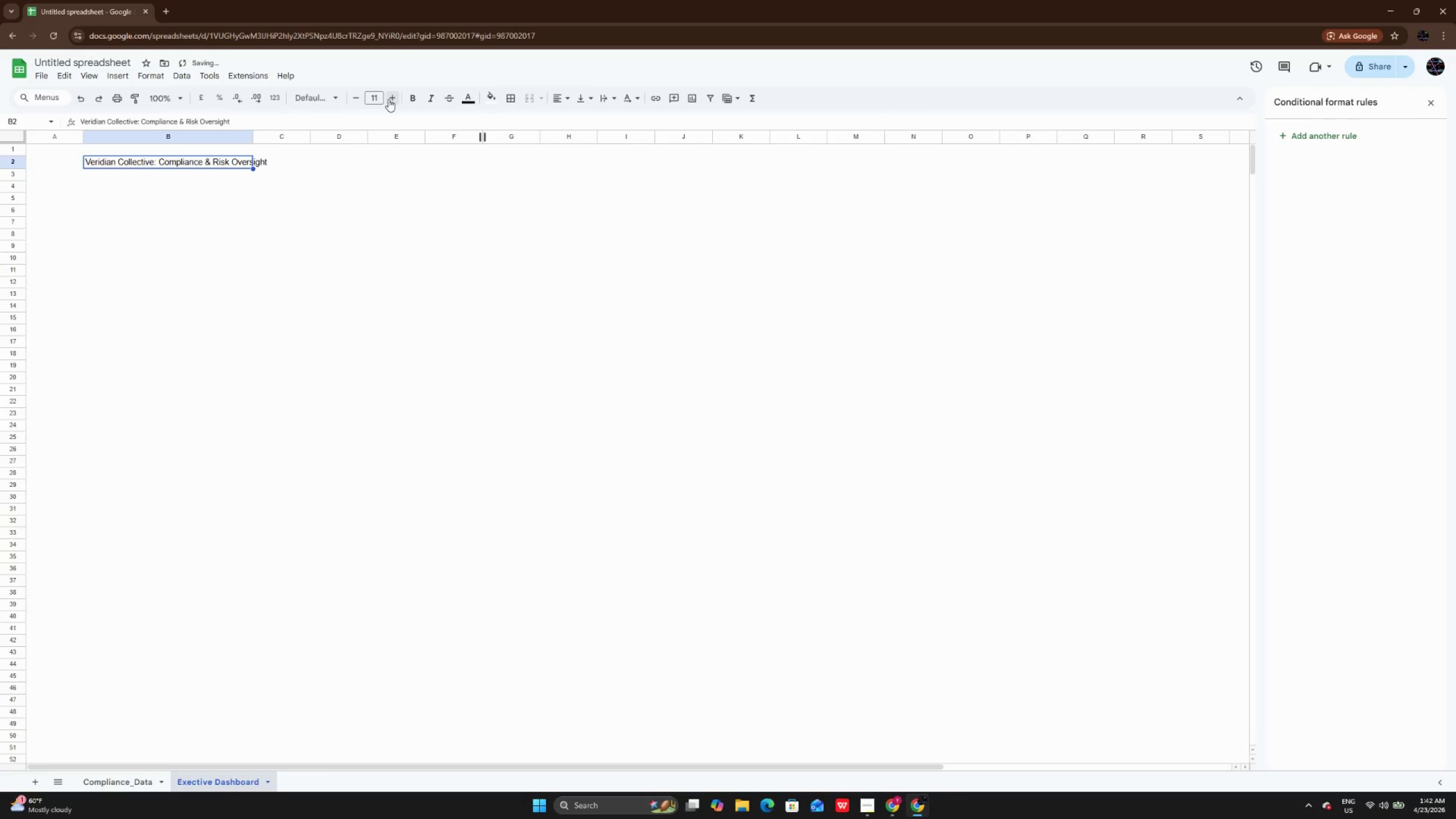 
left_click([388, 99])
 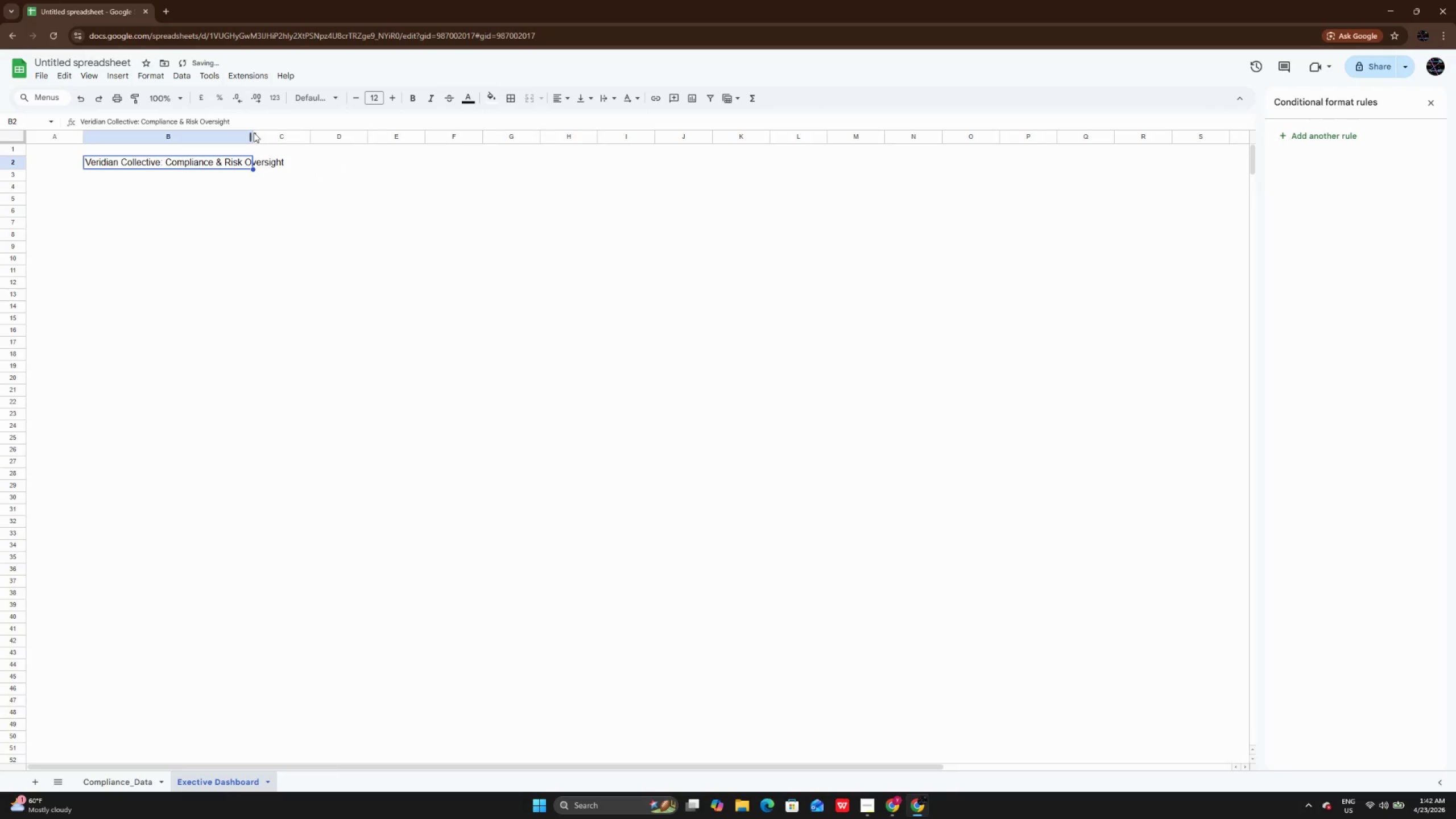 
double_click([253, 136])
 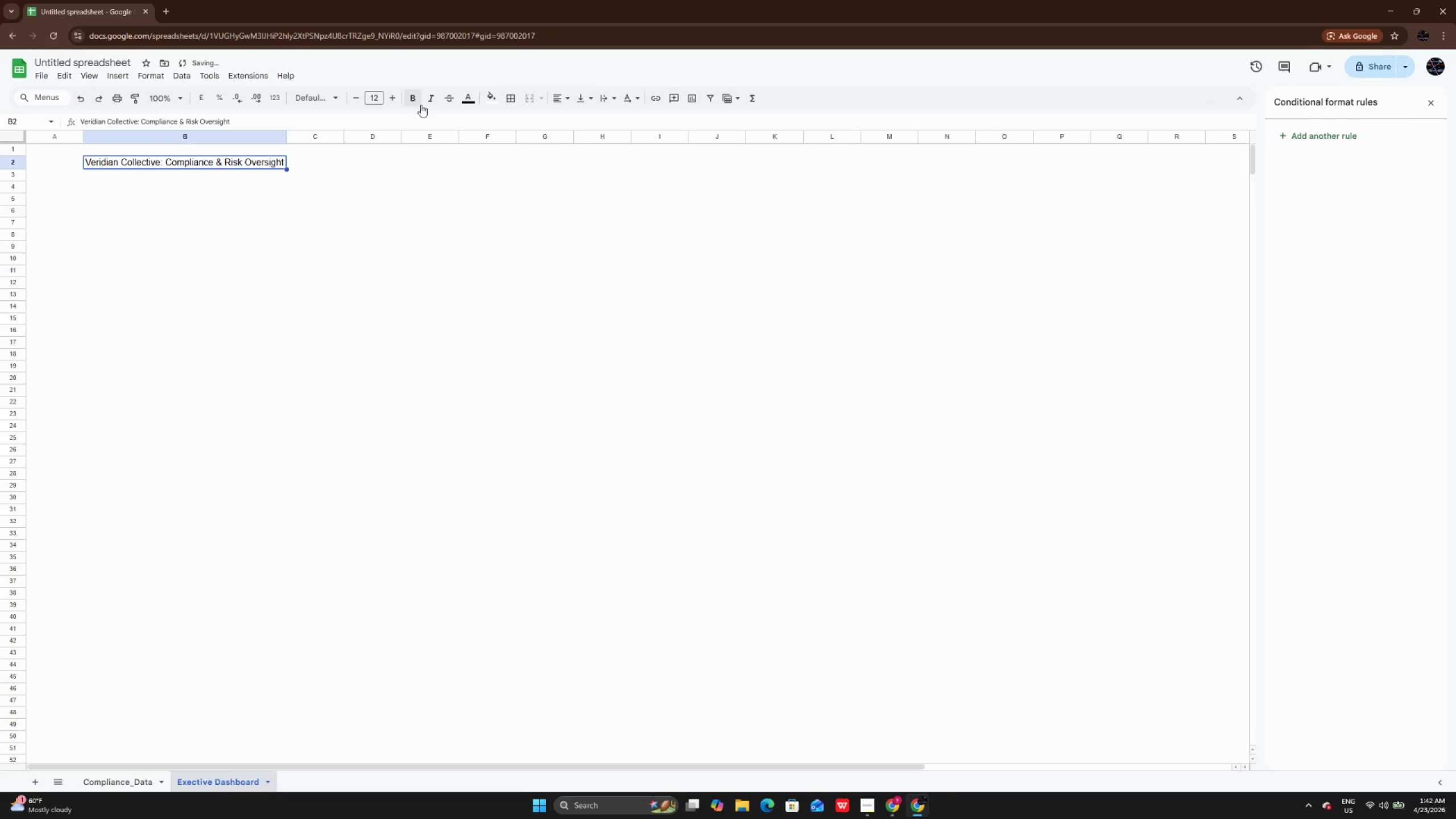 
left_click([416, 101])
 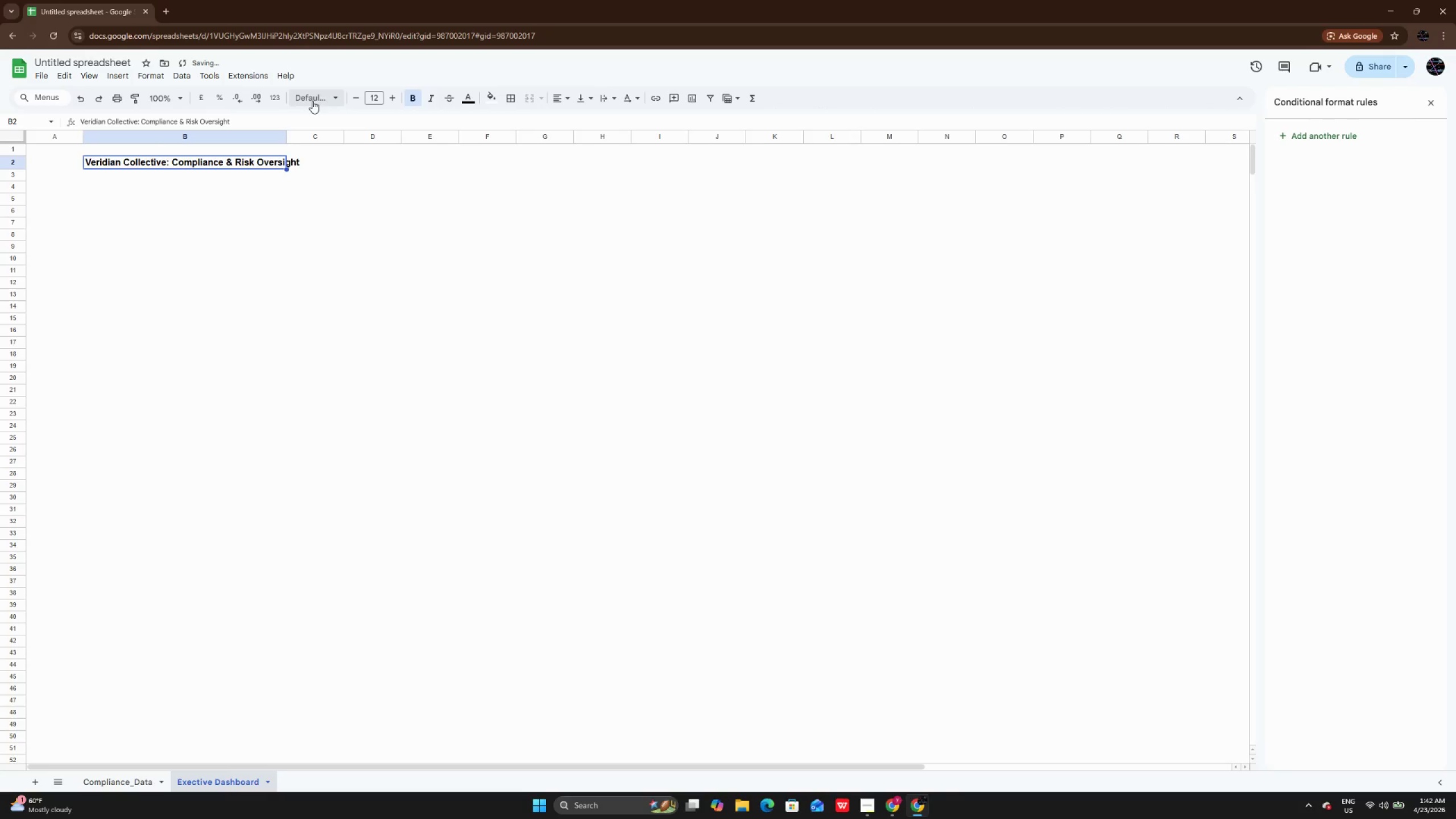 
left_click([312, 101])
 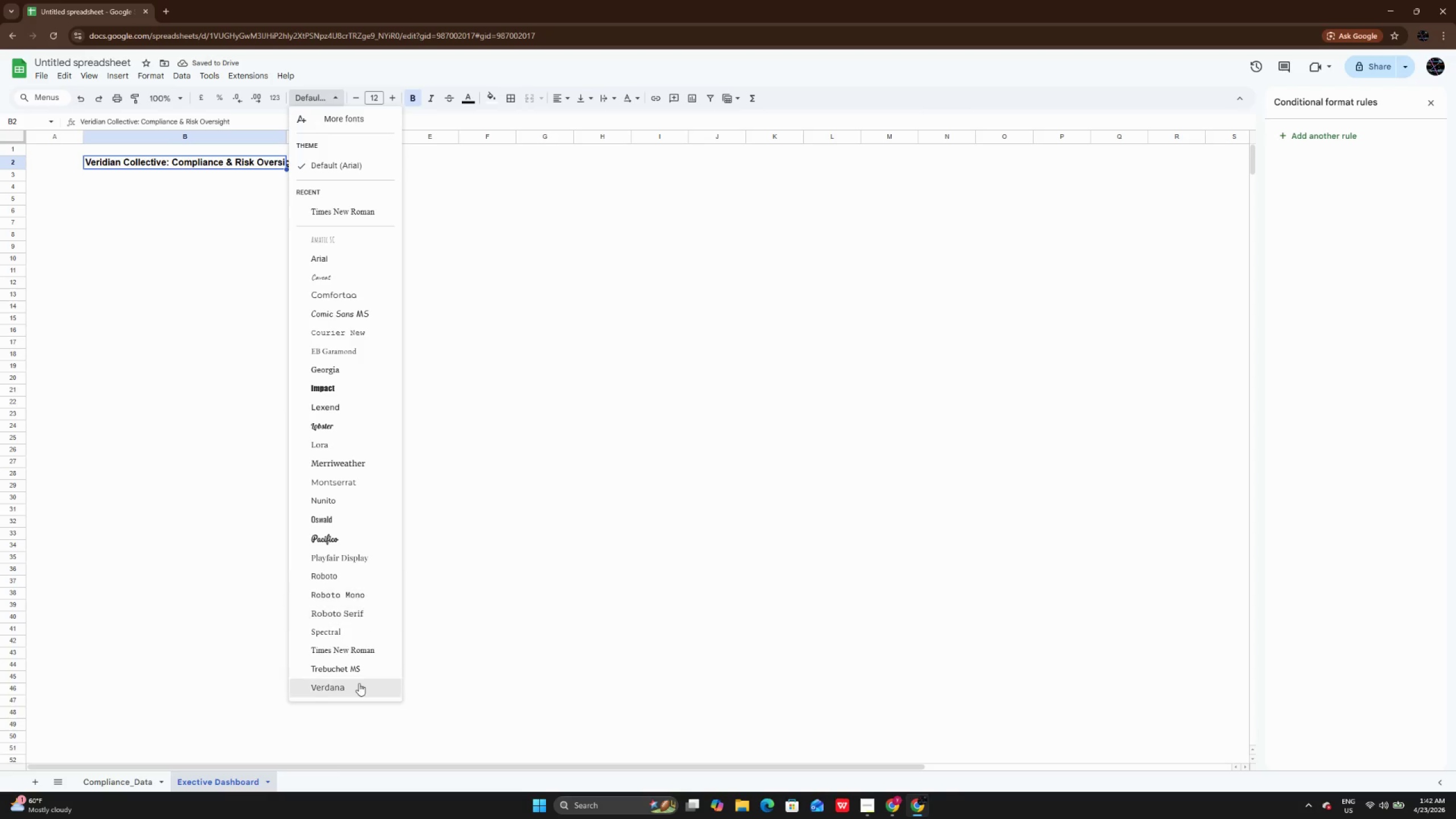 
left_click([351, 651])
 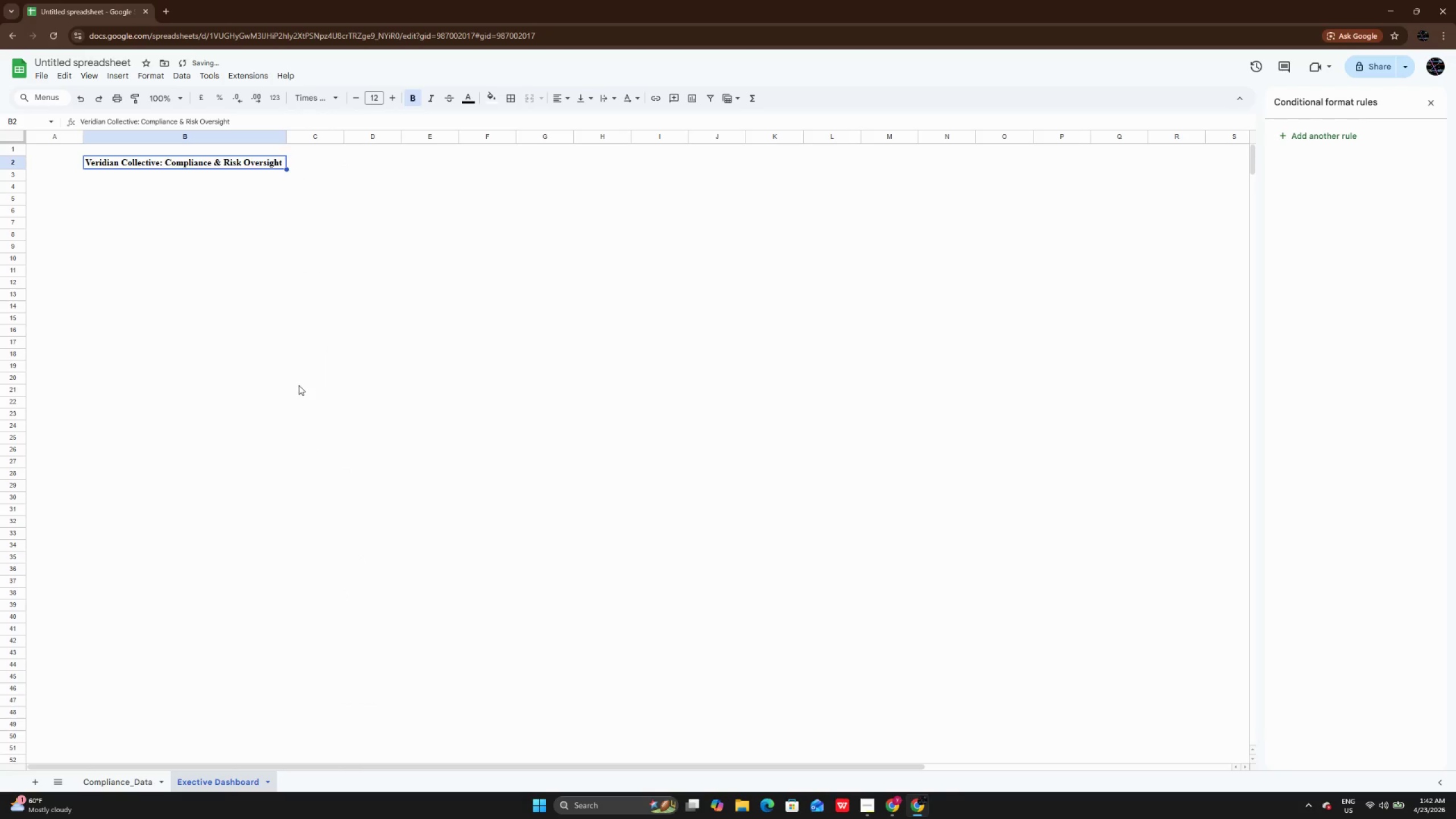 
left_click([299, 386])
 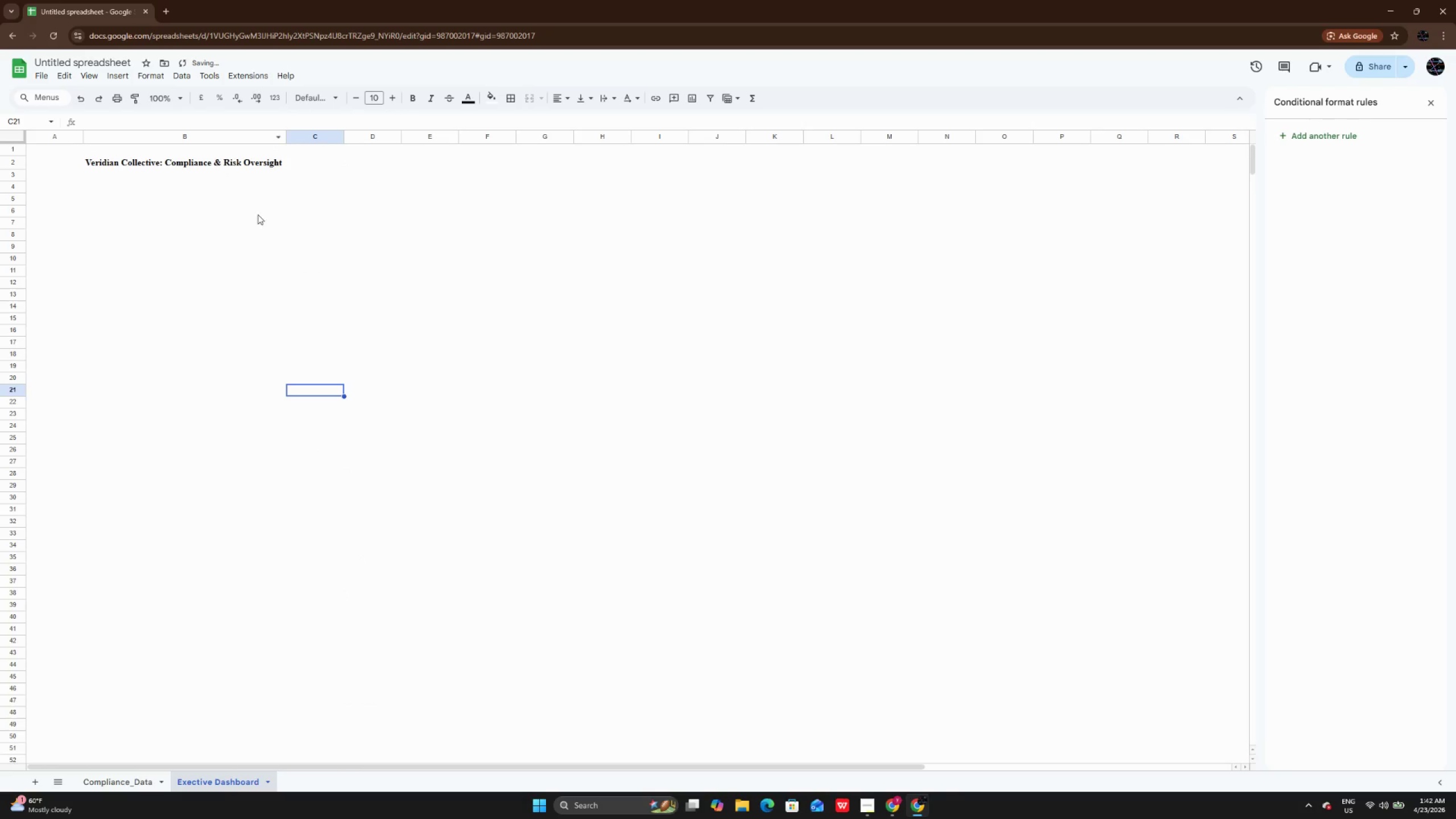 
left_click([260, 195])
 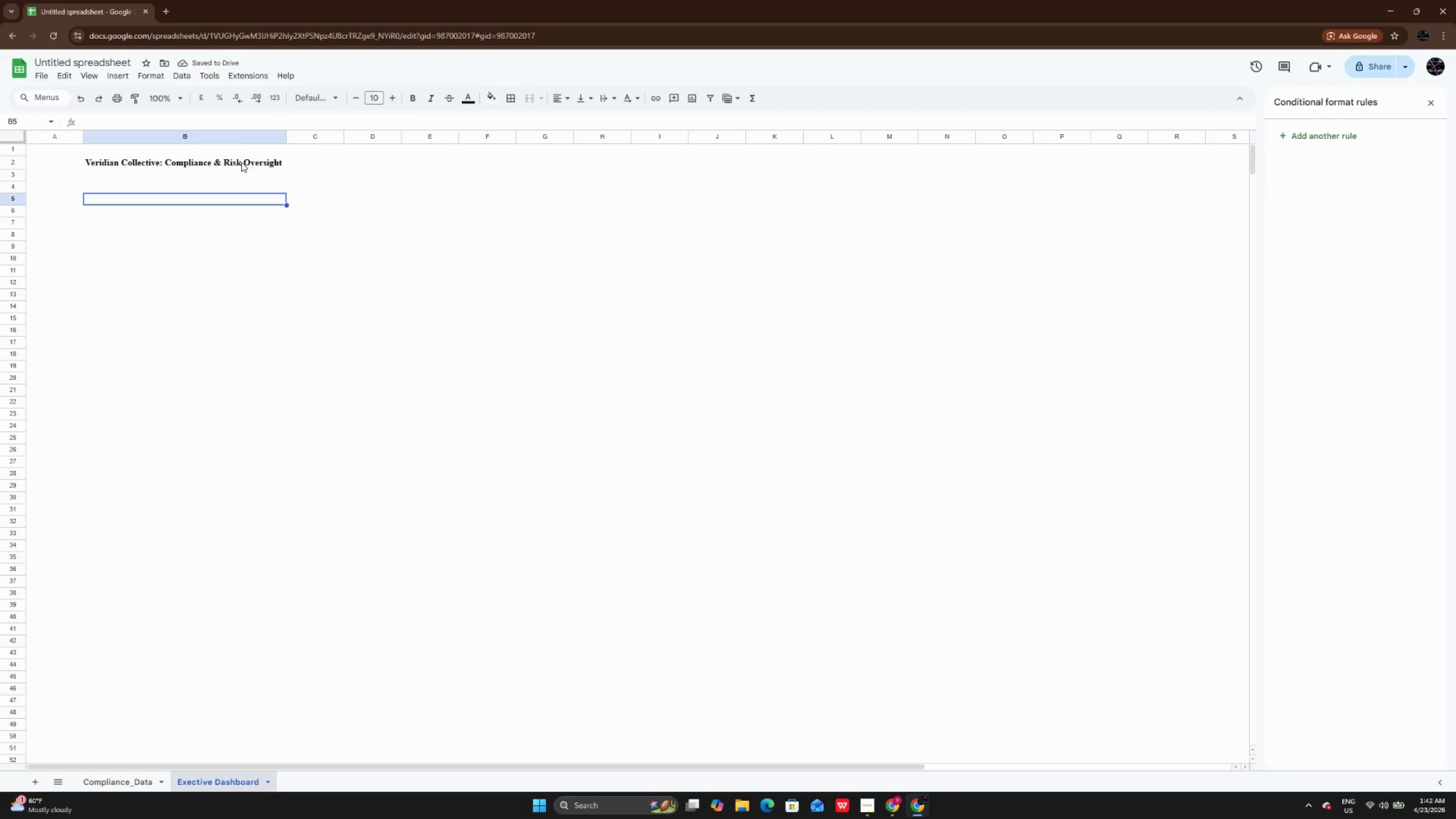 
left_click([192, 182])
 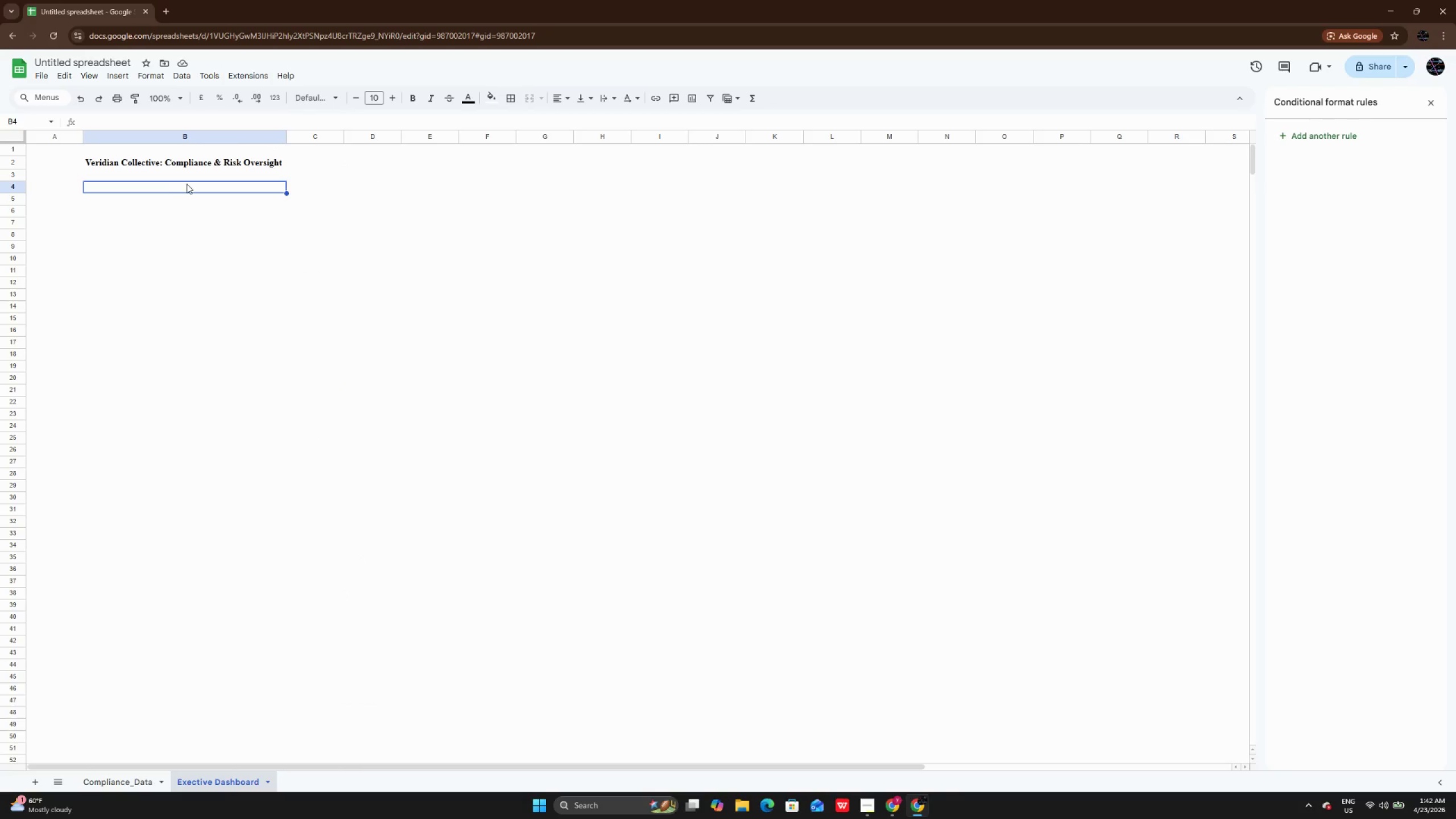 
double_click([179, 187])
 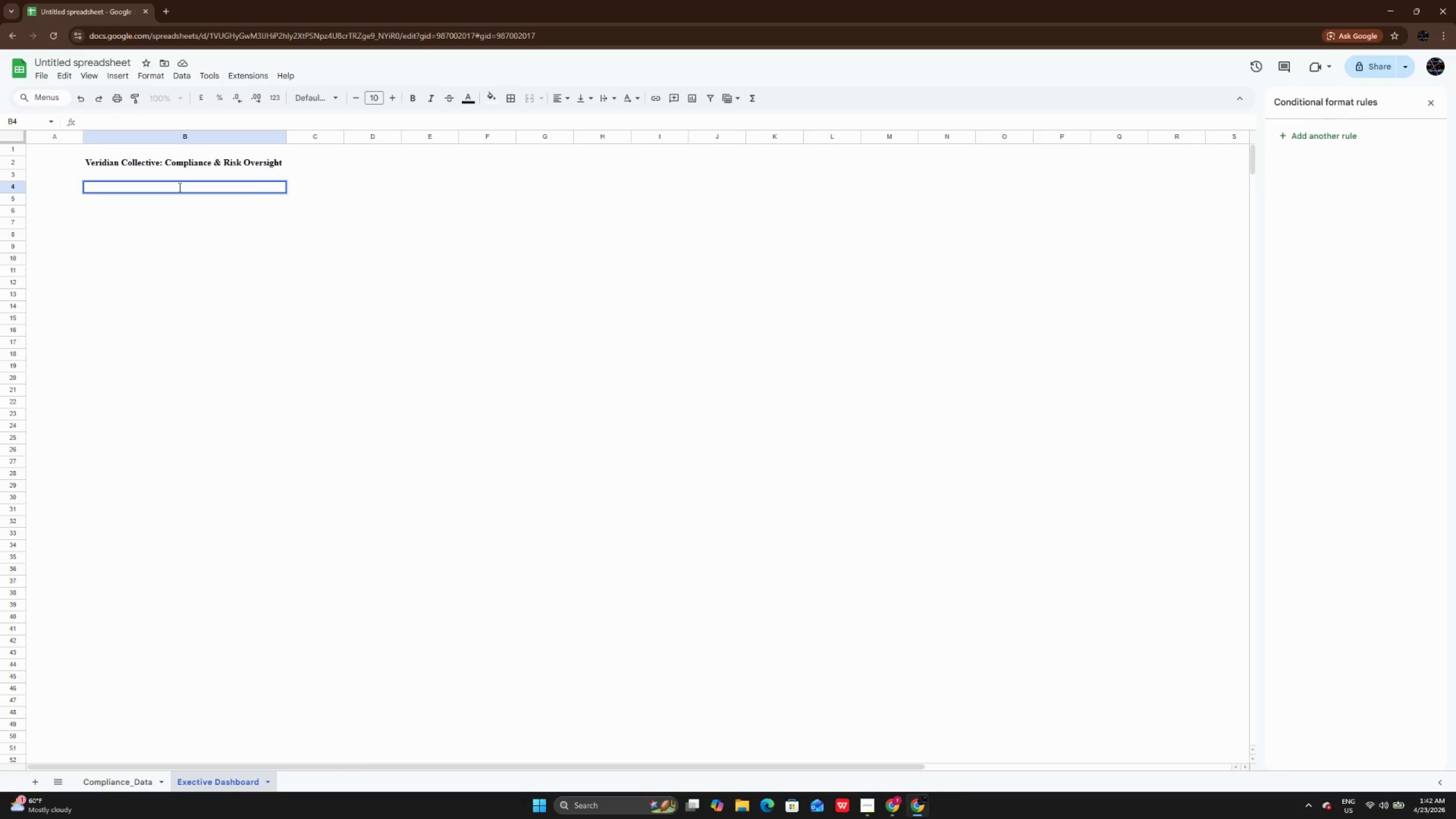 
type(Total Records)
 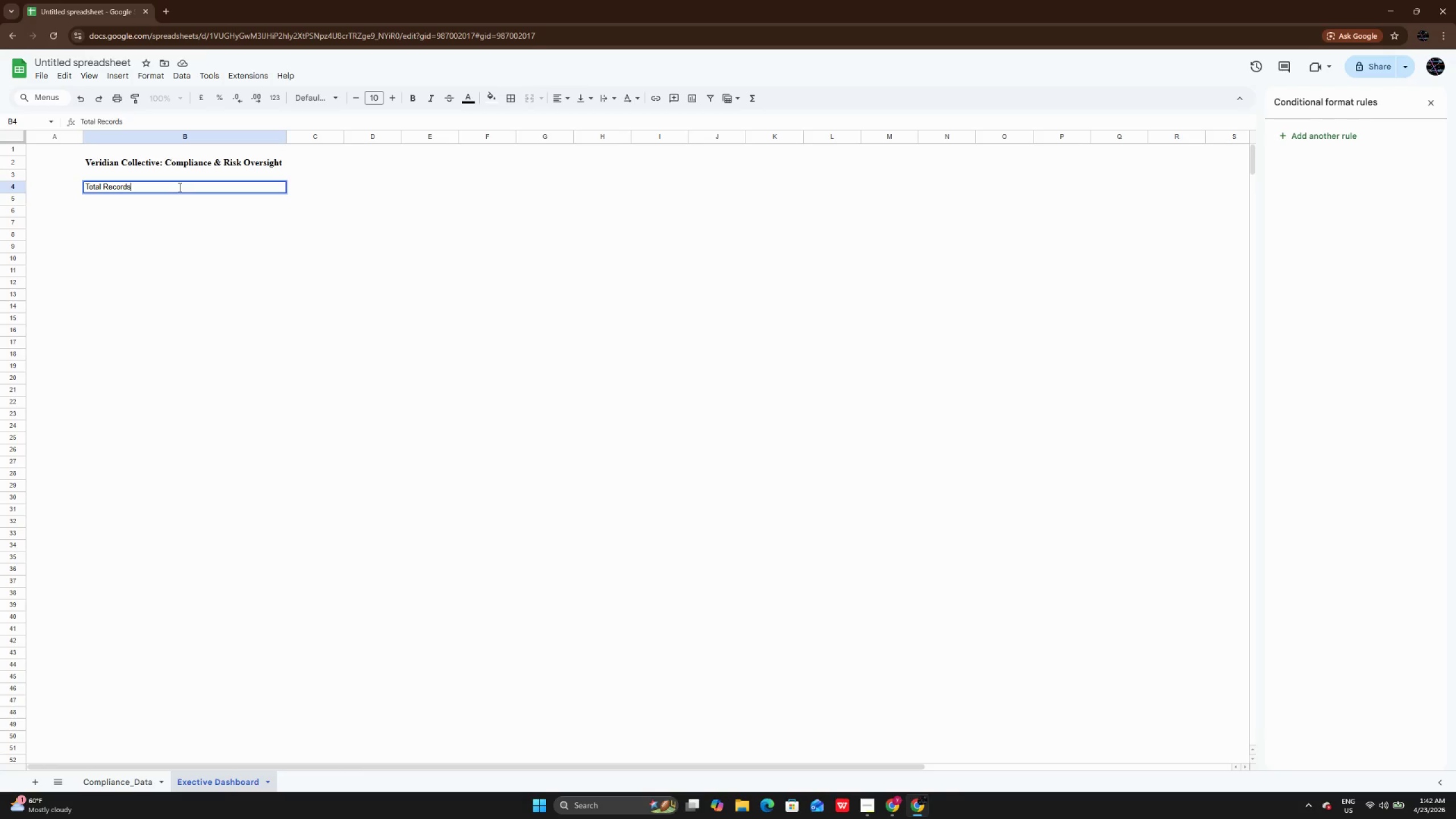 
key(Enter)
 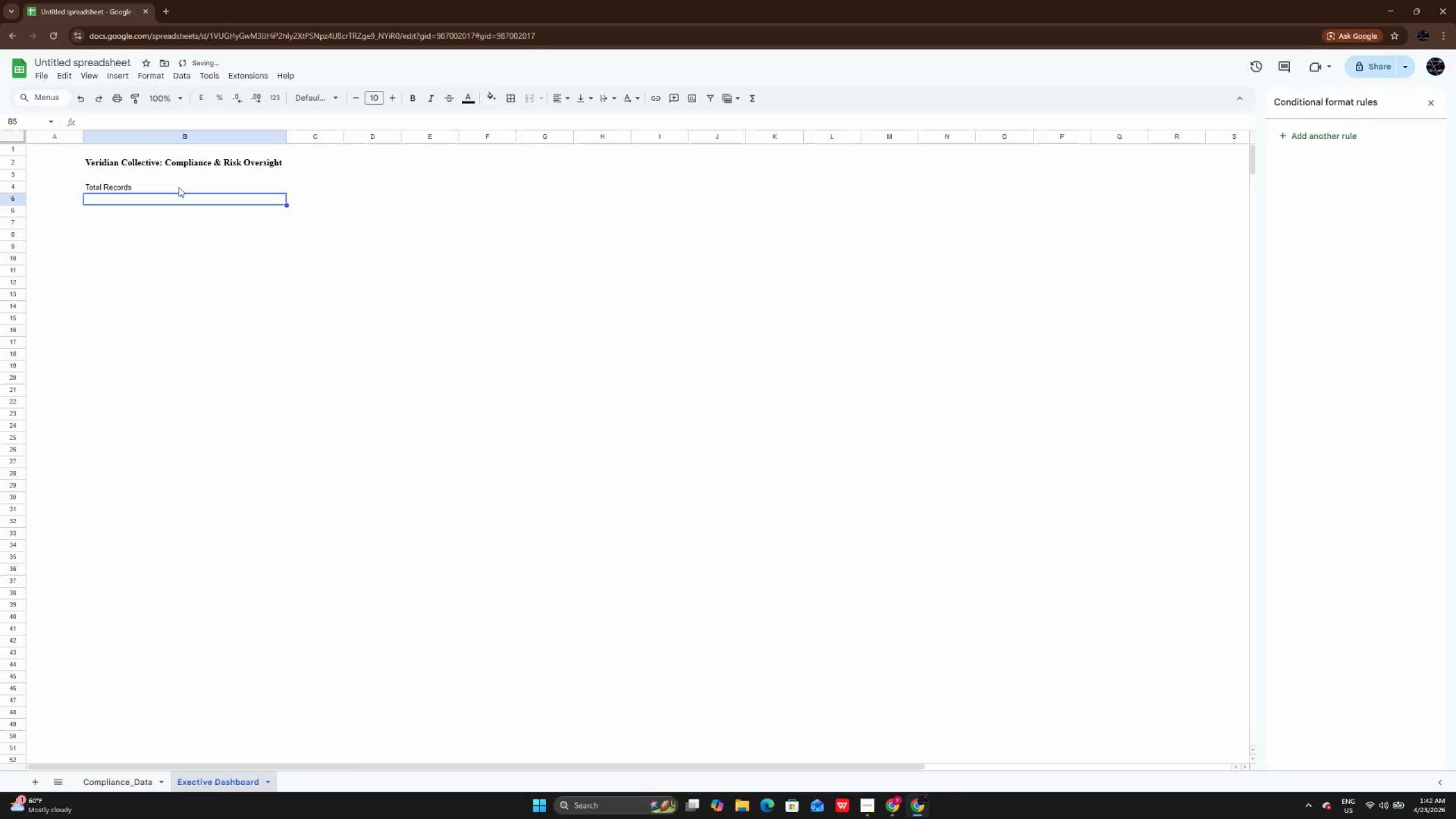 
left_click([179, 187])
 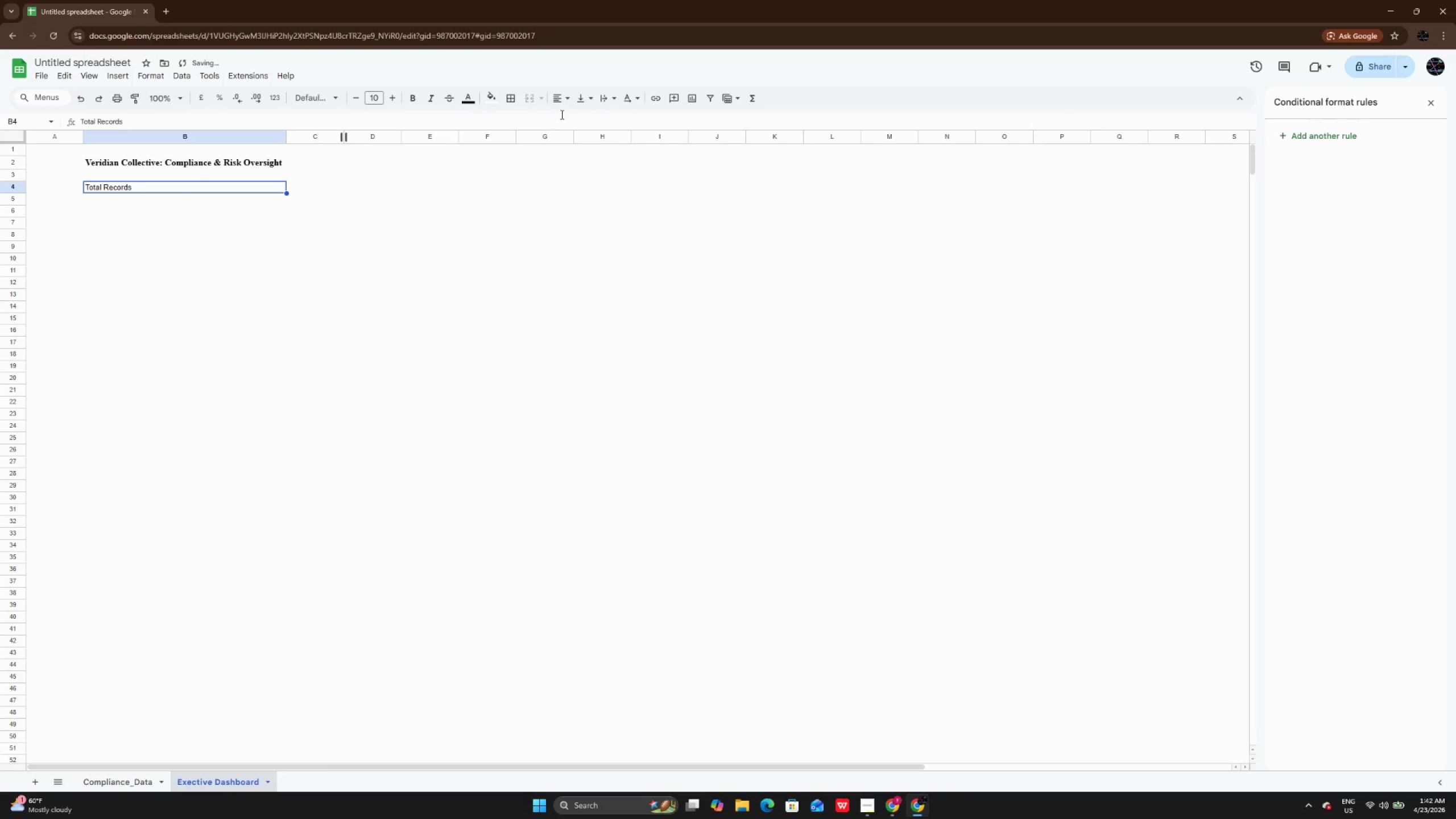 
left_click([559, 94])
 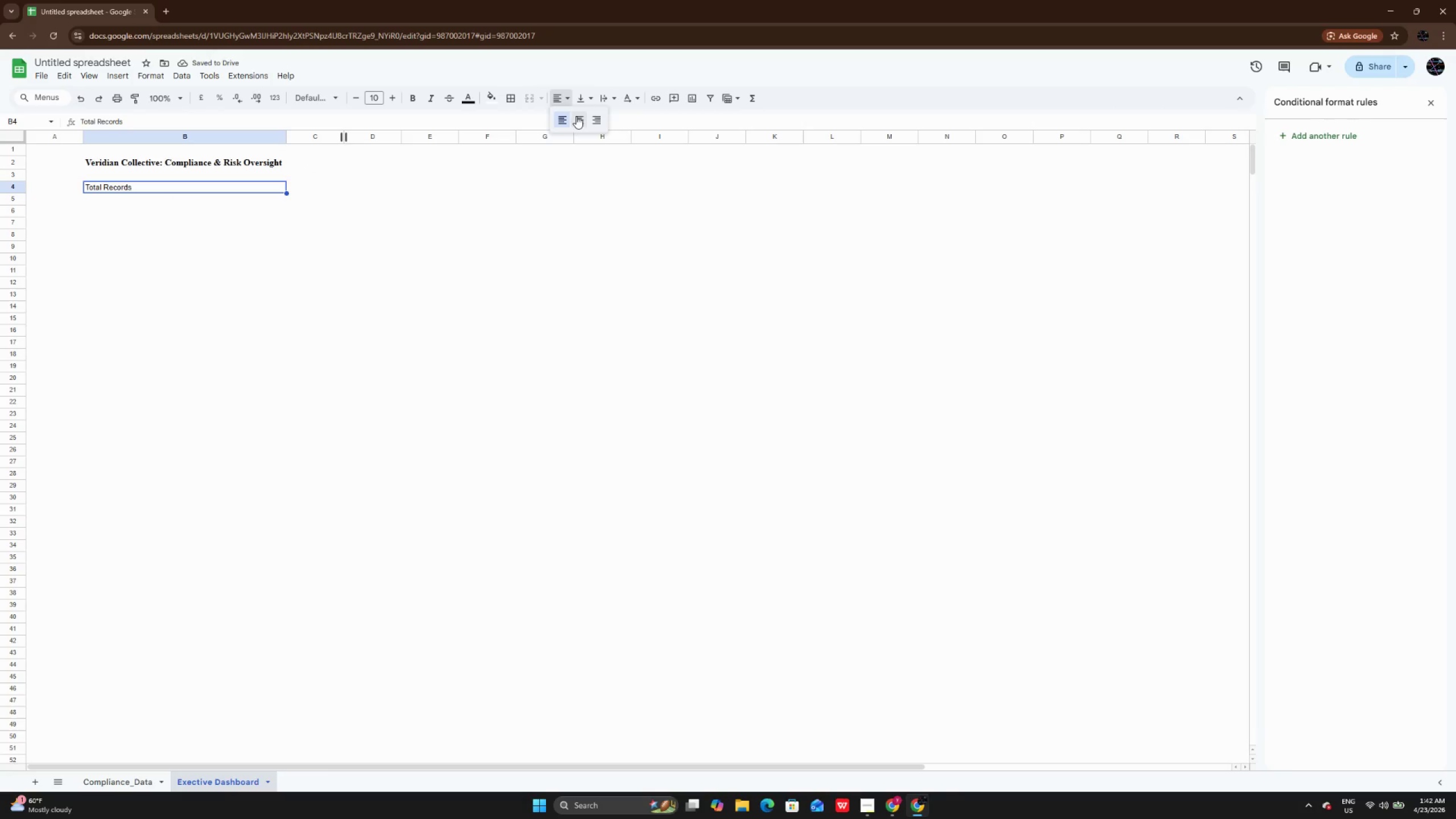 
left_click([576, 116])
 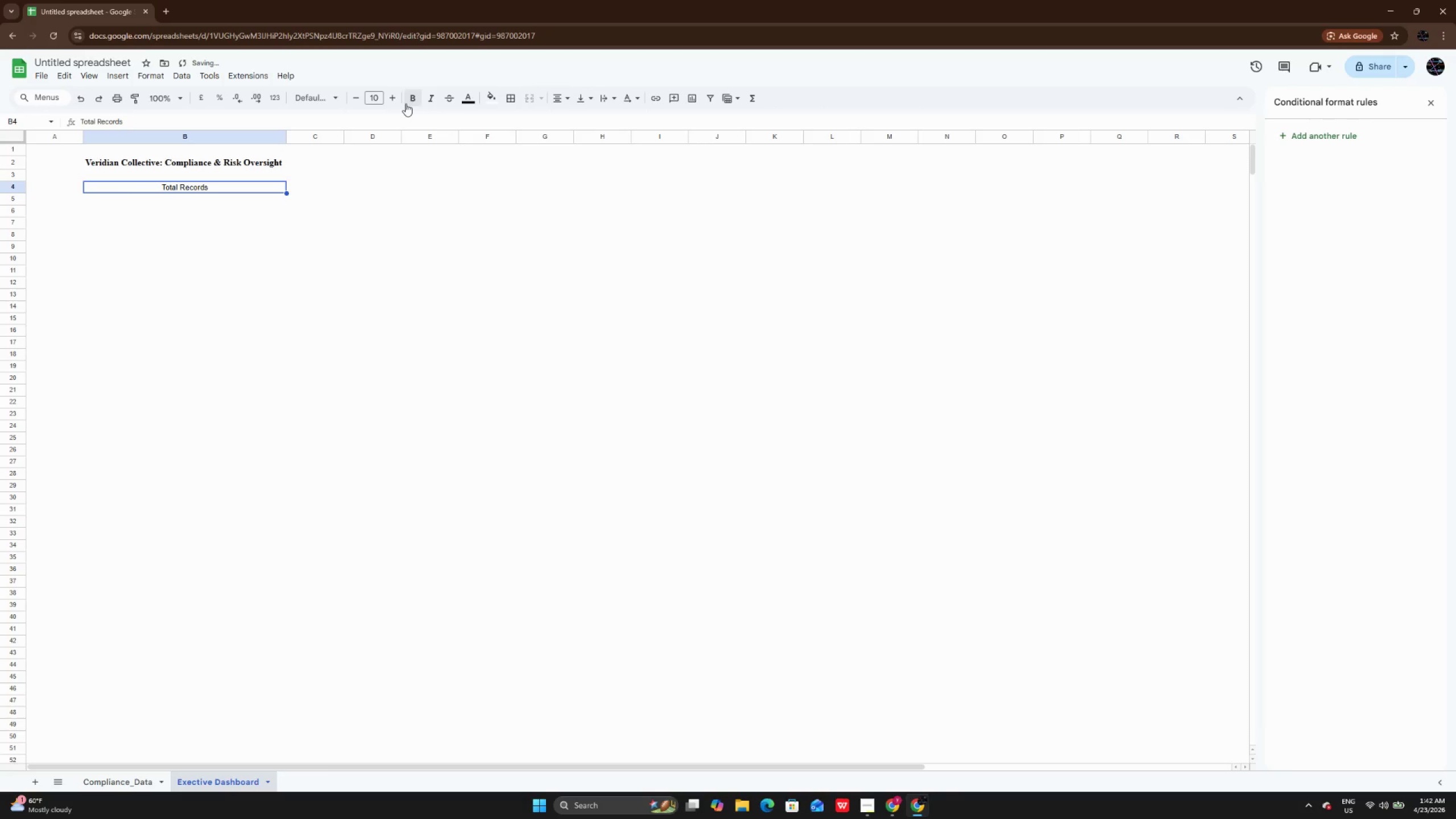 
left_click([394, 98])
 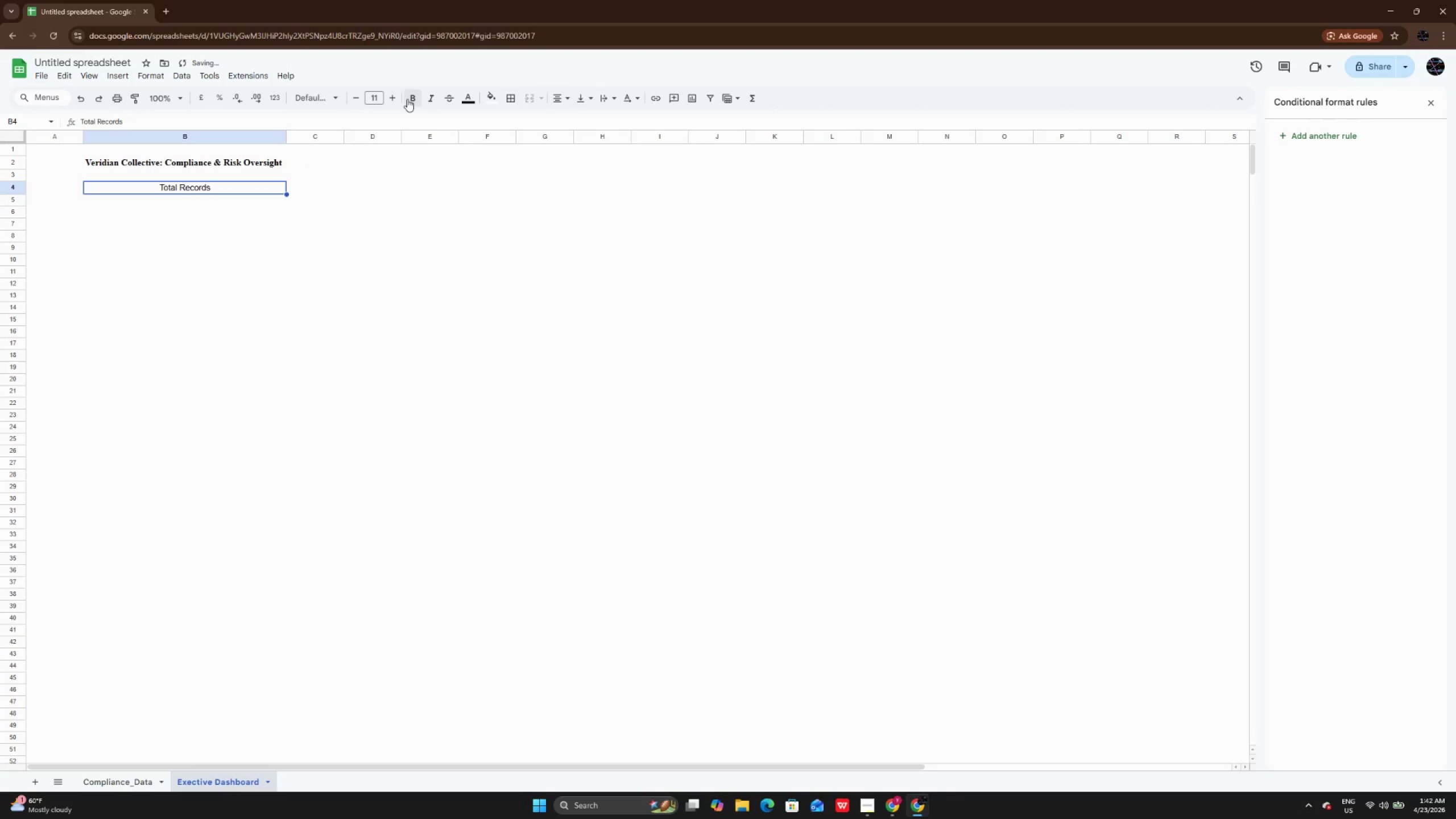 
left_click([407, 99])
 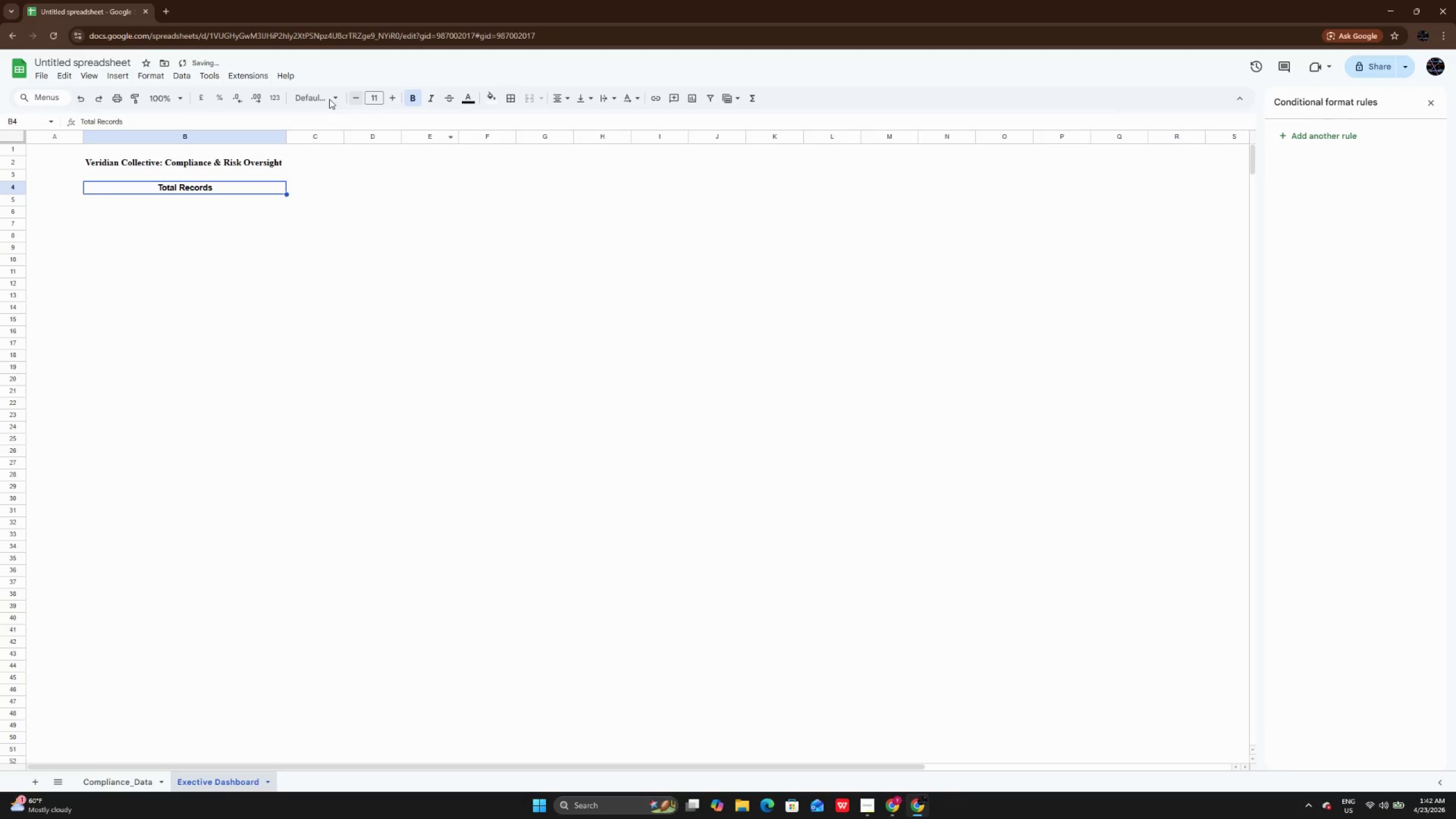 
left_click([298, 99])
 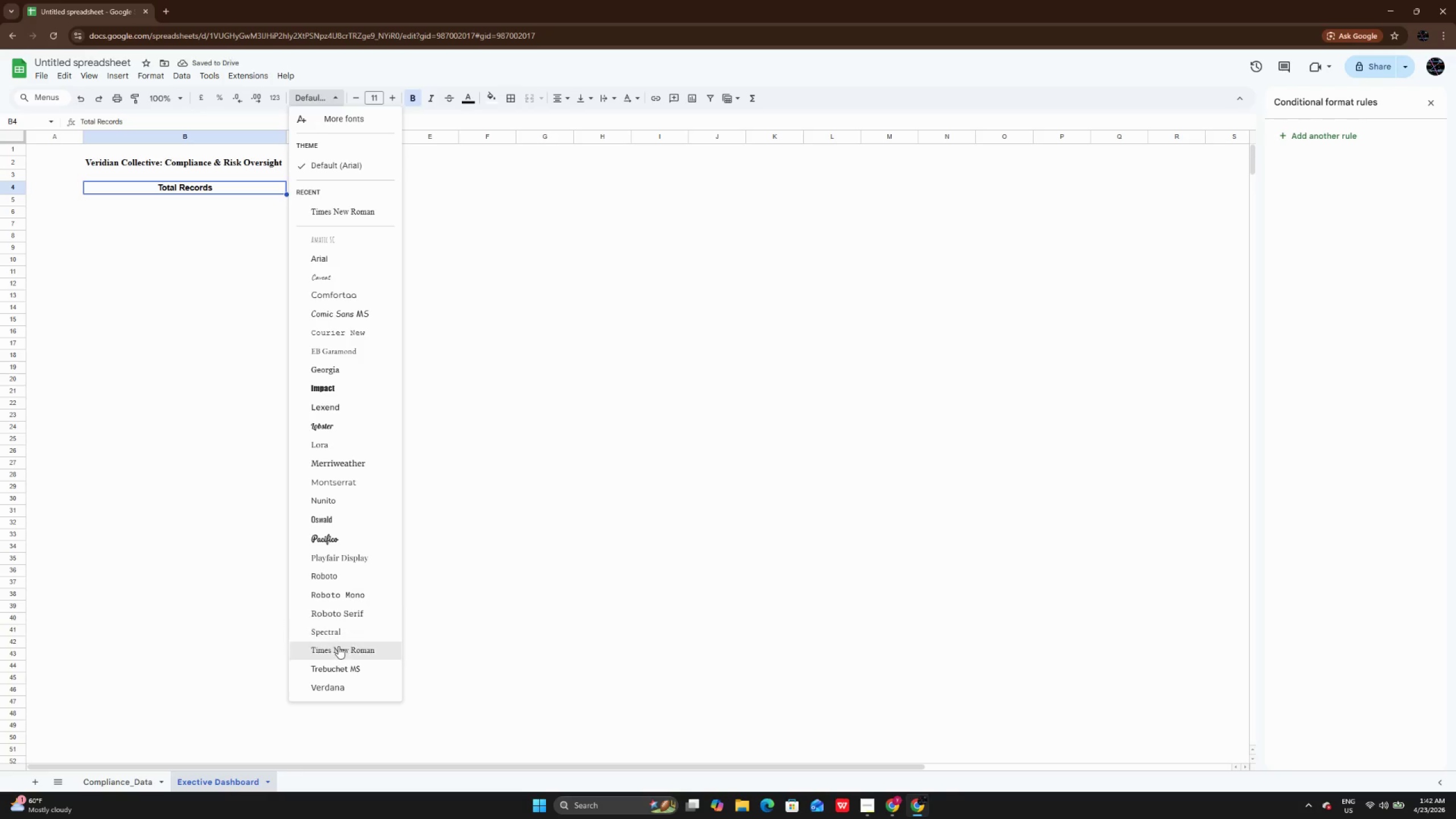 
left_click([338, 646])
 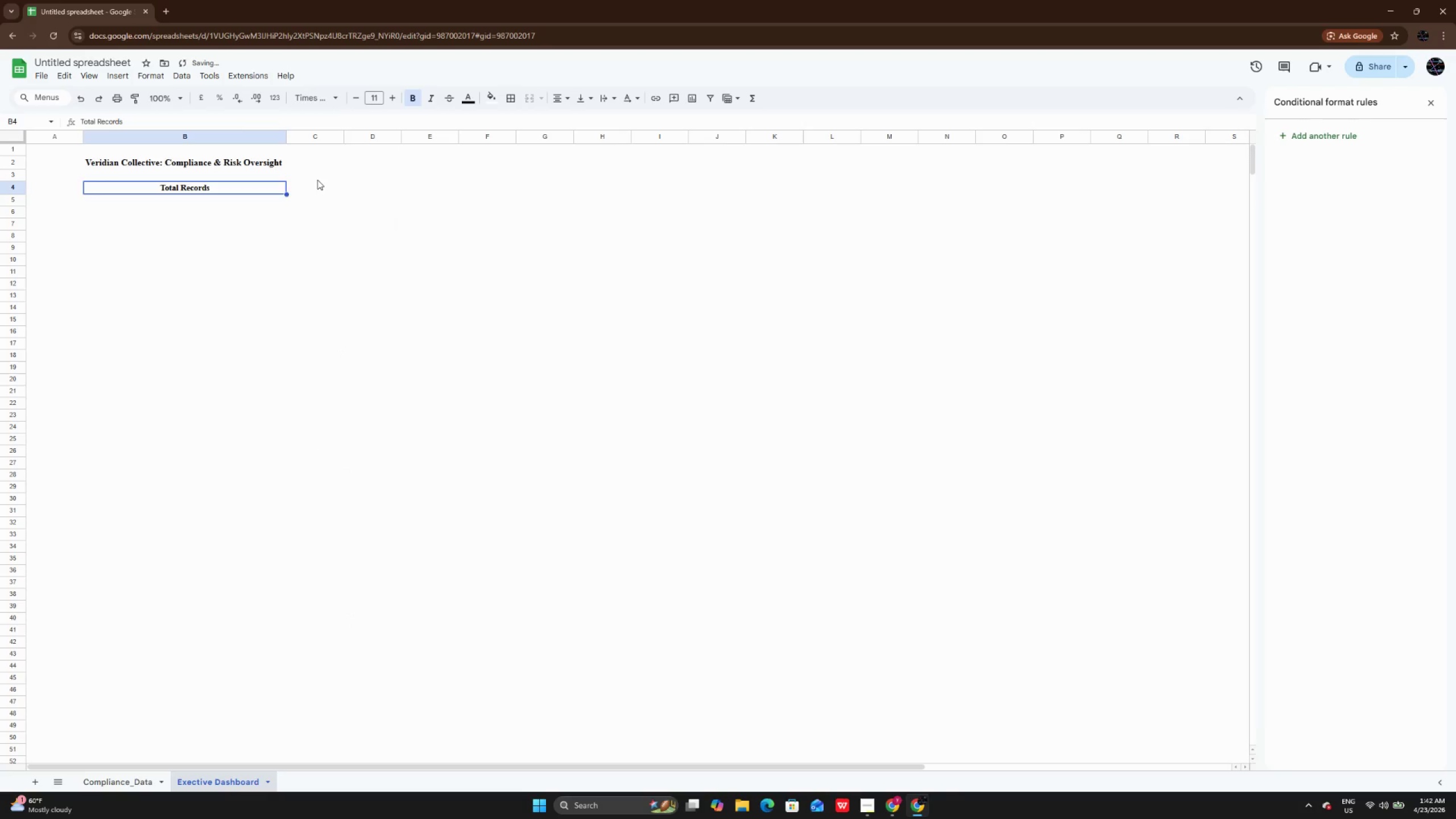 
double_click([315, 185])
 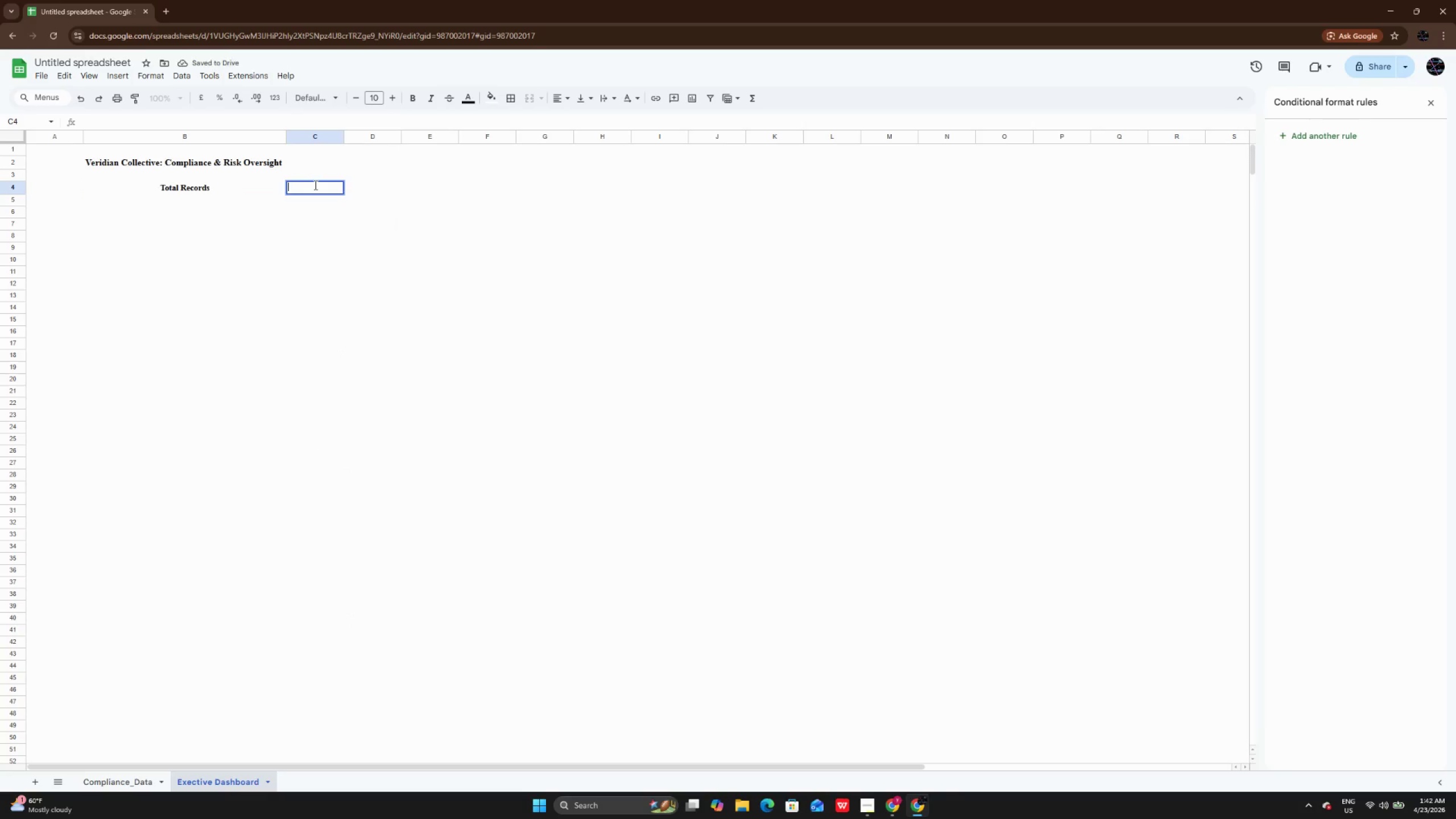 
type(Active )
 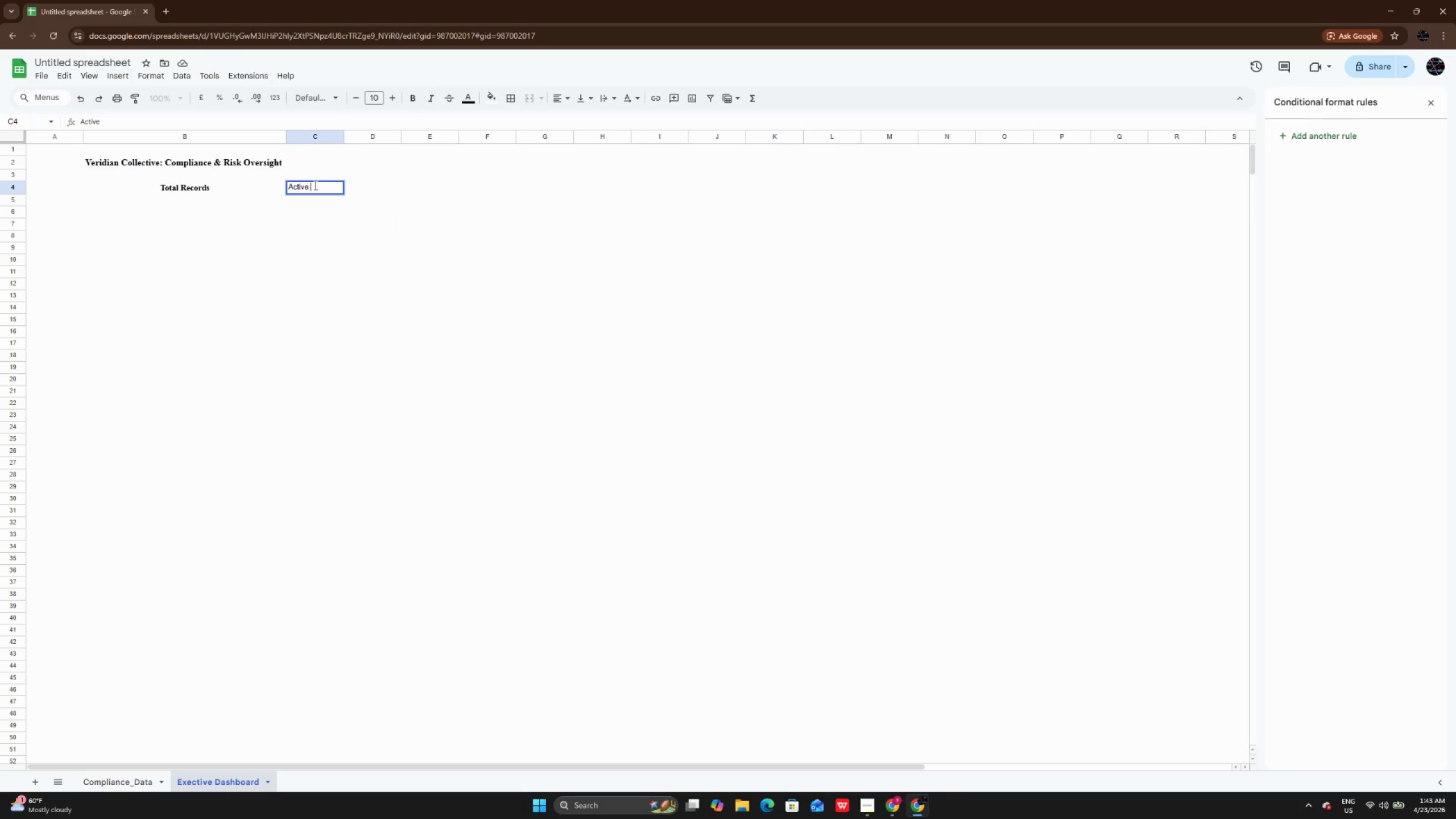 
key(Enter)
 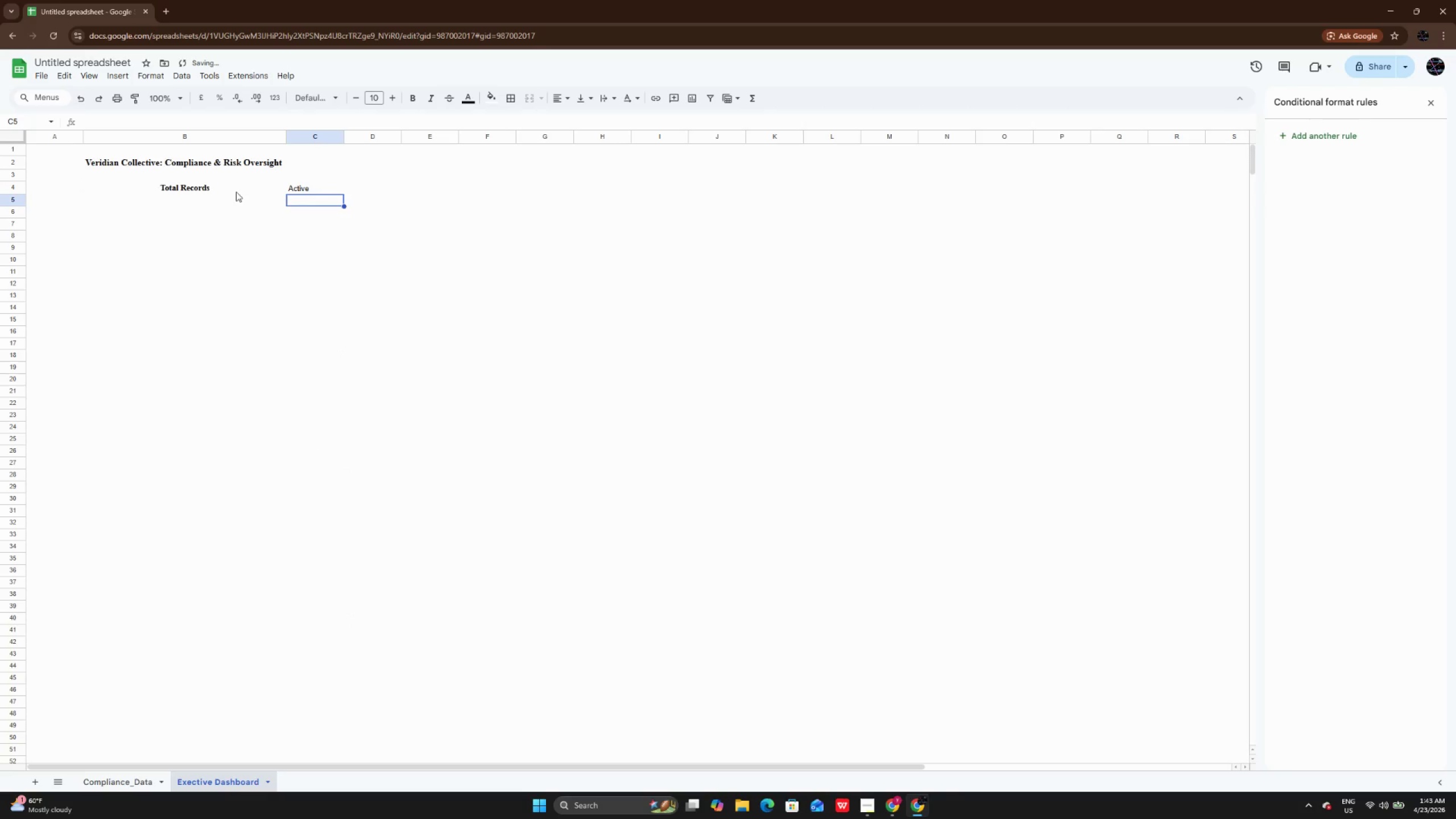 
left_click([228, 189])
 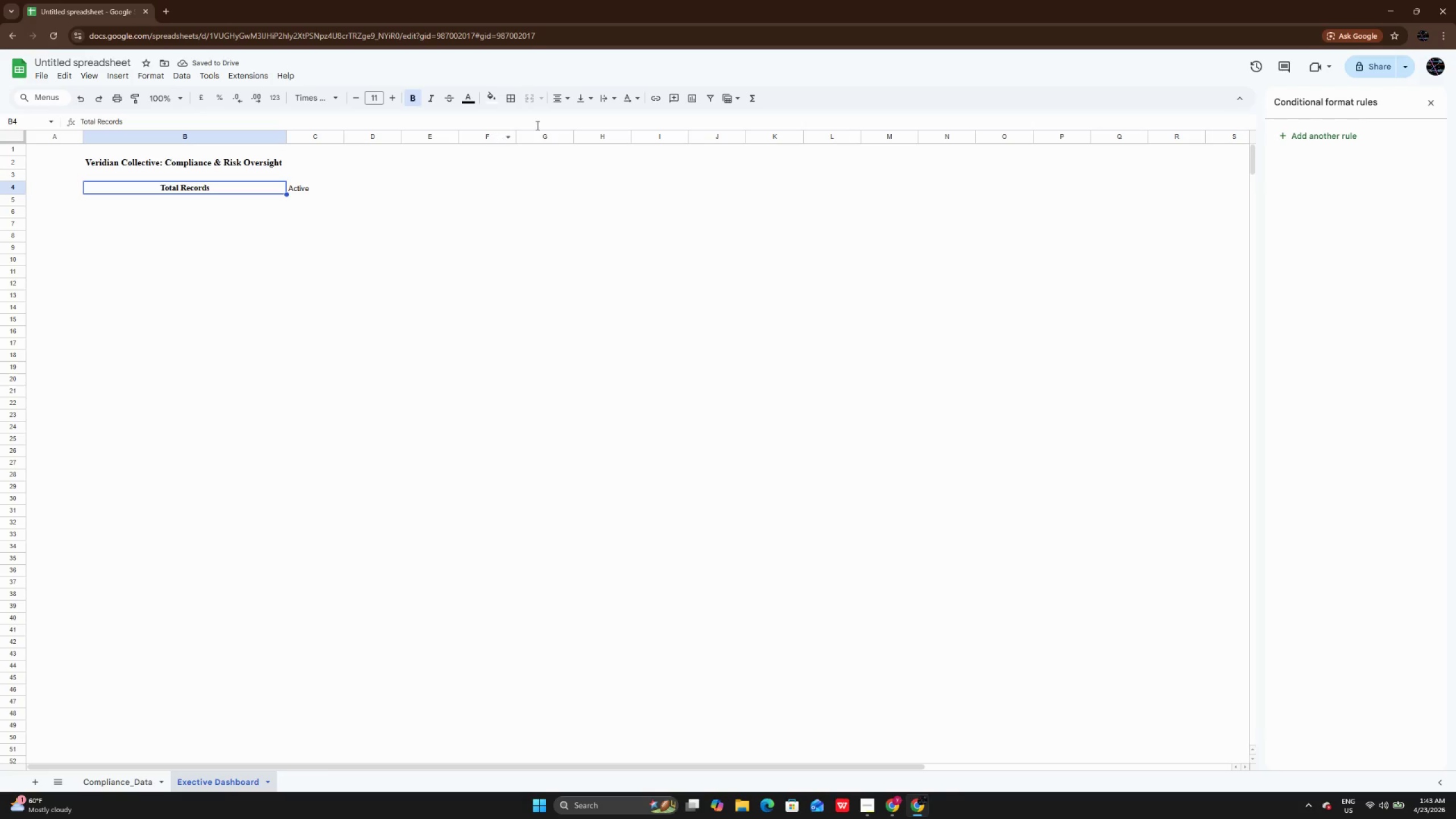 
left_click([153, 74])
 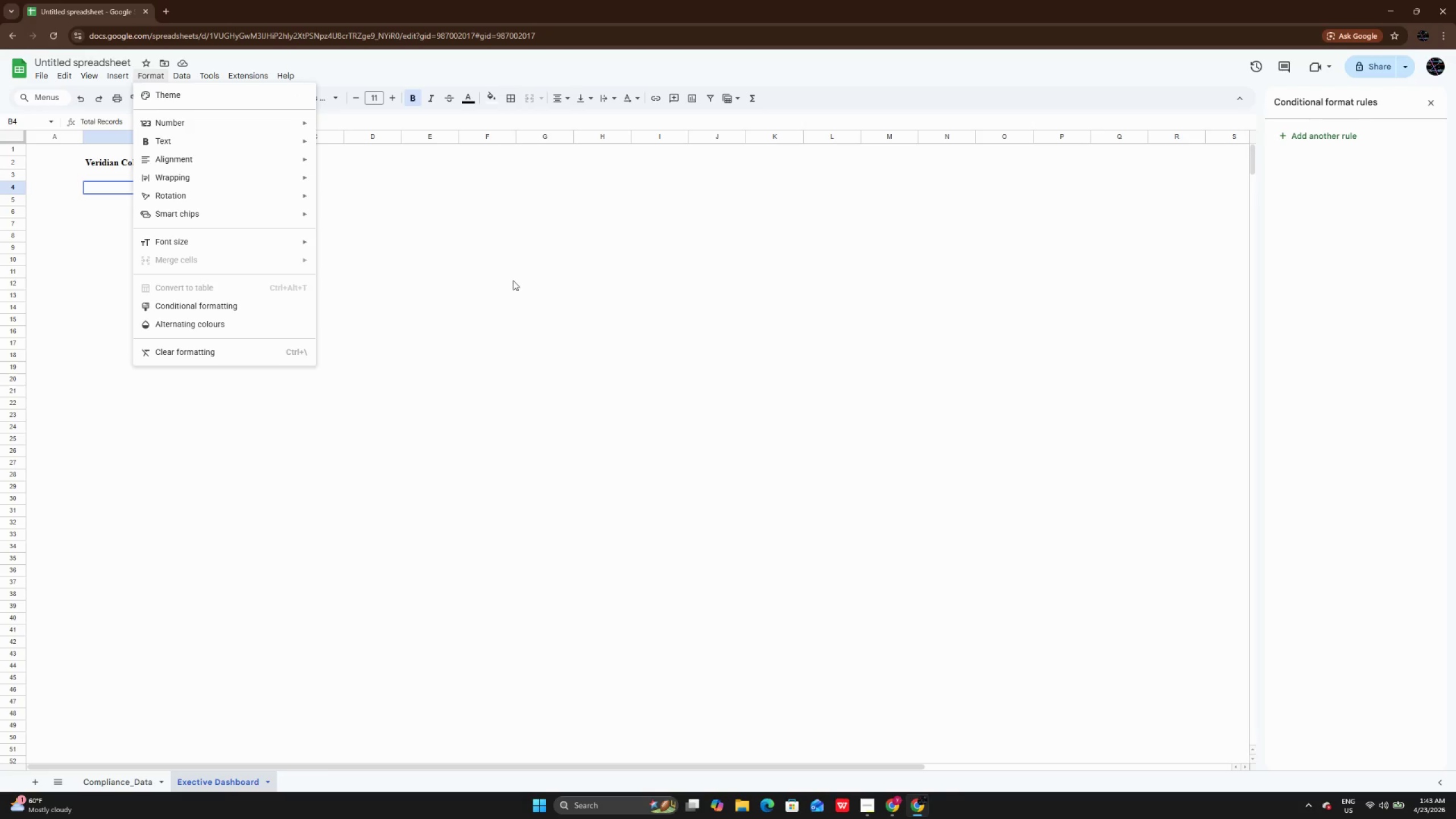 
left_click([540, 338])
 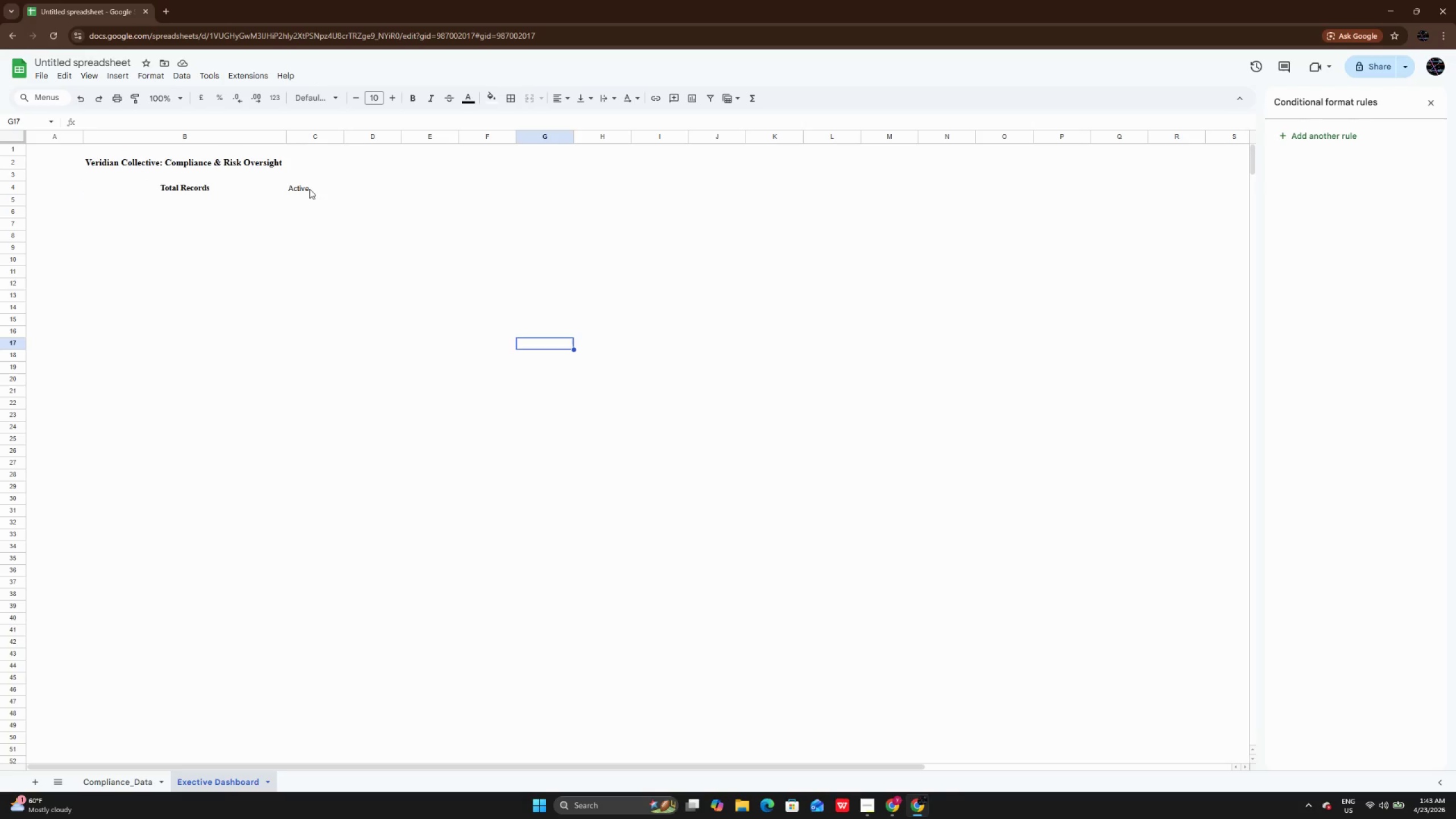 
double_click([309, 189])
 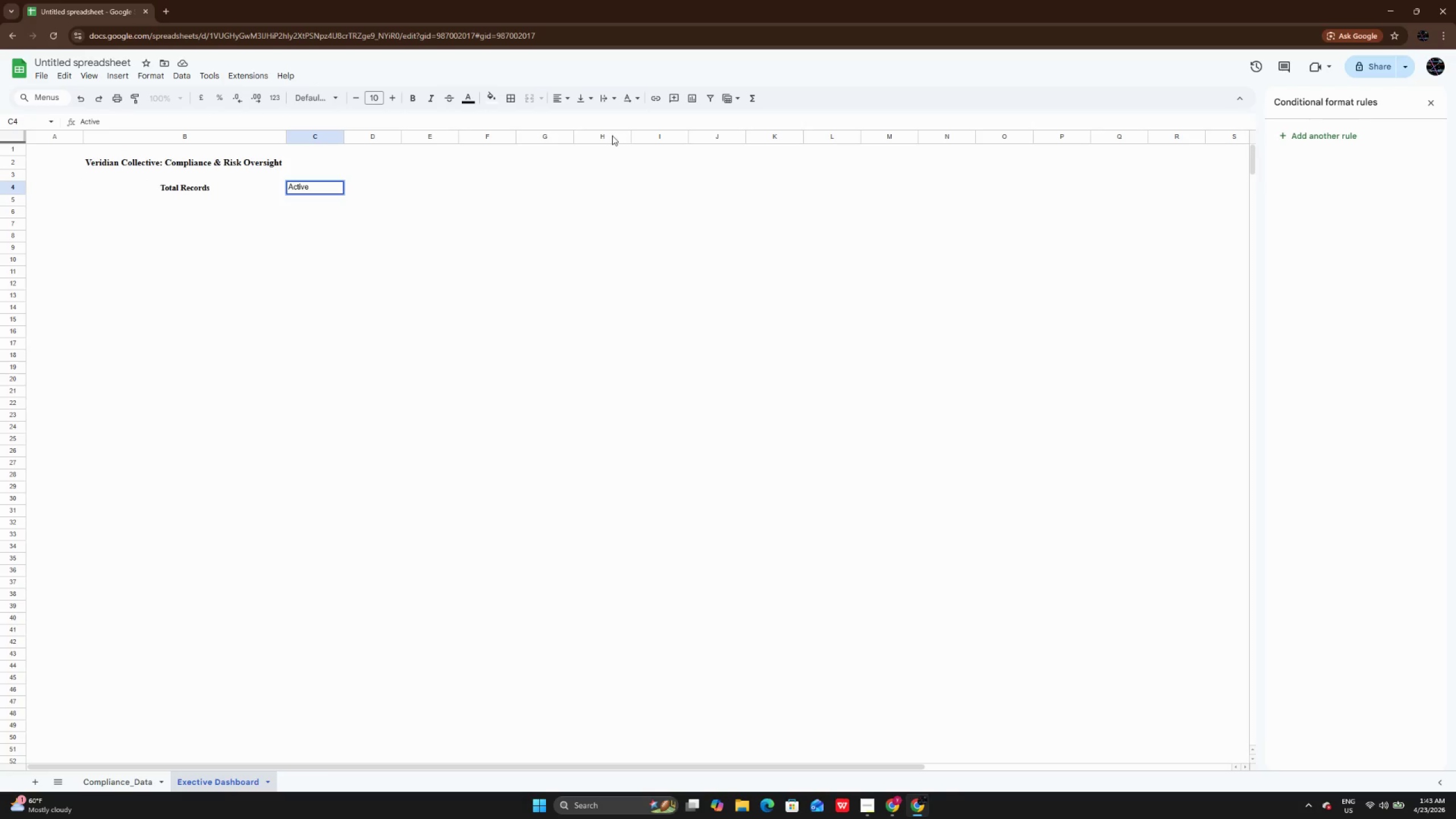 
left_click([565, 95])
 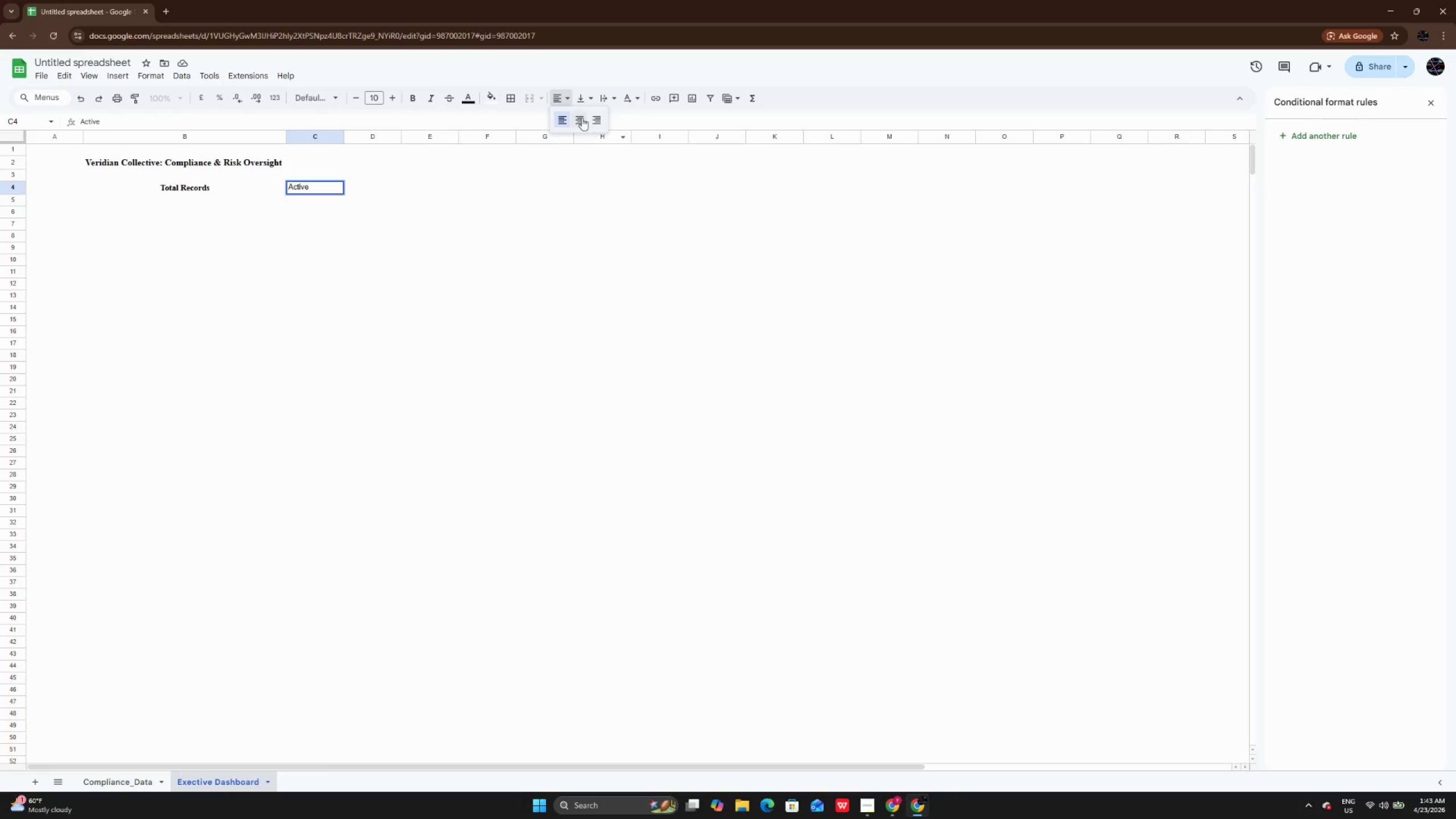 
left_click([582, 118])
 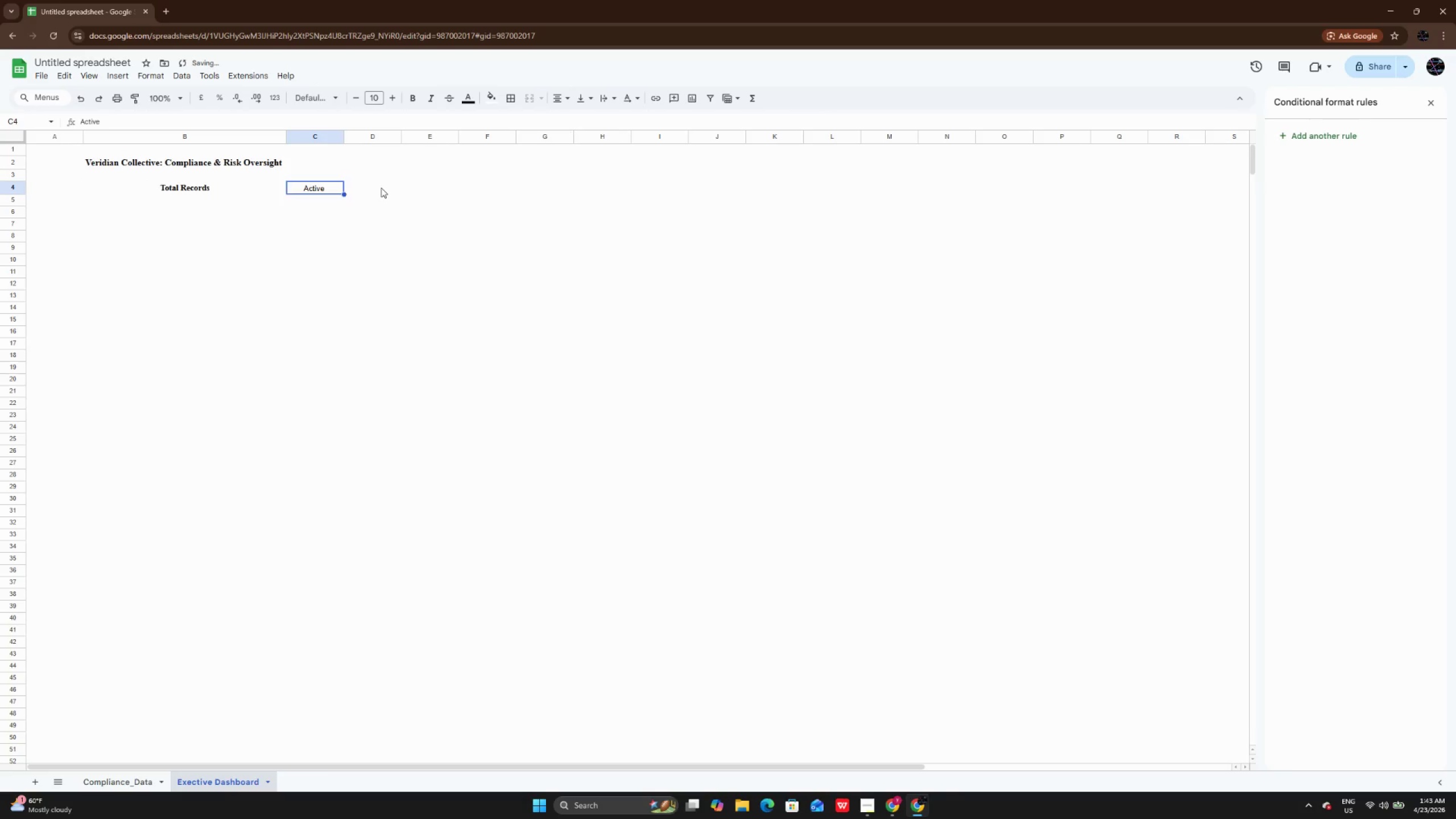 
double_click([381, 188])
 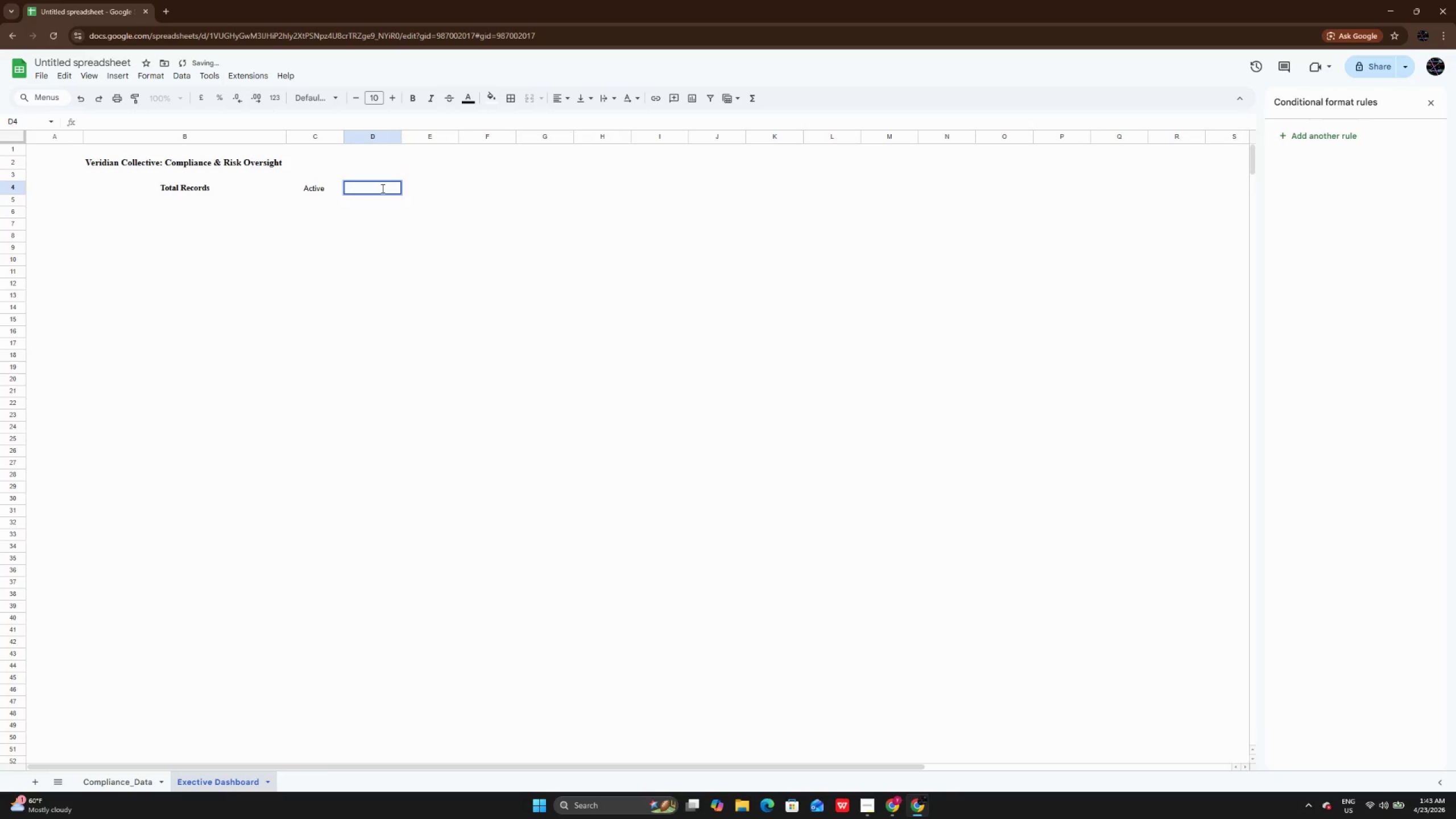 
type(Pending )
 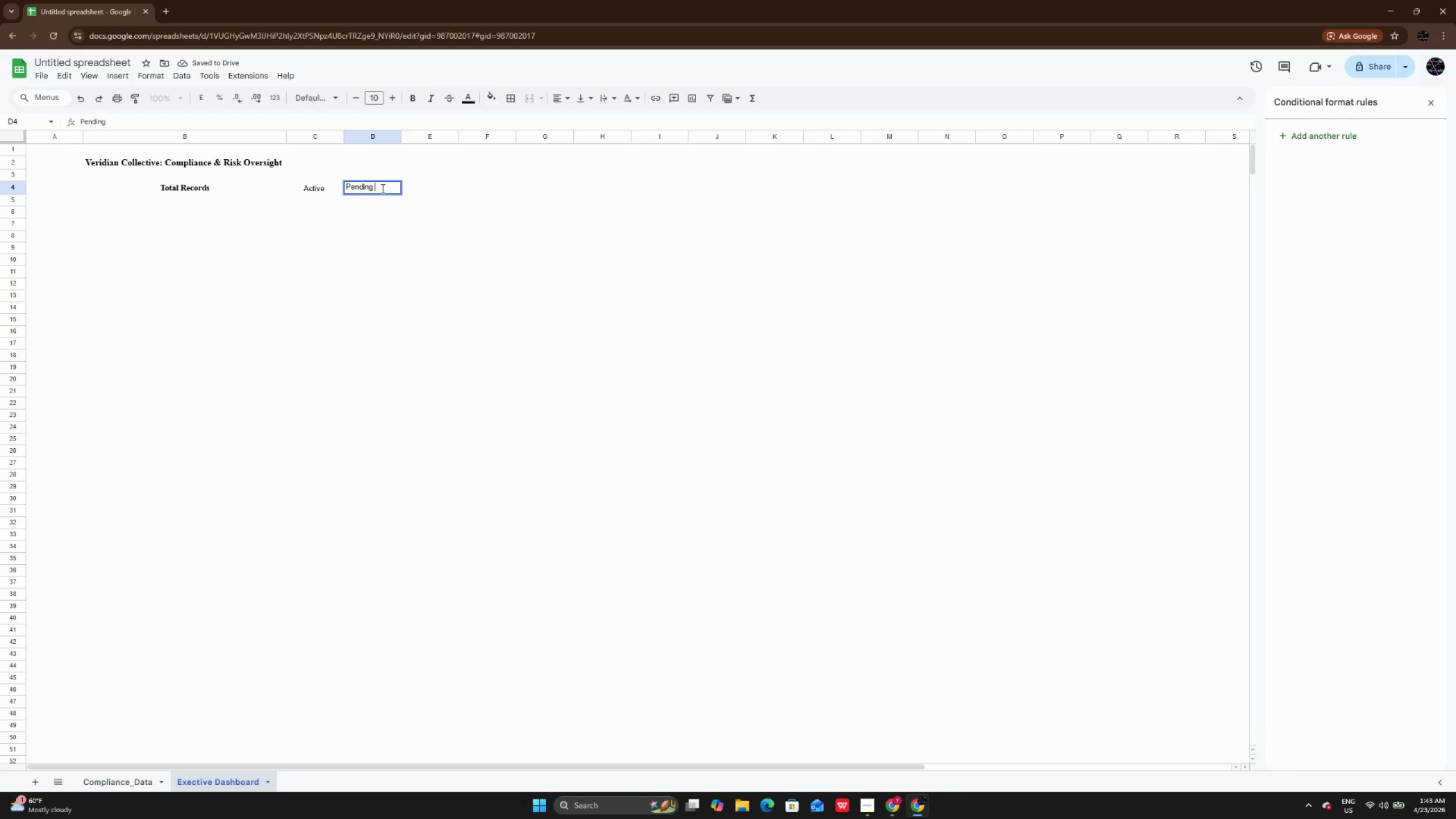 
key(Enter)
 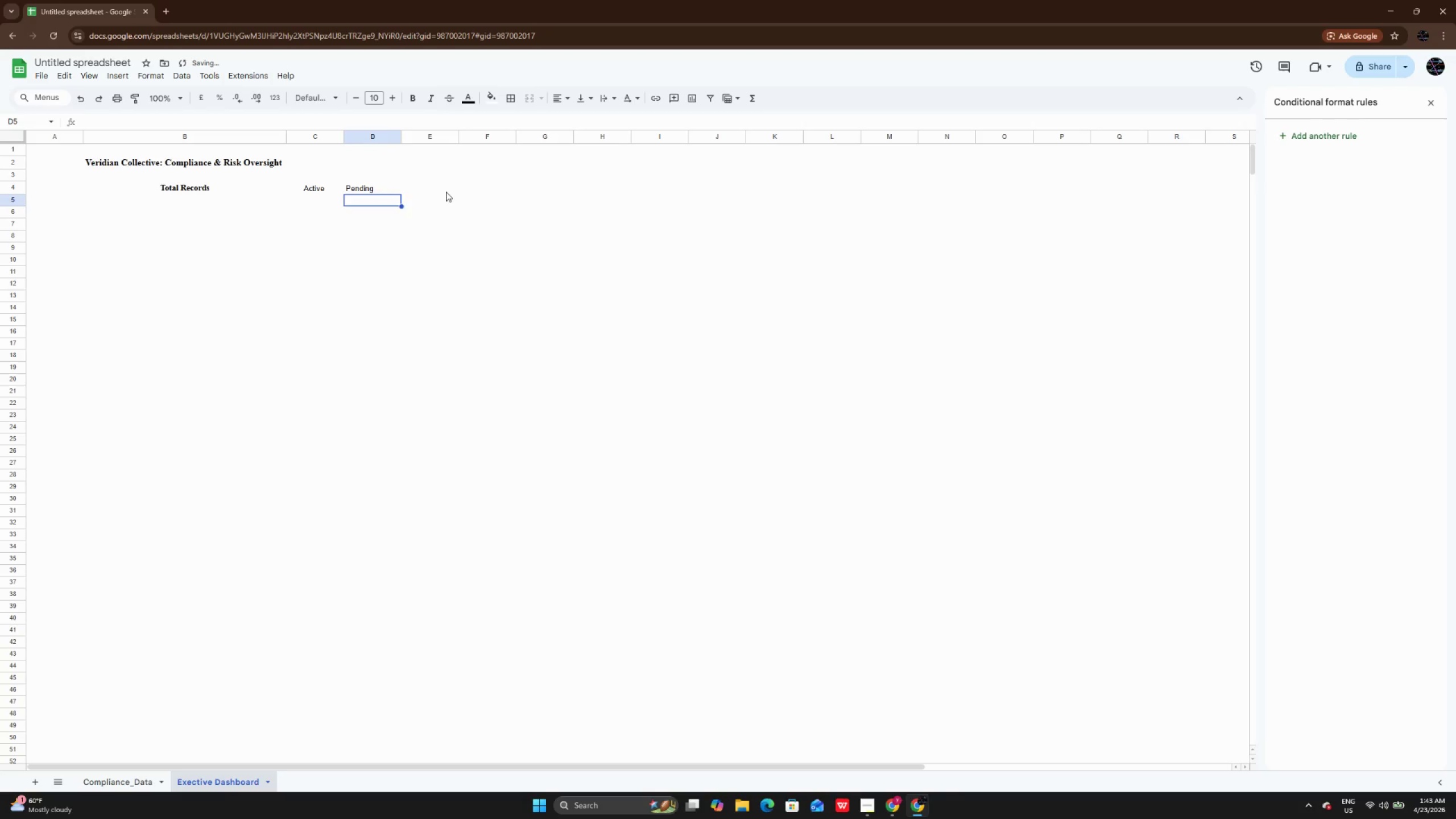 
double_click([439, 184])
 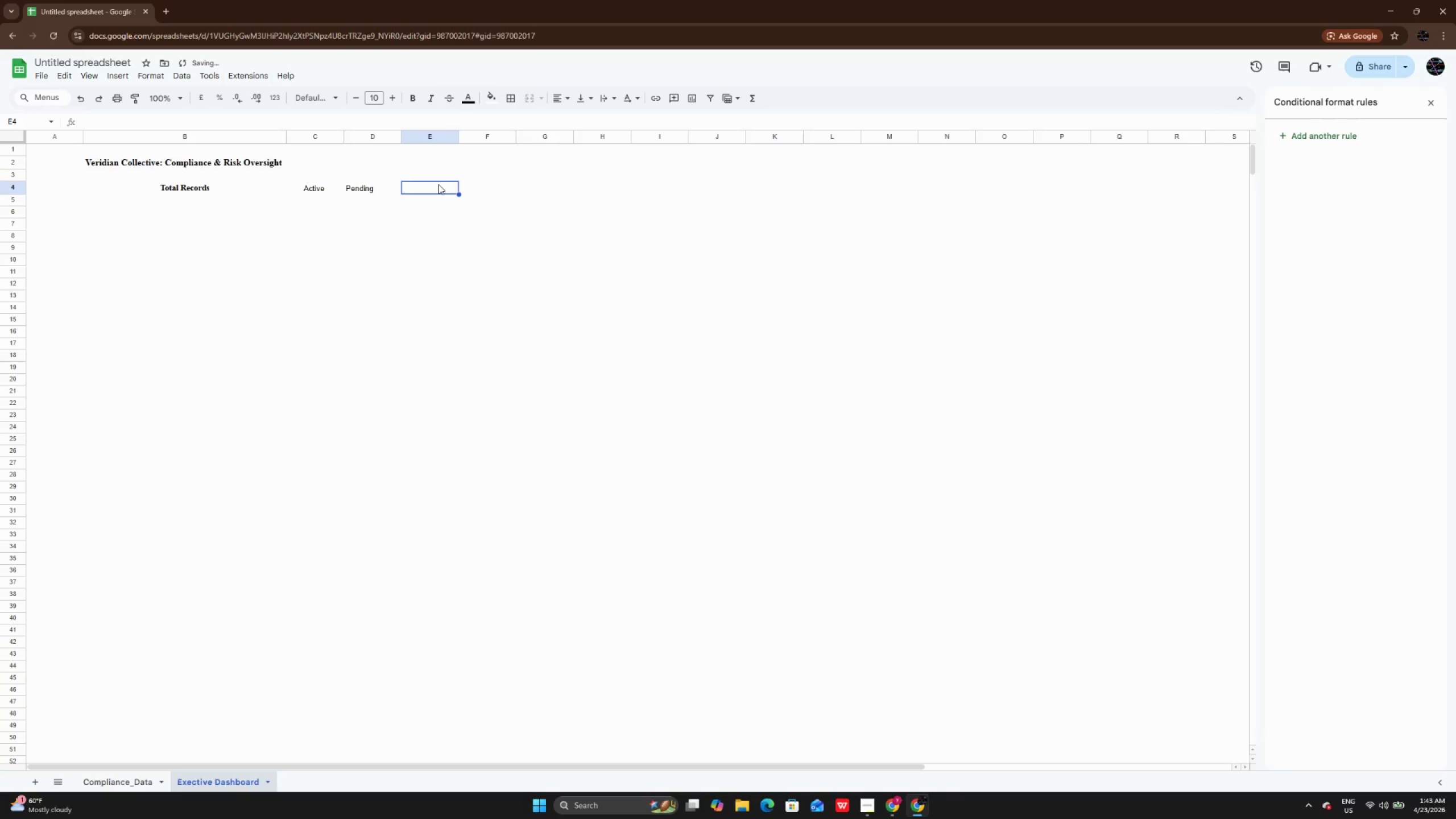 
triple_click([439, 184])
 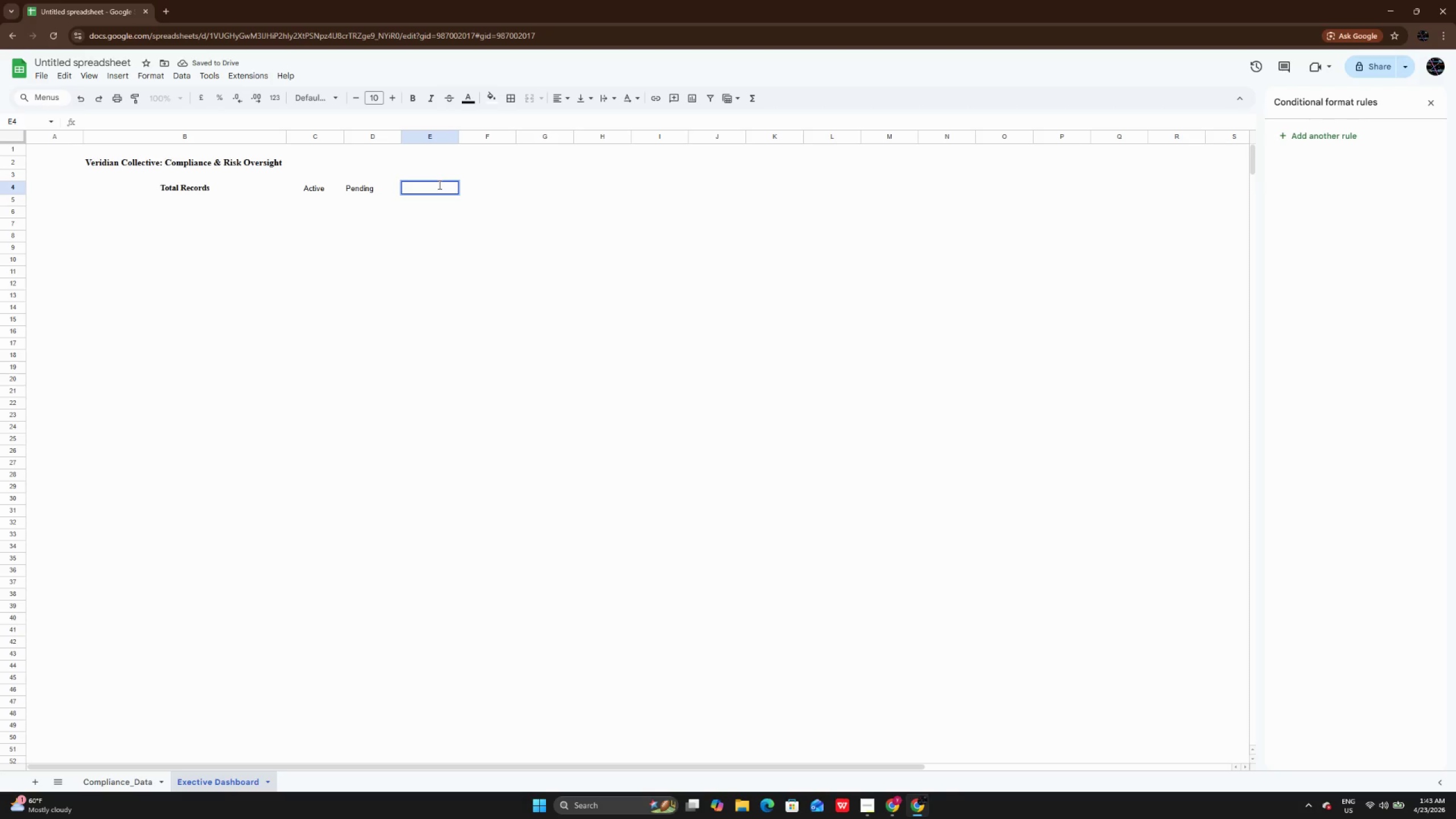 
type(At Risk)
 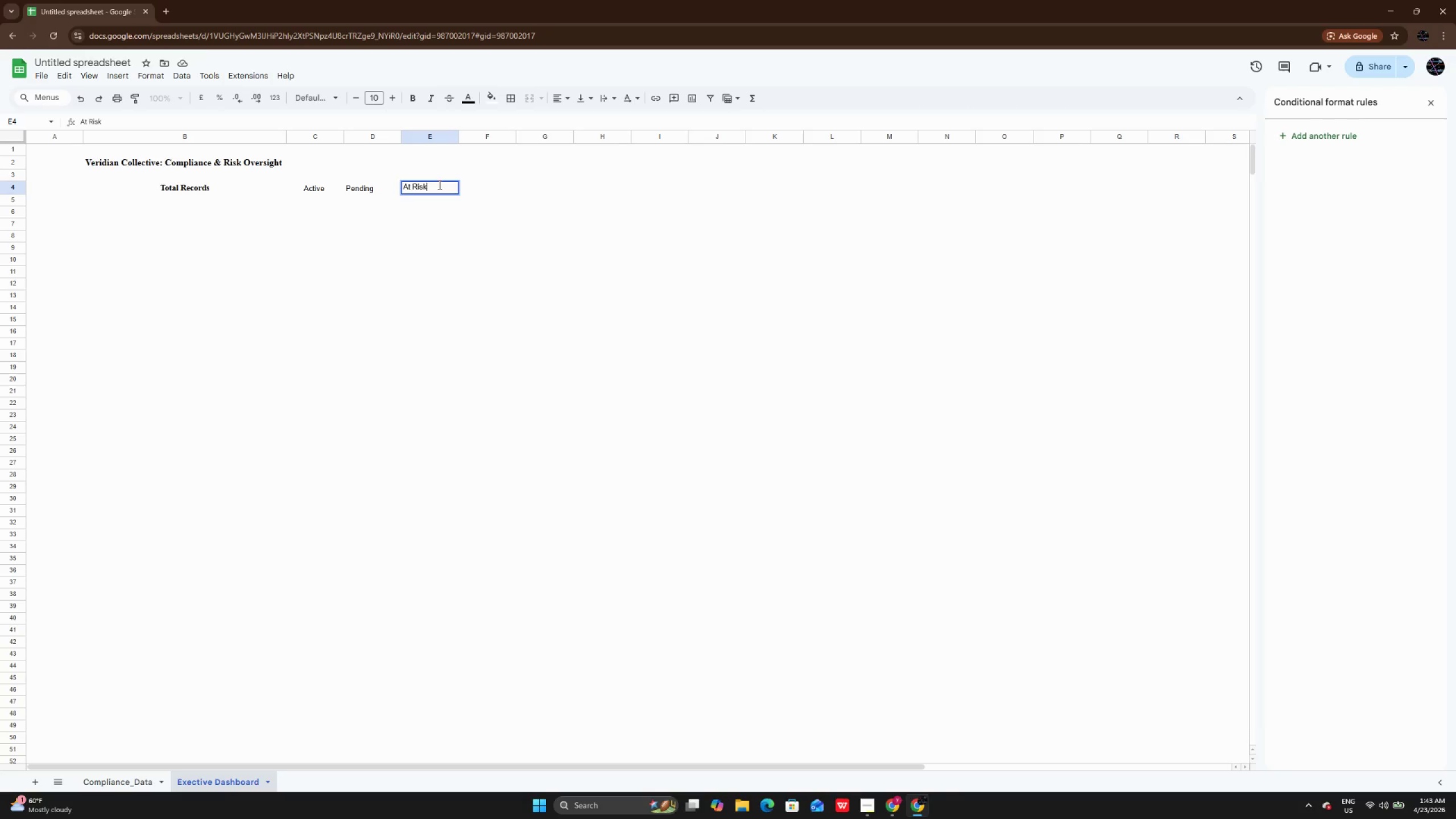 
hold_key(key=Enter, duration=1.59)
 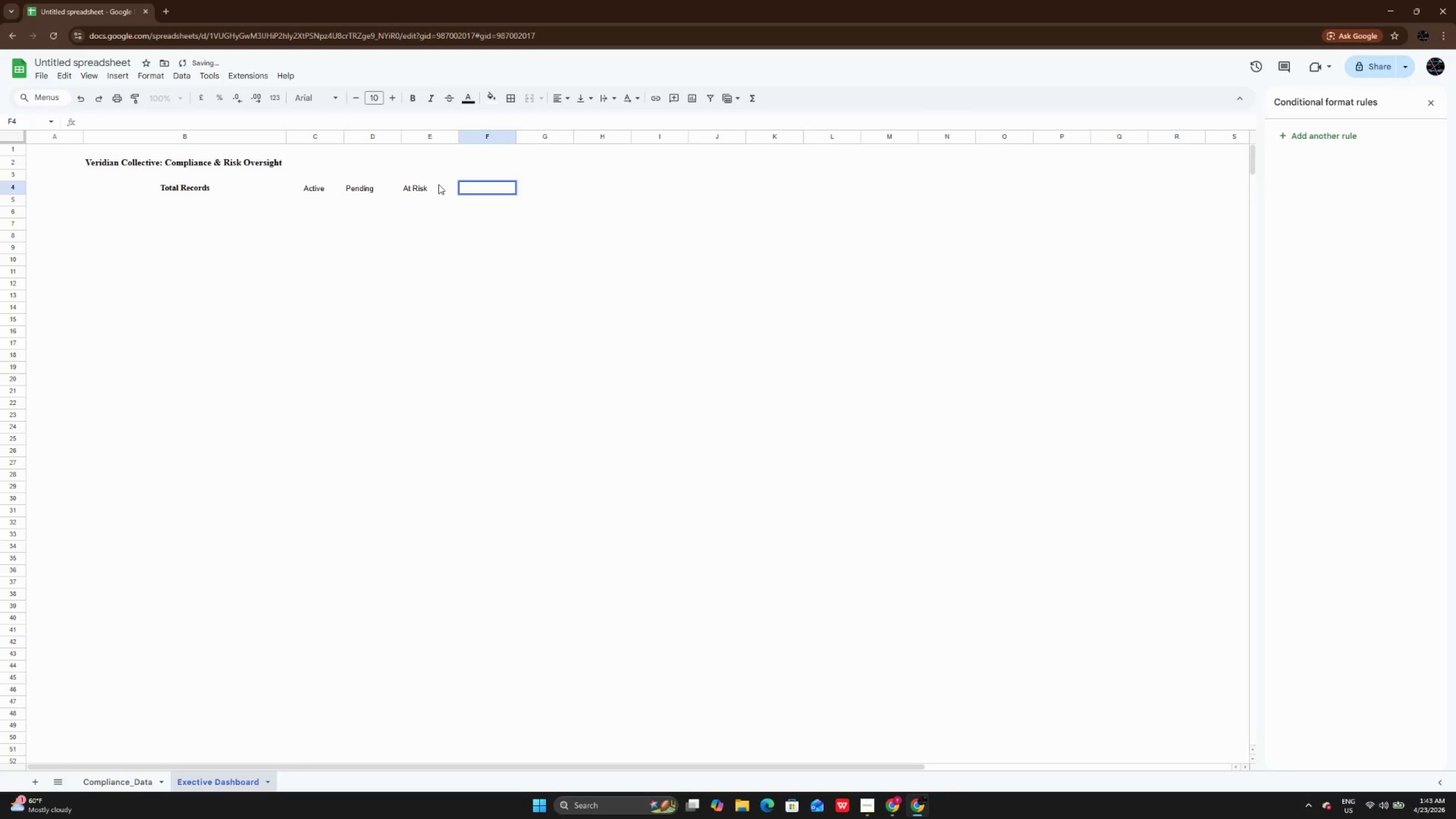 
key(ArrowUp)
 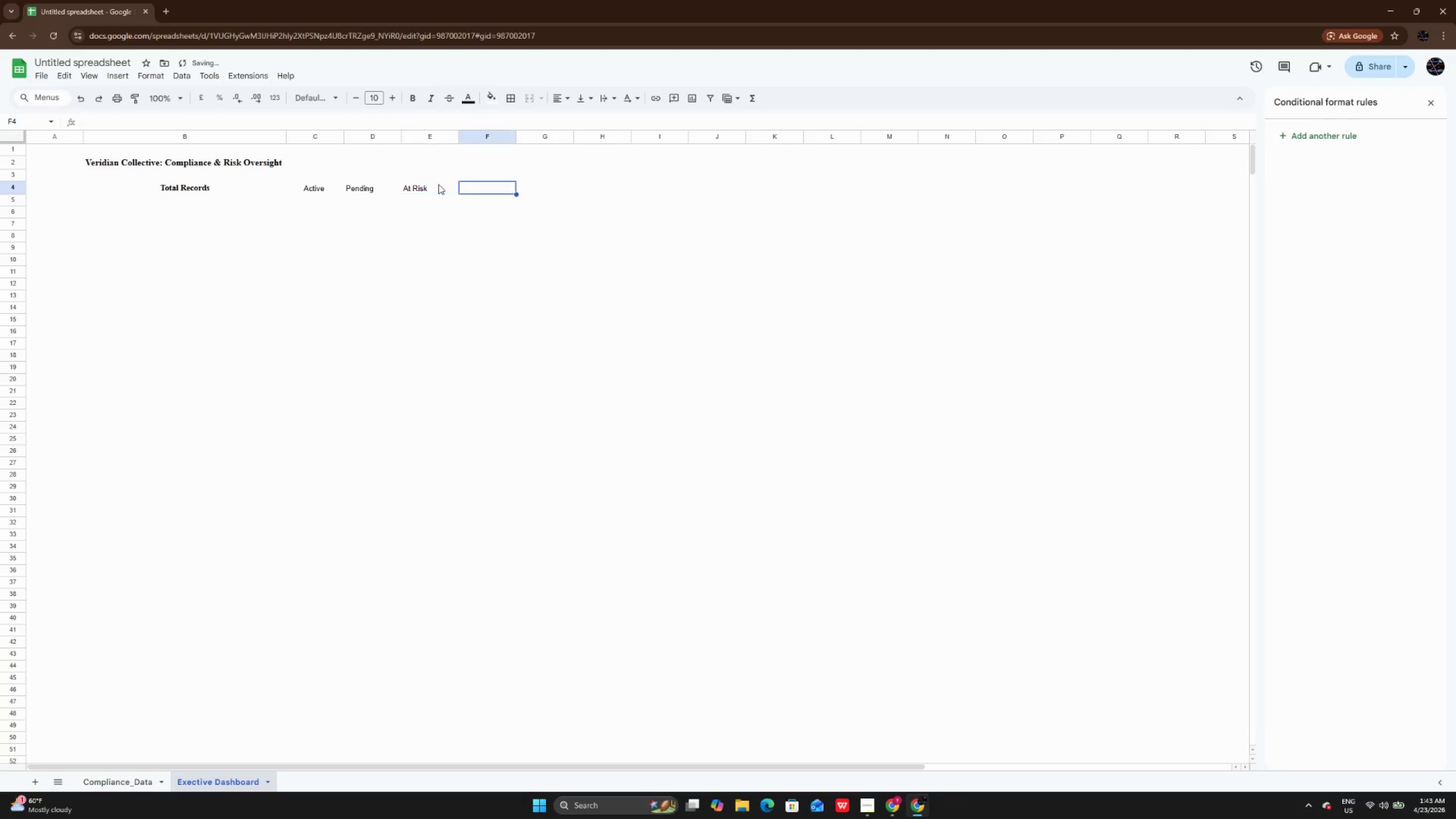 
key(ArrowRight)
 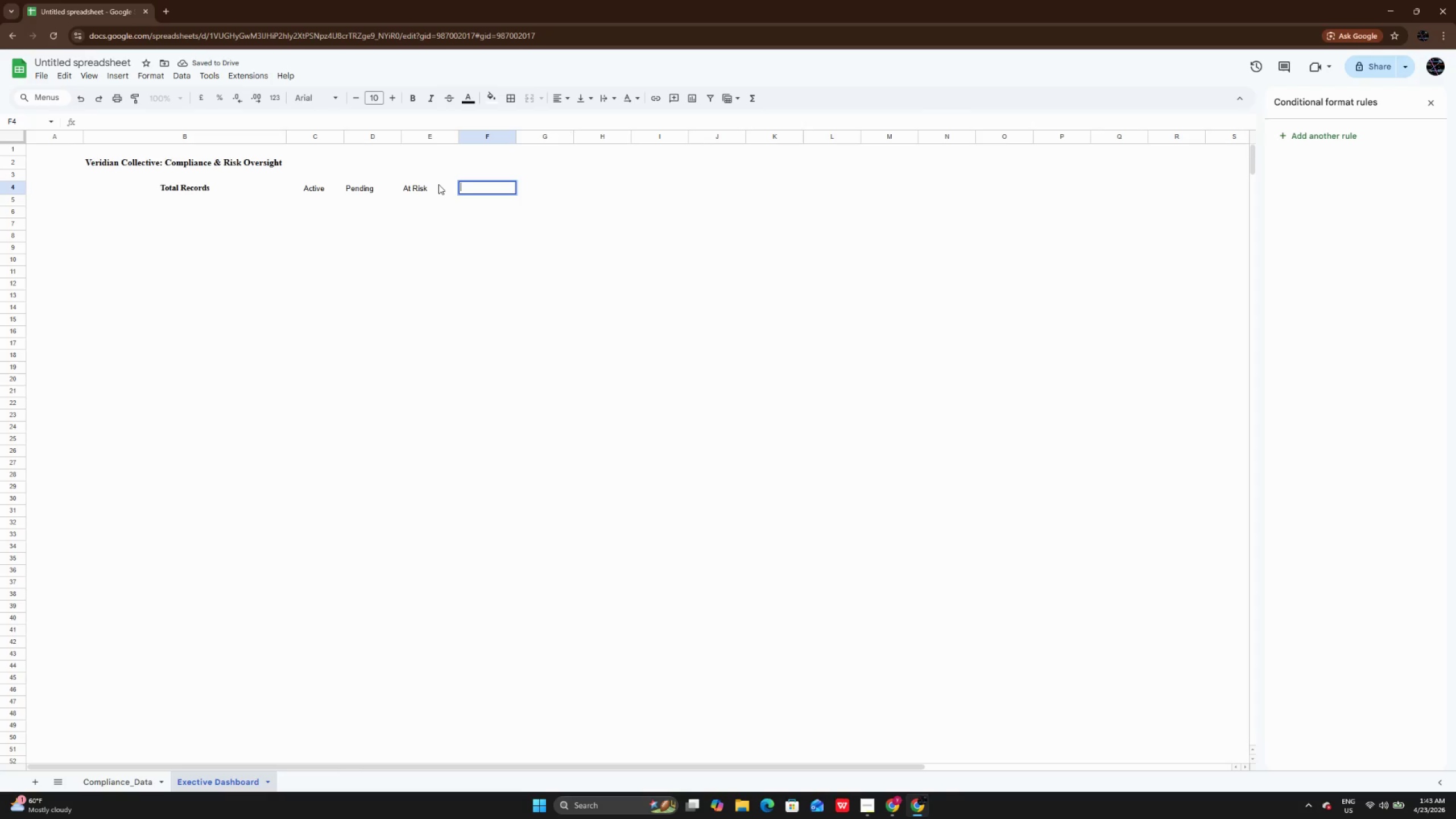 
type(Expired)
 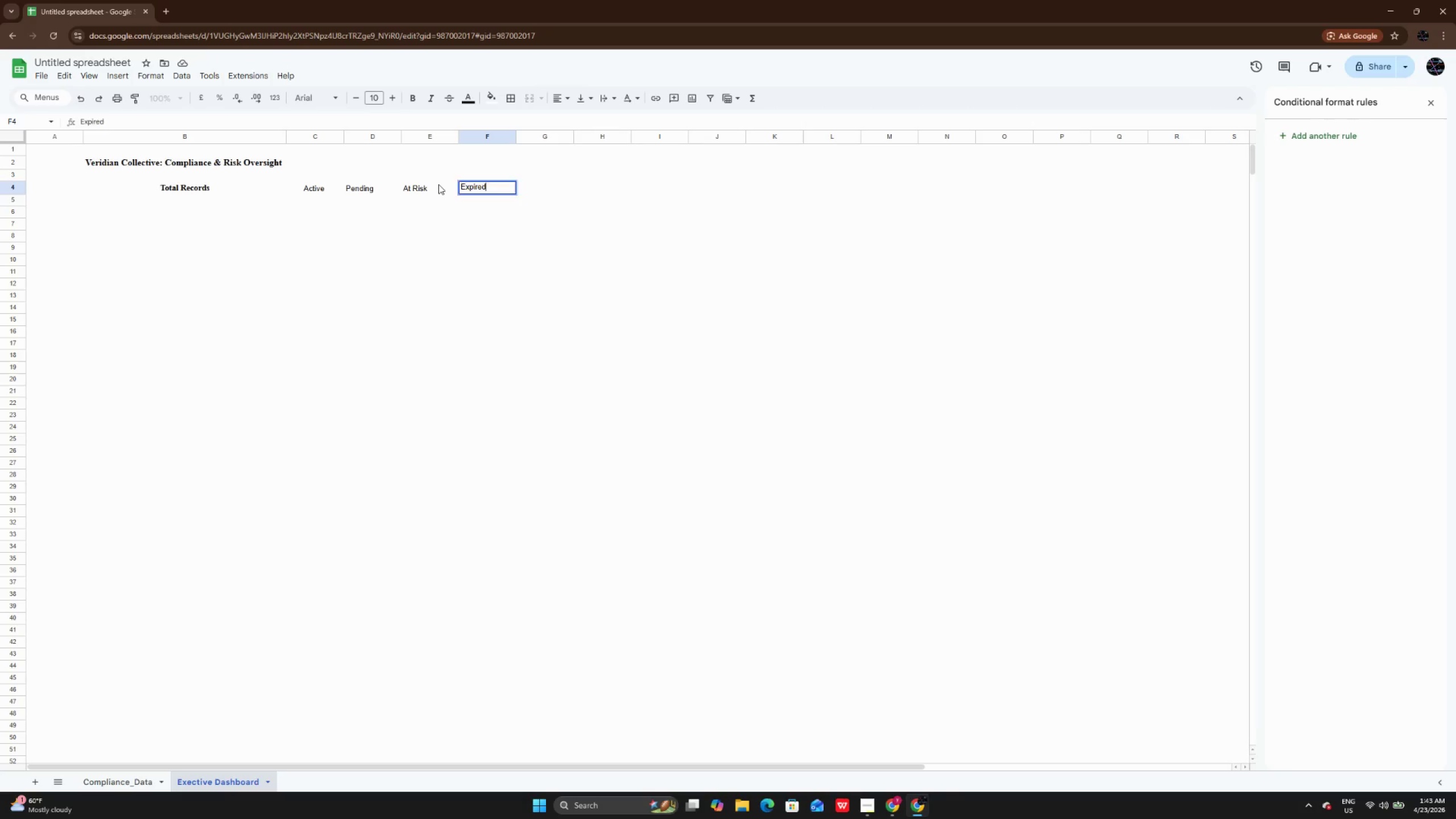 
key(Enter)
 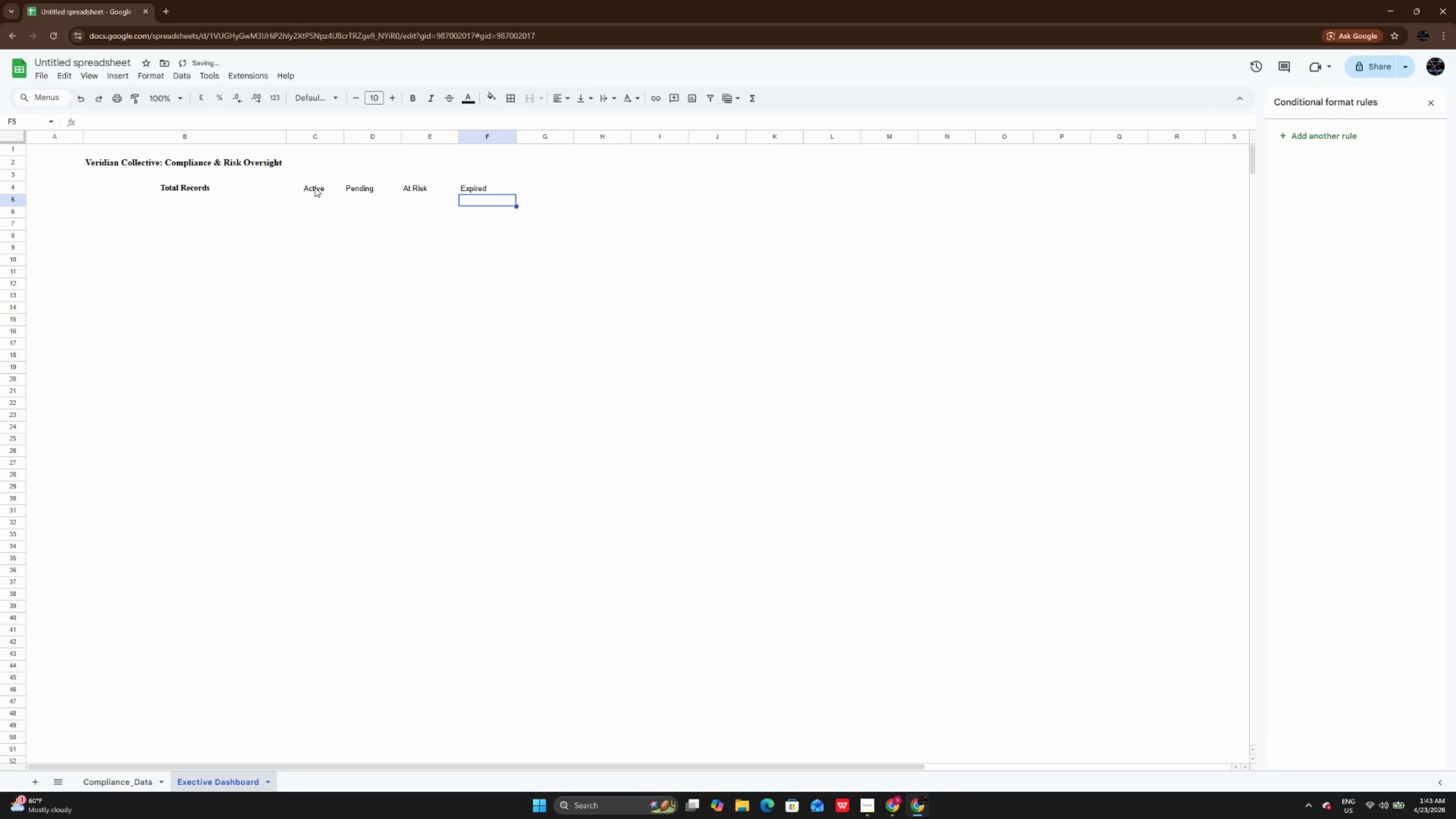 
left_click([316, 187])
 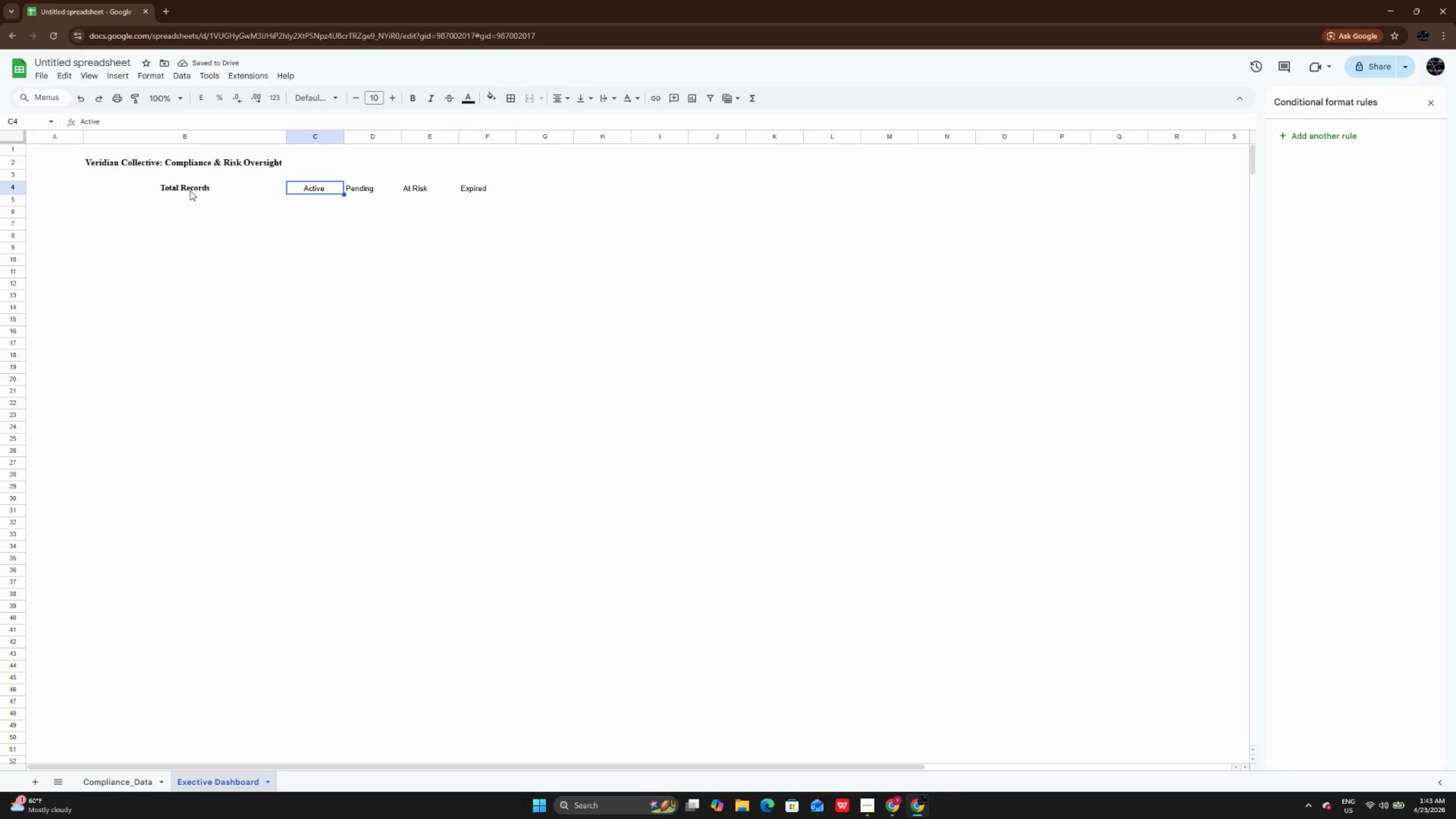 
left_click_drag(start_coordinate=[190, 191], to_coordinate=[504, 190])
 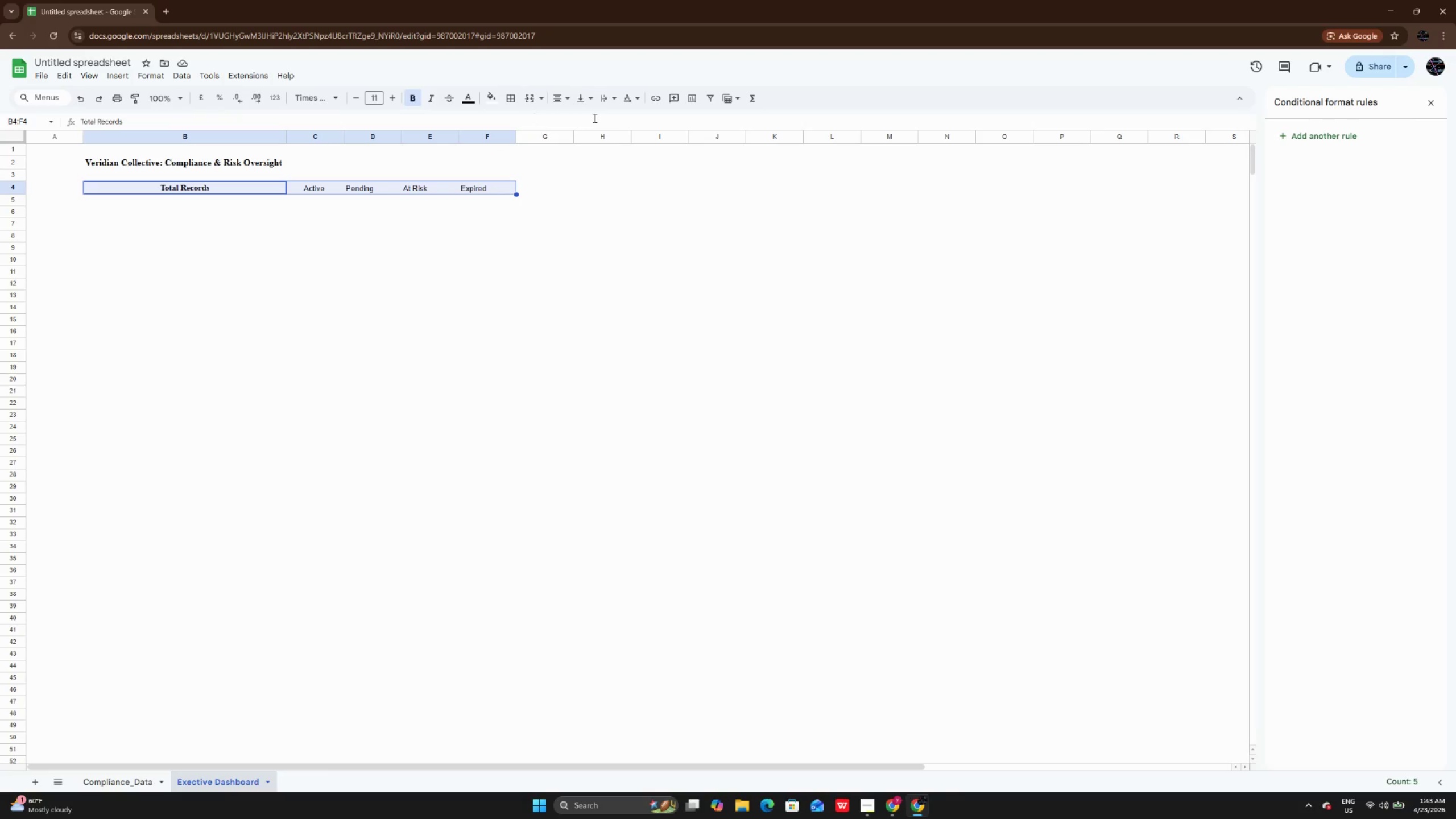 
left_click([558, 96])
 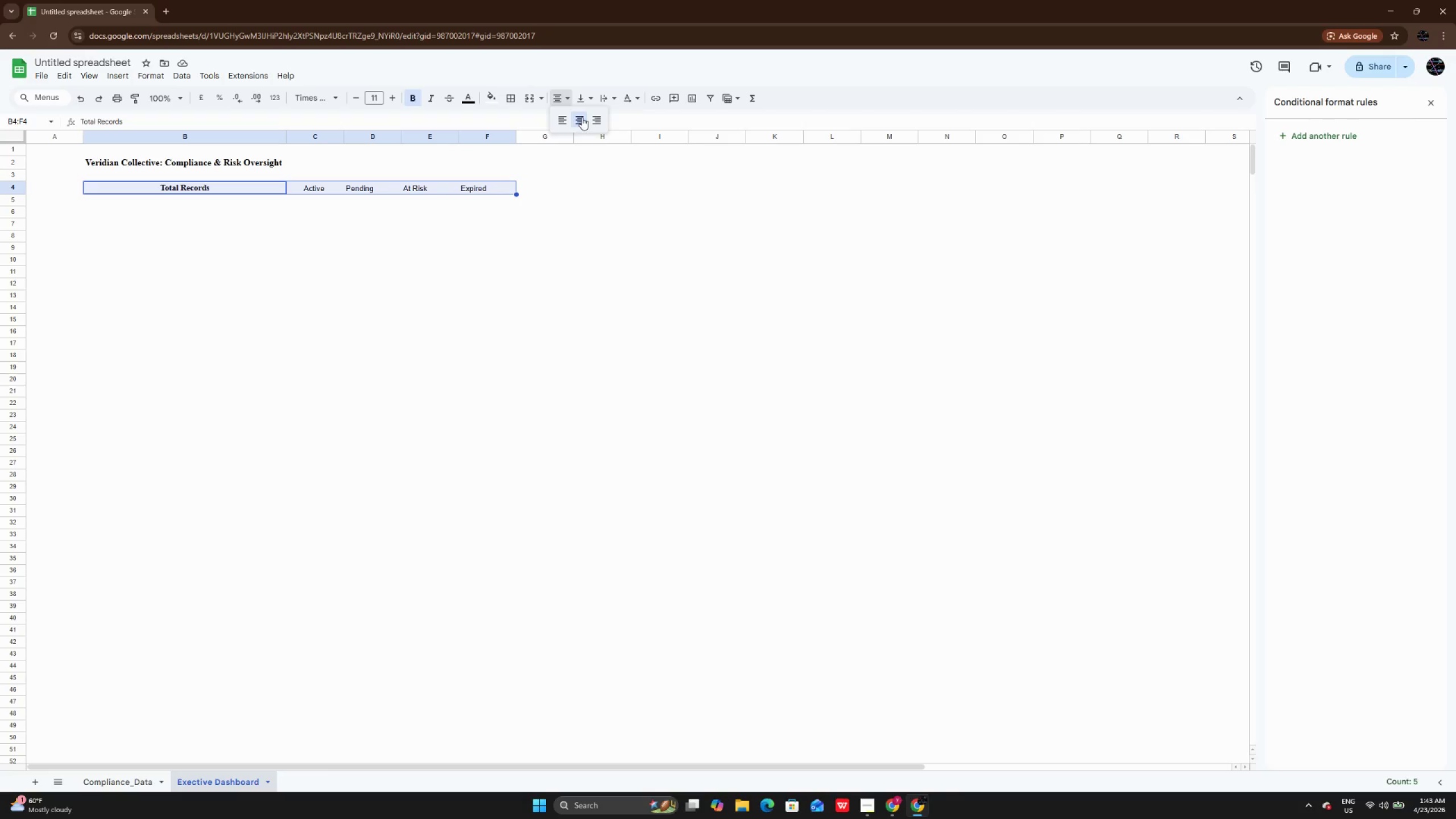 
left_click([582, 117])
 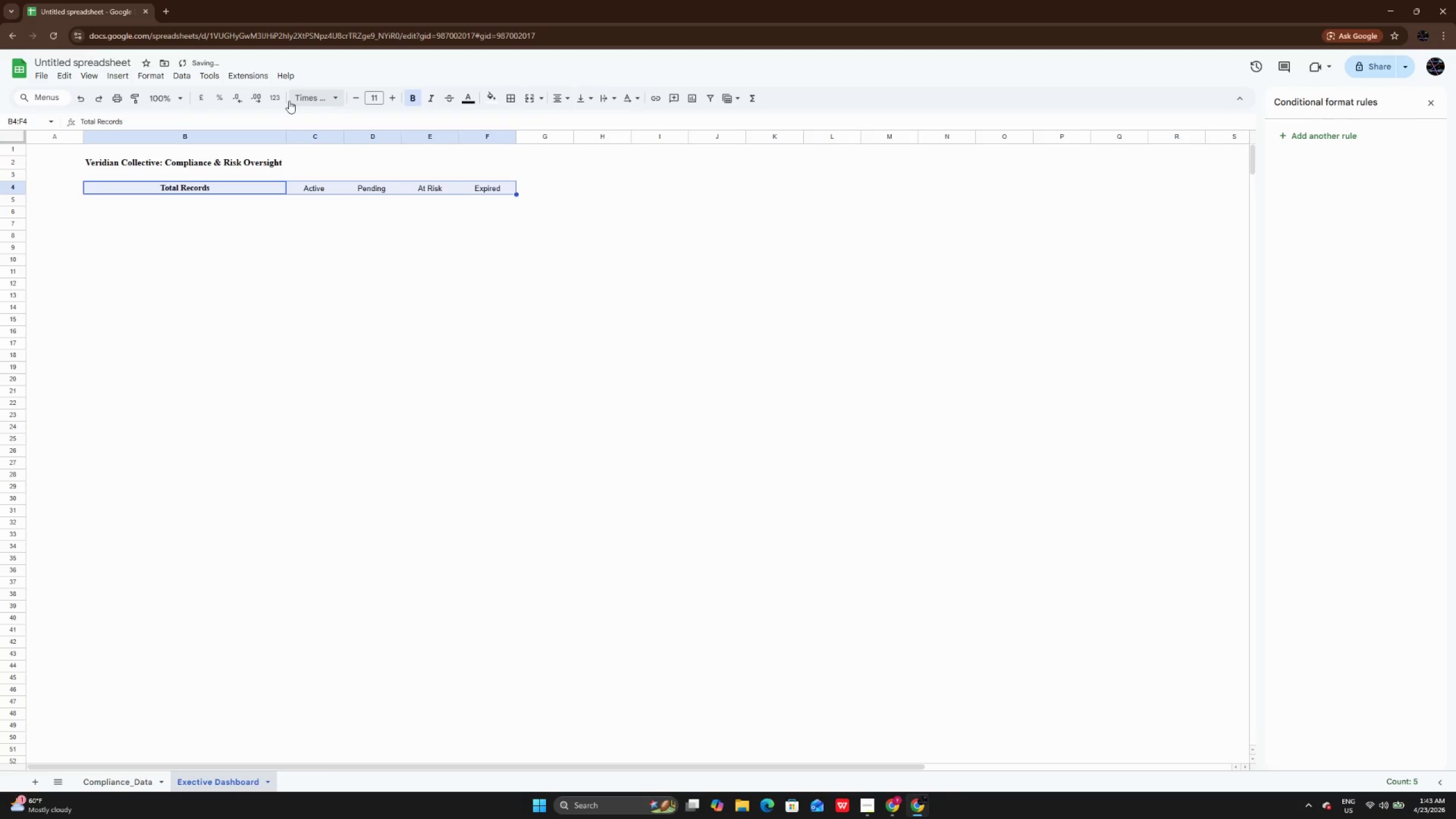 
left_click([317, 99])
 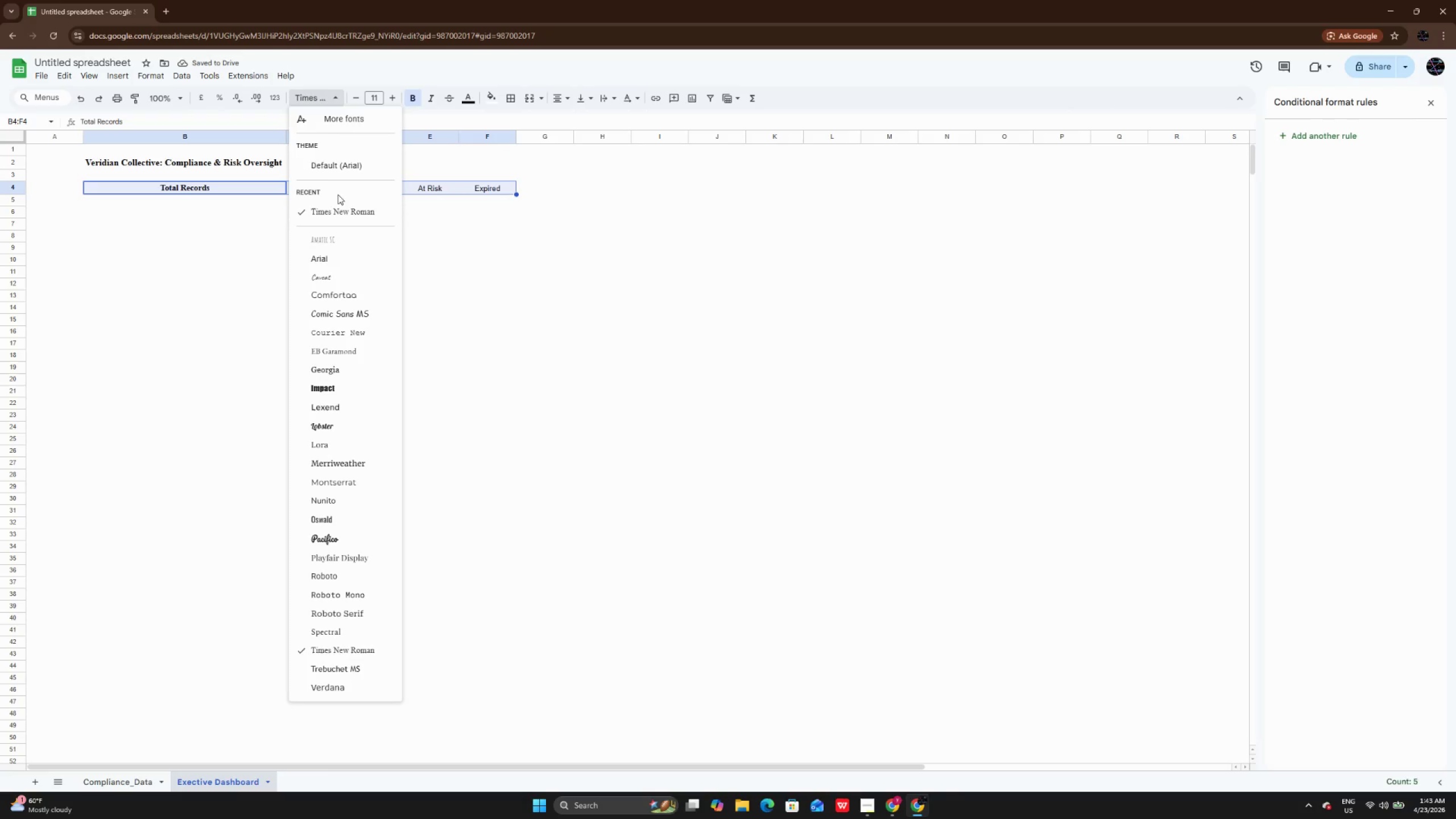 
left_click([338, 212])
 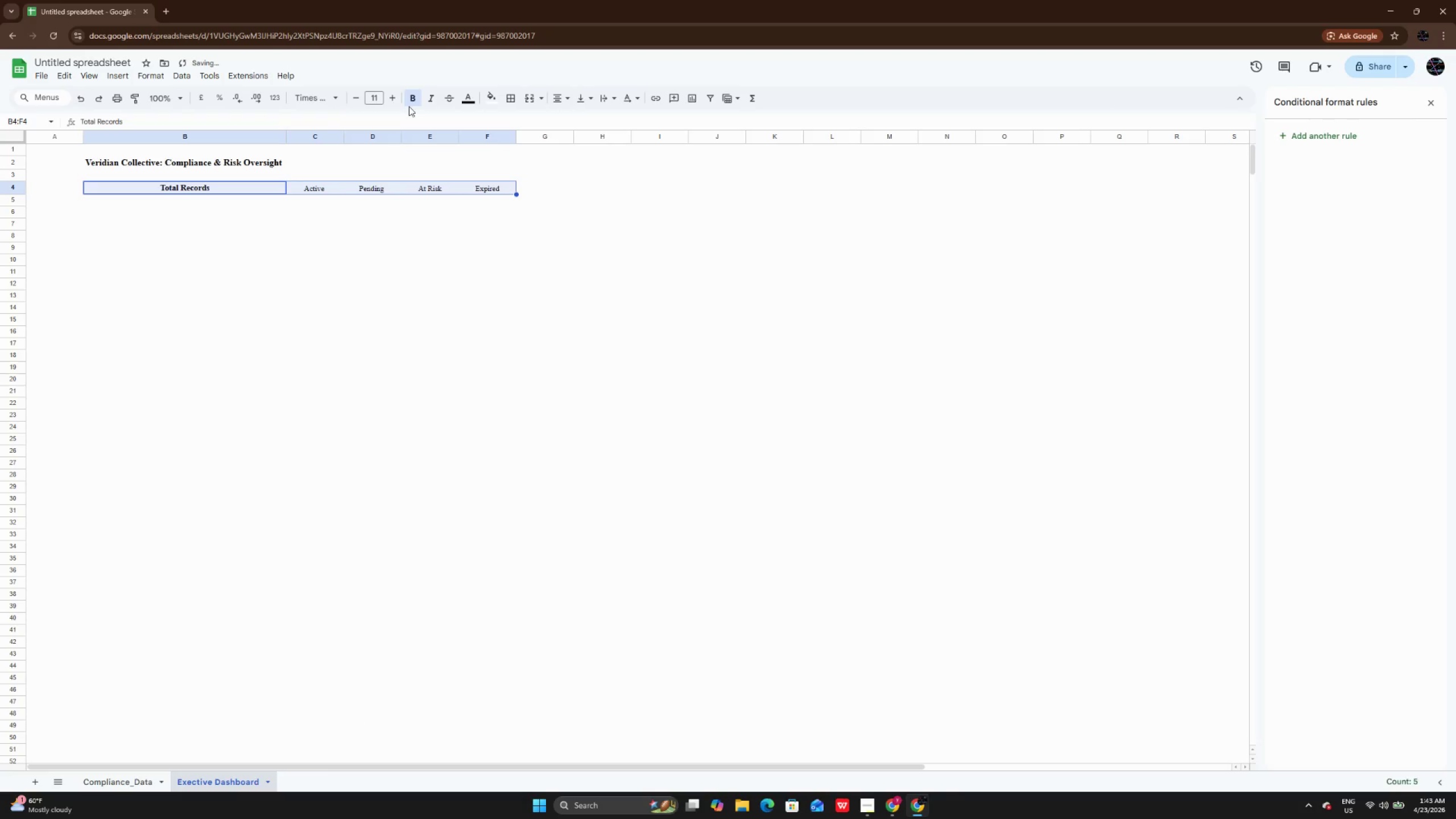 
left_click([366, 183])
 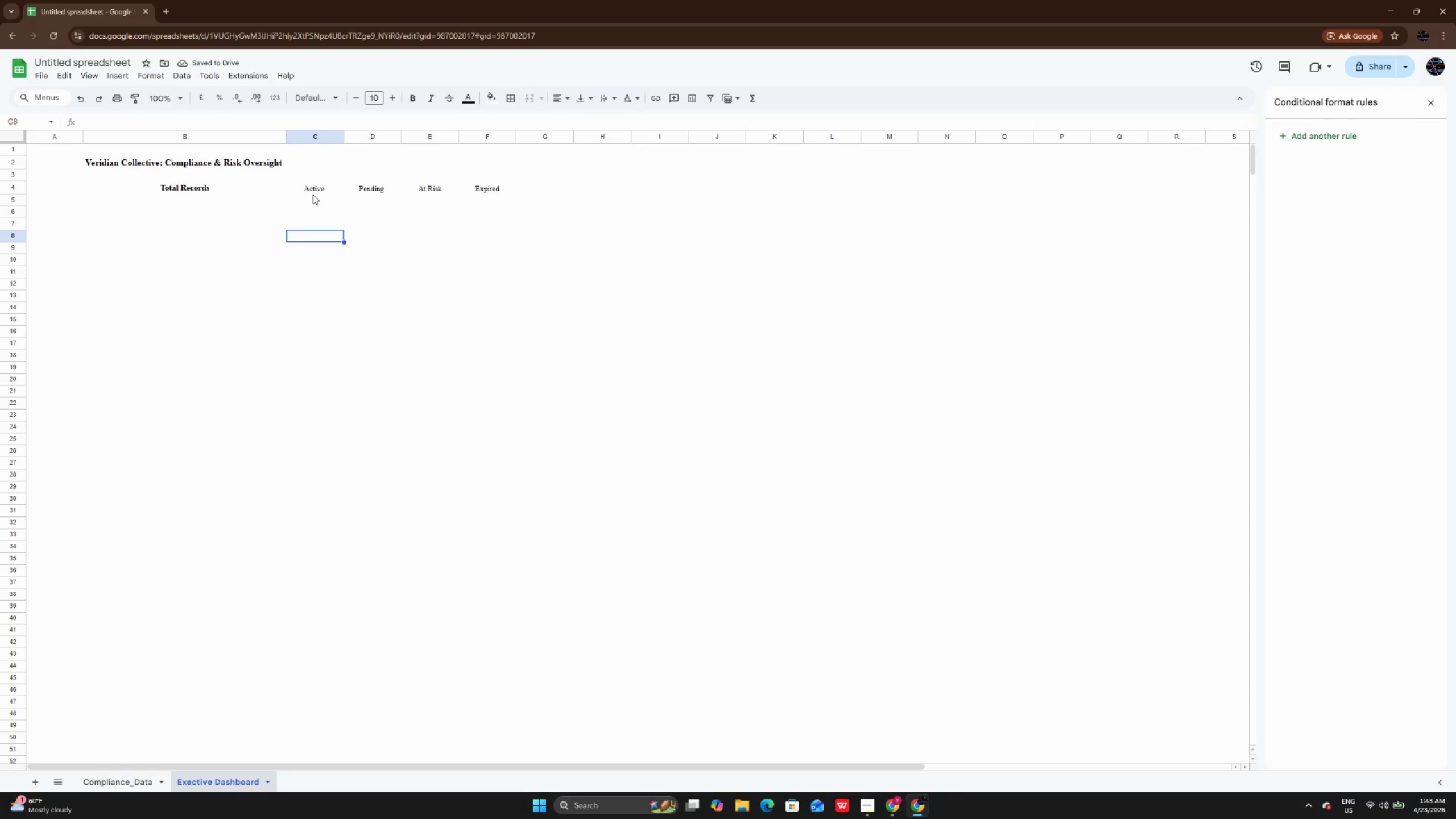 
left_click_drag(start_coordinate=[316, 187], to_coordinate=[518, 189])
 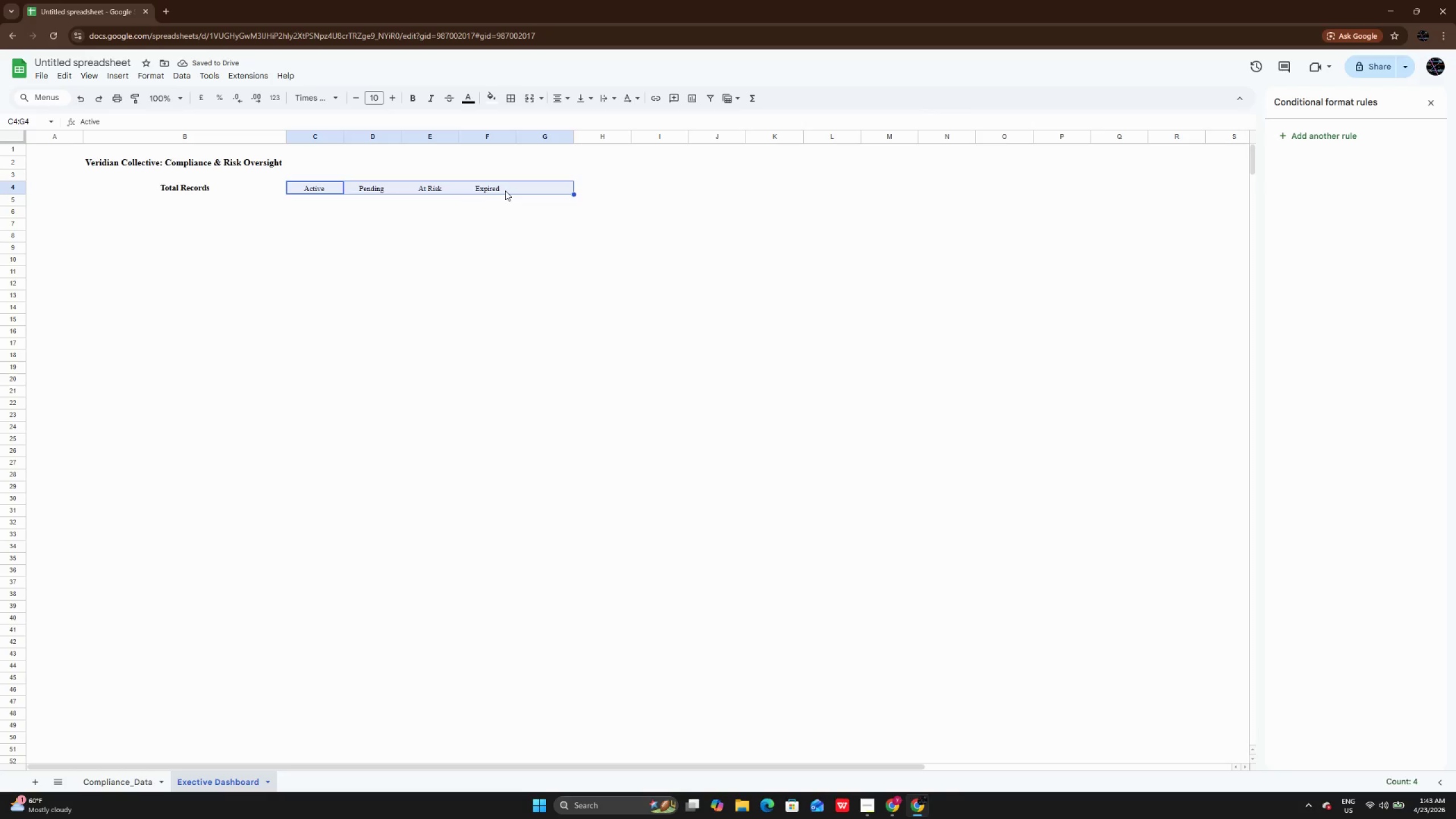 
left_click([494, 192])
 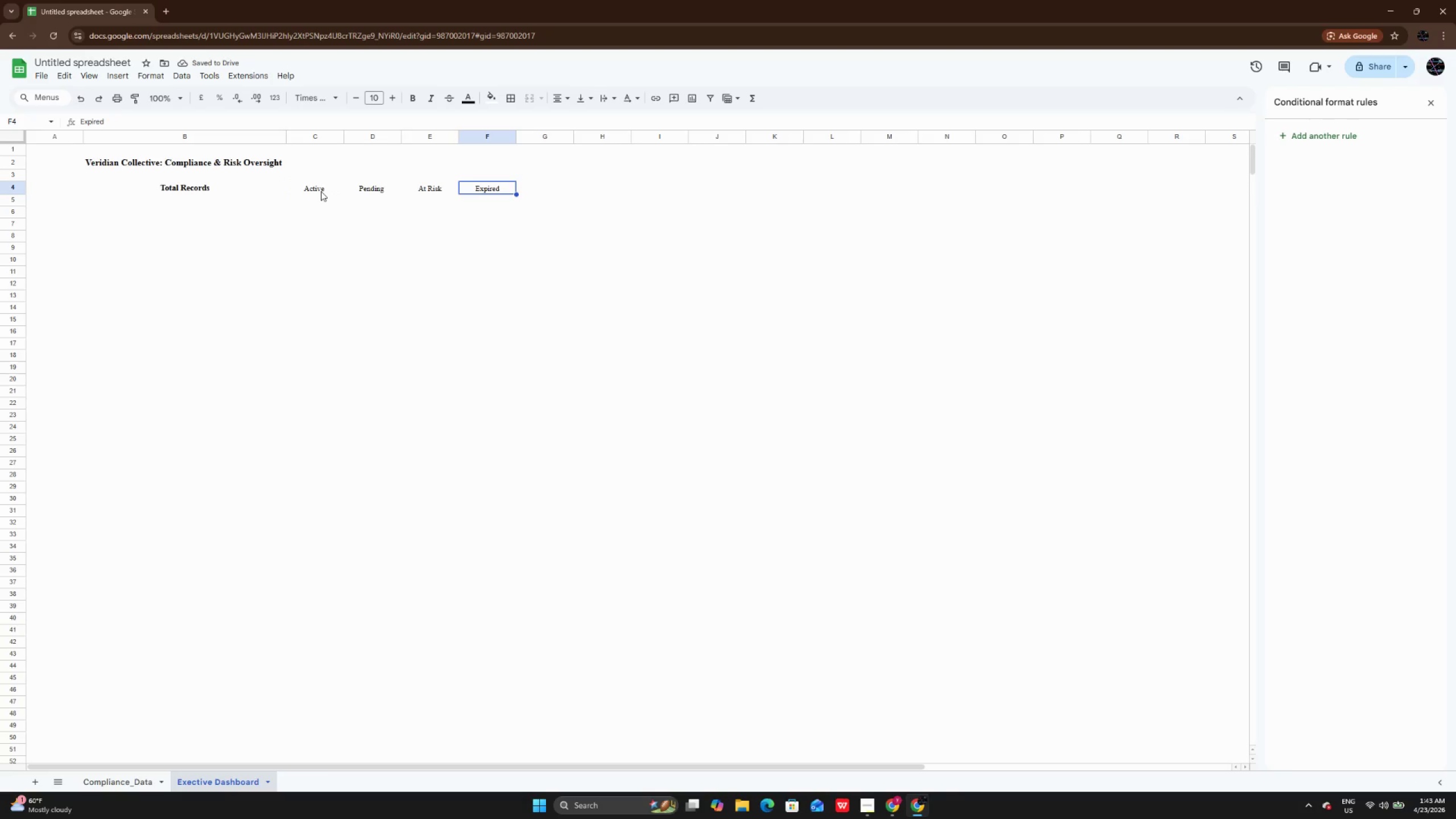 
left_click_drag(start_coordinate=[319, 191], to_coordinate=[491, 193])
 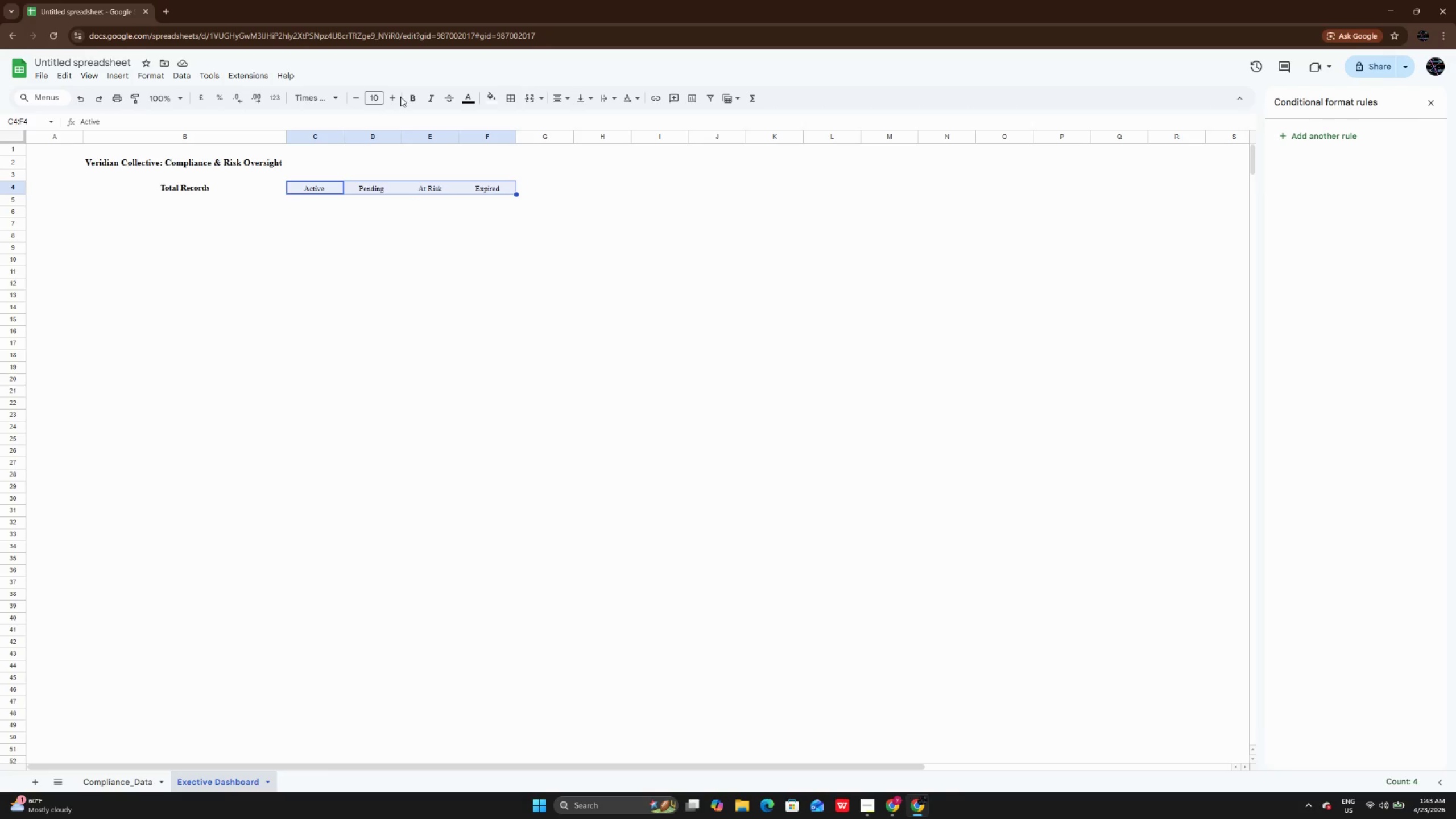 
double_click([396, 97])
 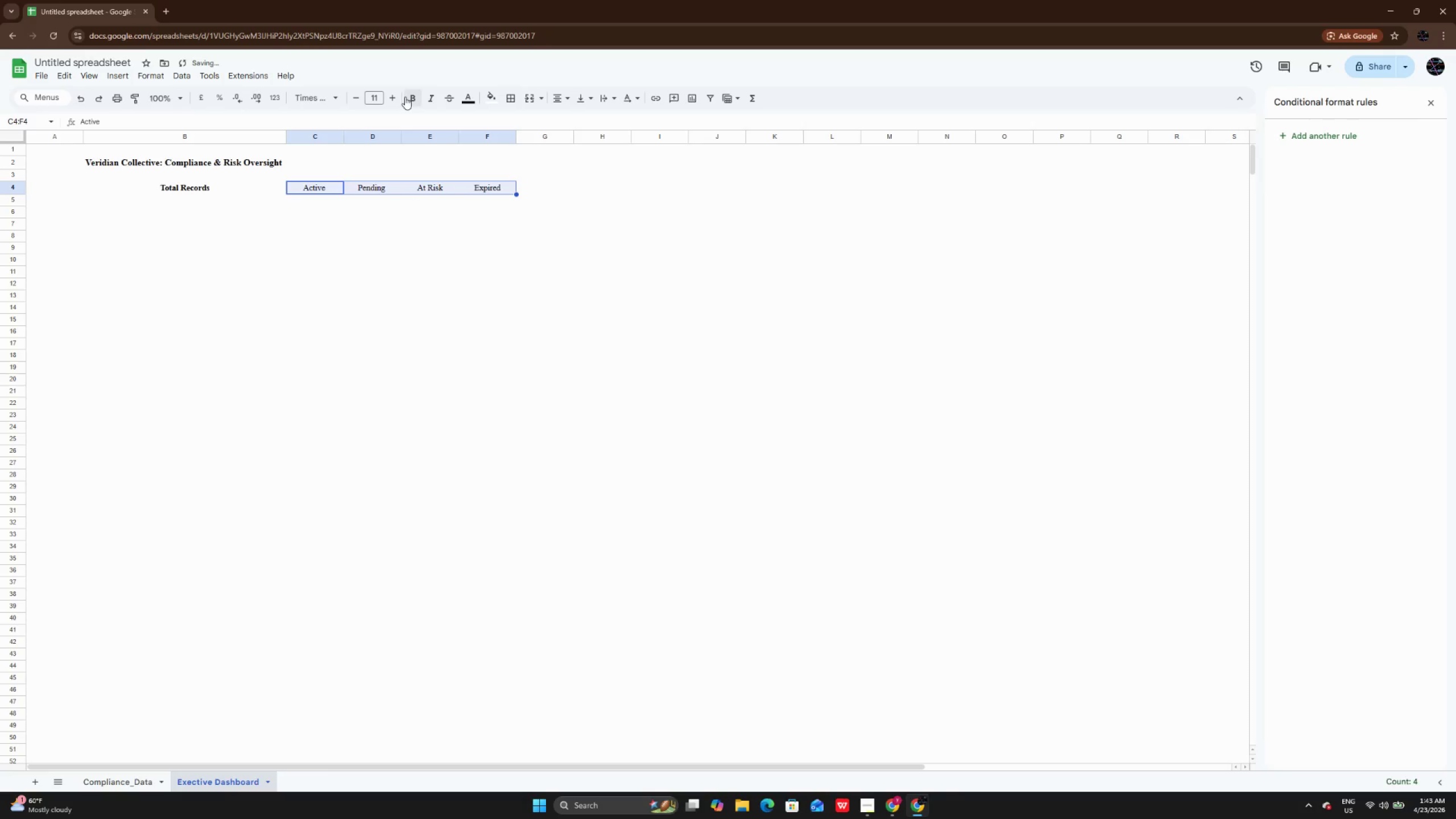 
left_click([408, 97])
 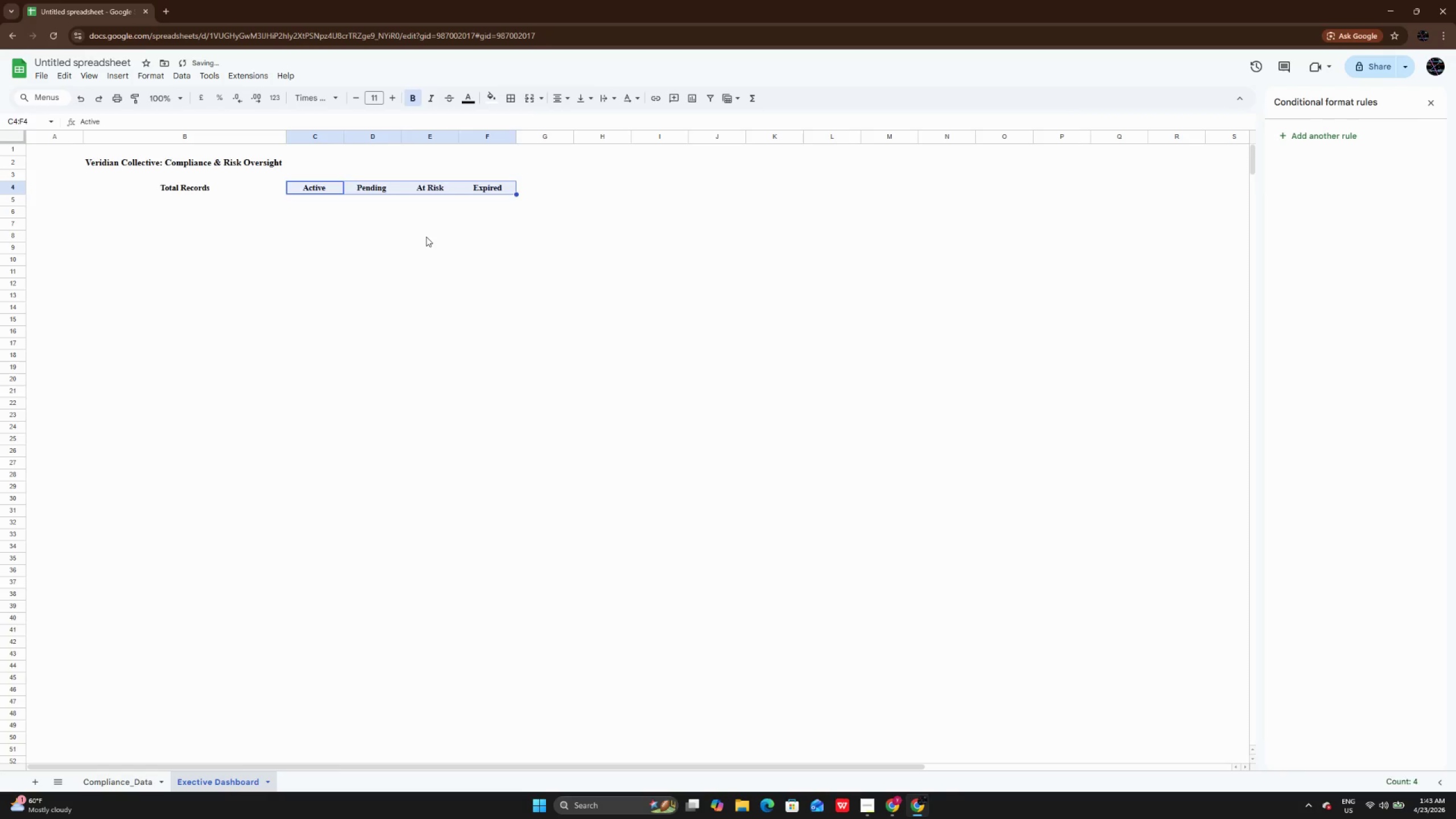 
double_click([426, 237])
 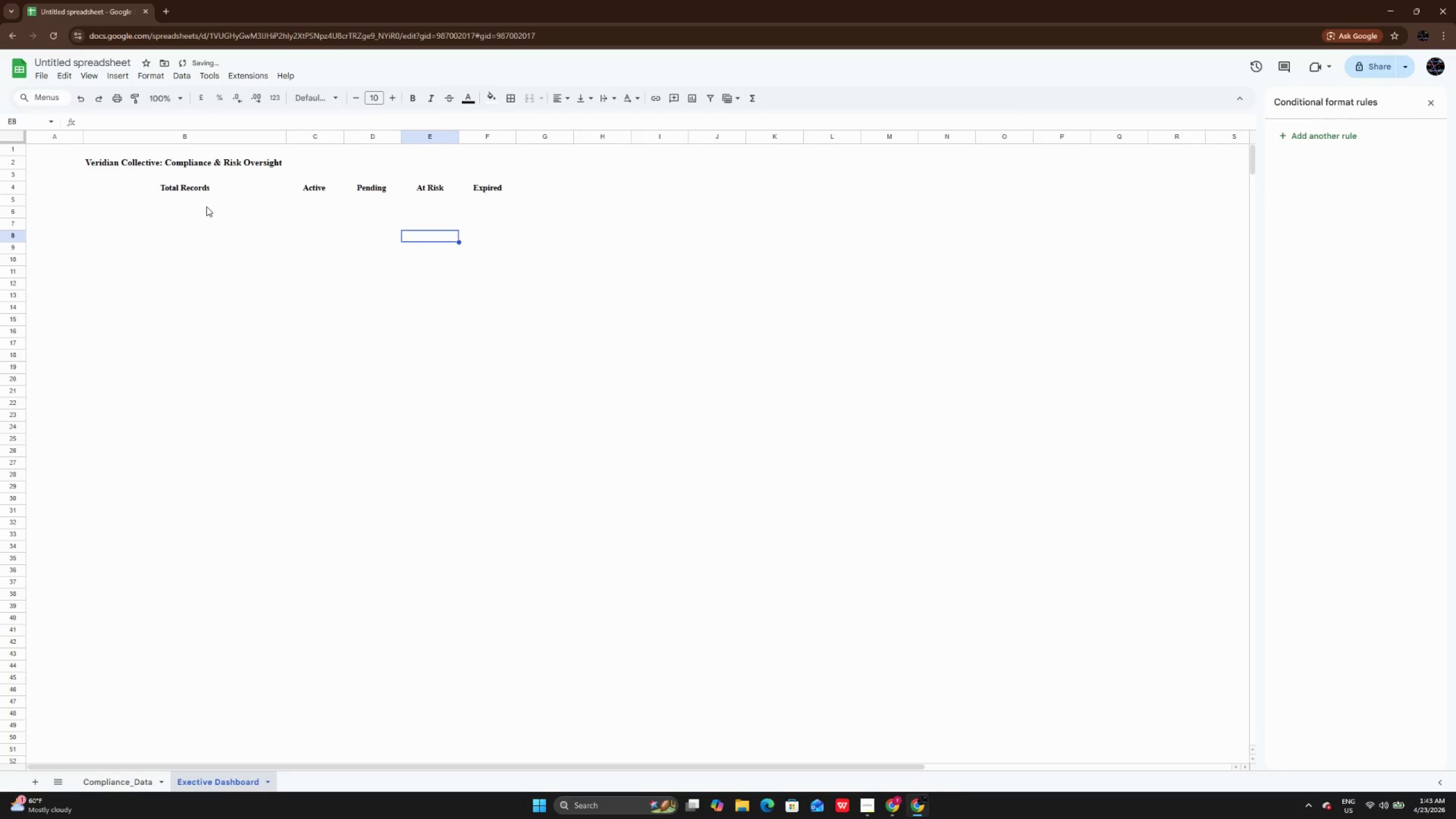 
left_click([206, 206])
 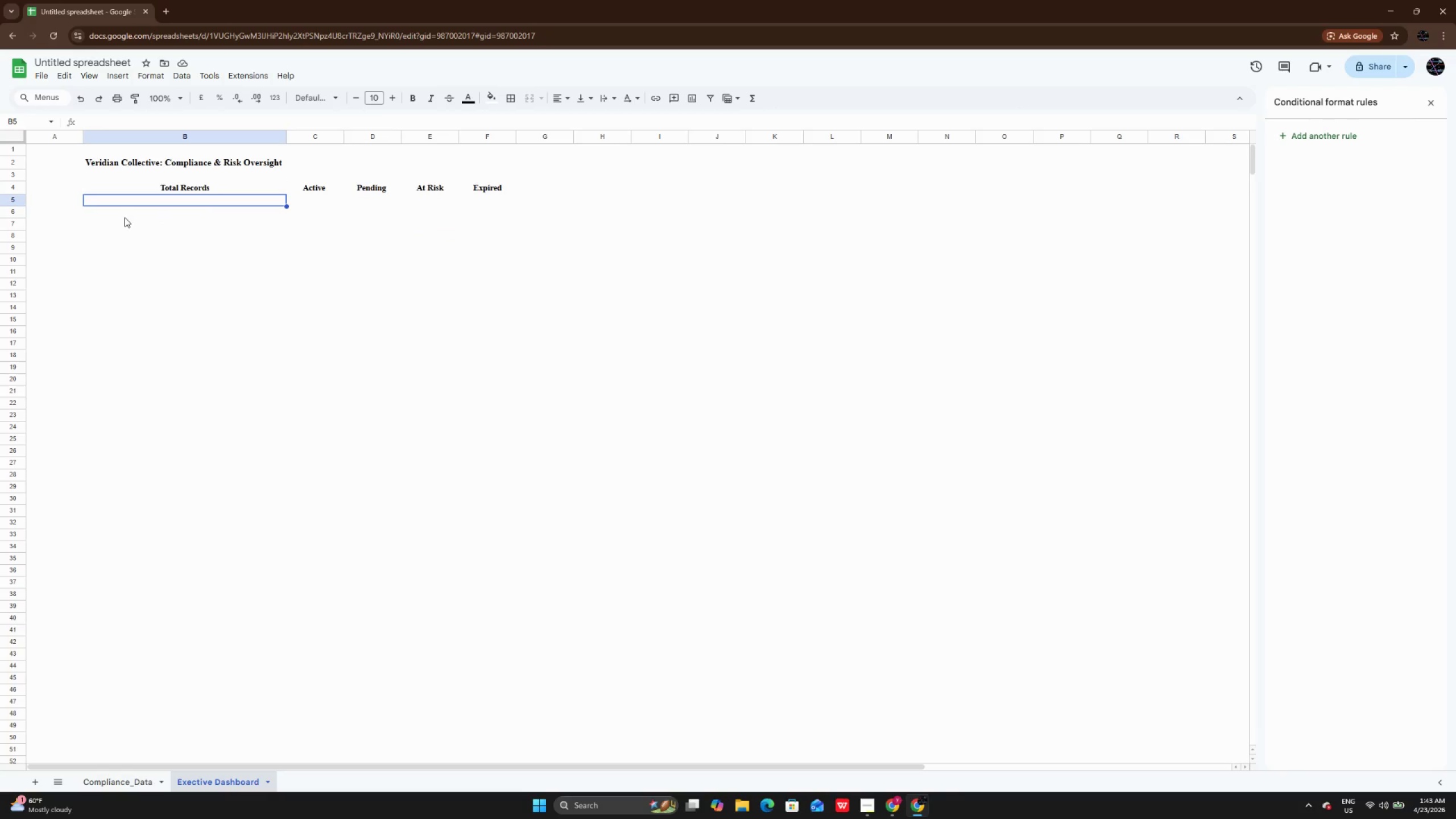 
wait(7.94)
 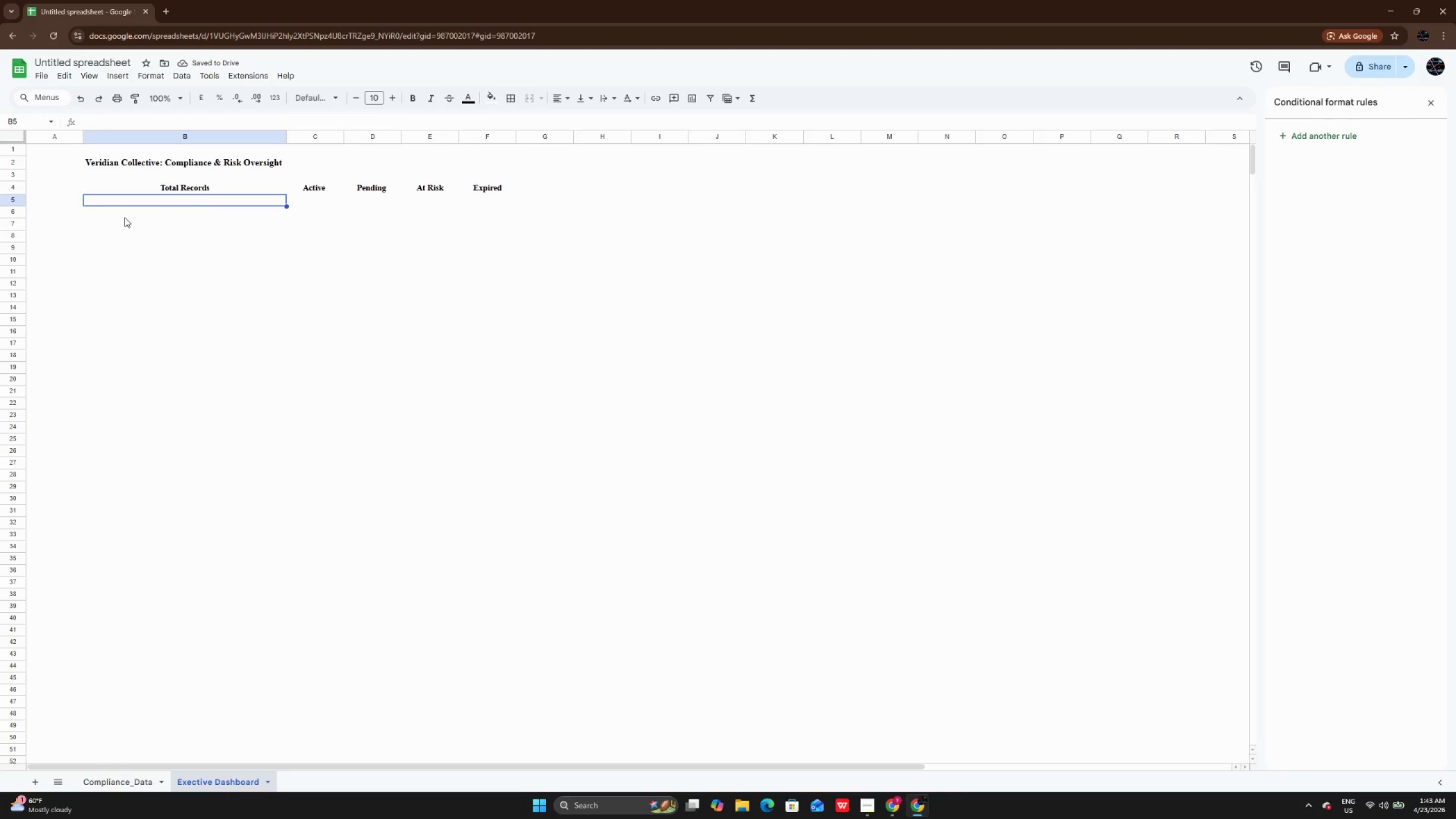 
type(=COUNTA))
key(Backspace)
type((Compil)
key(Backspace)
key(Backspace)
type(liance_DAt)
key(Backspace)
key(Backspace)
type(ata!A2:A))
 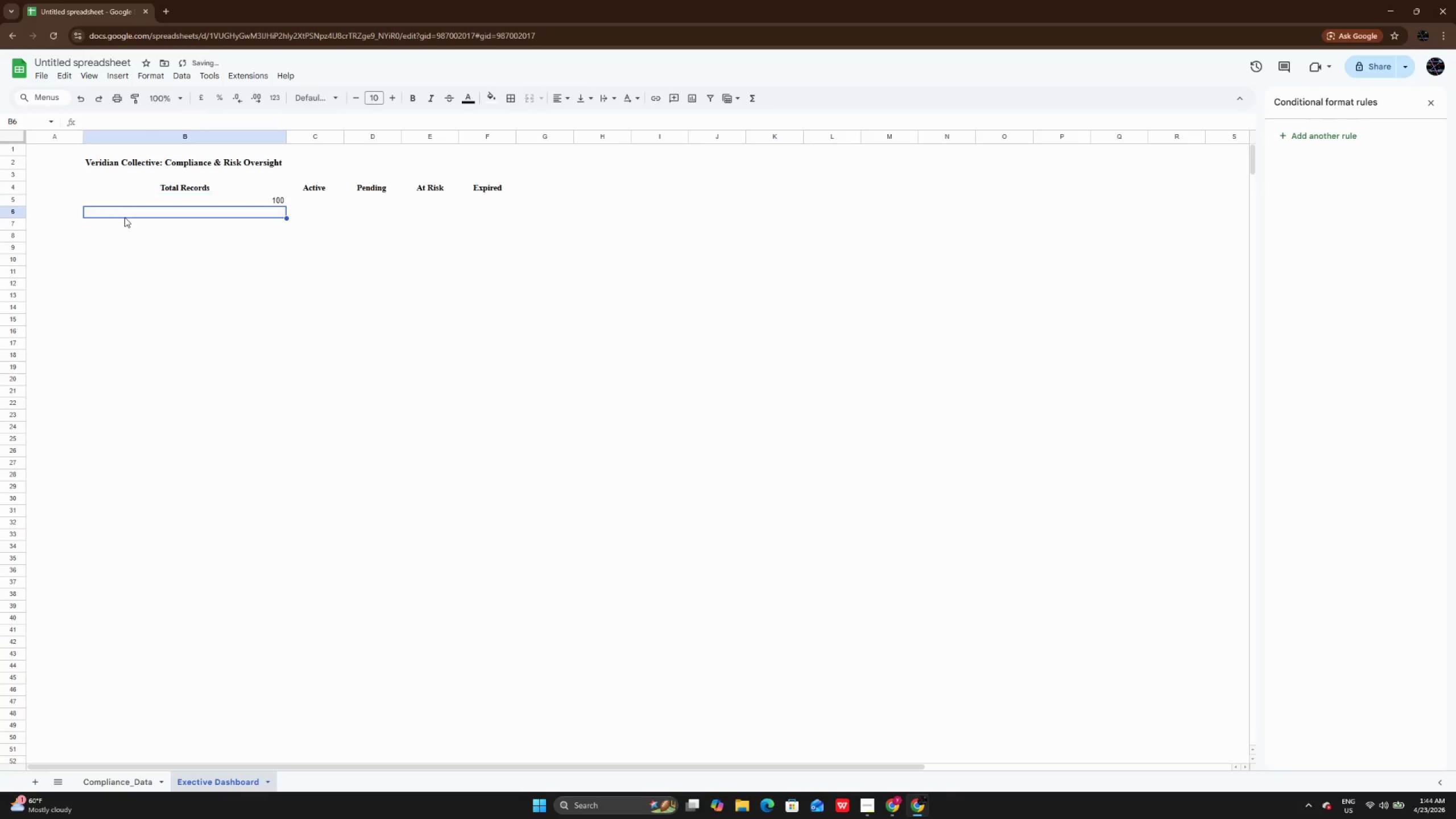 
 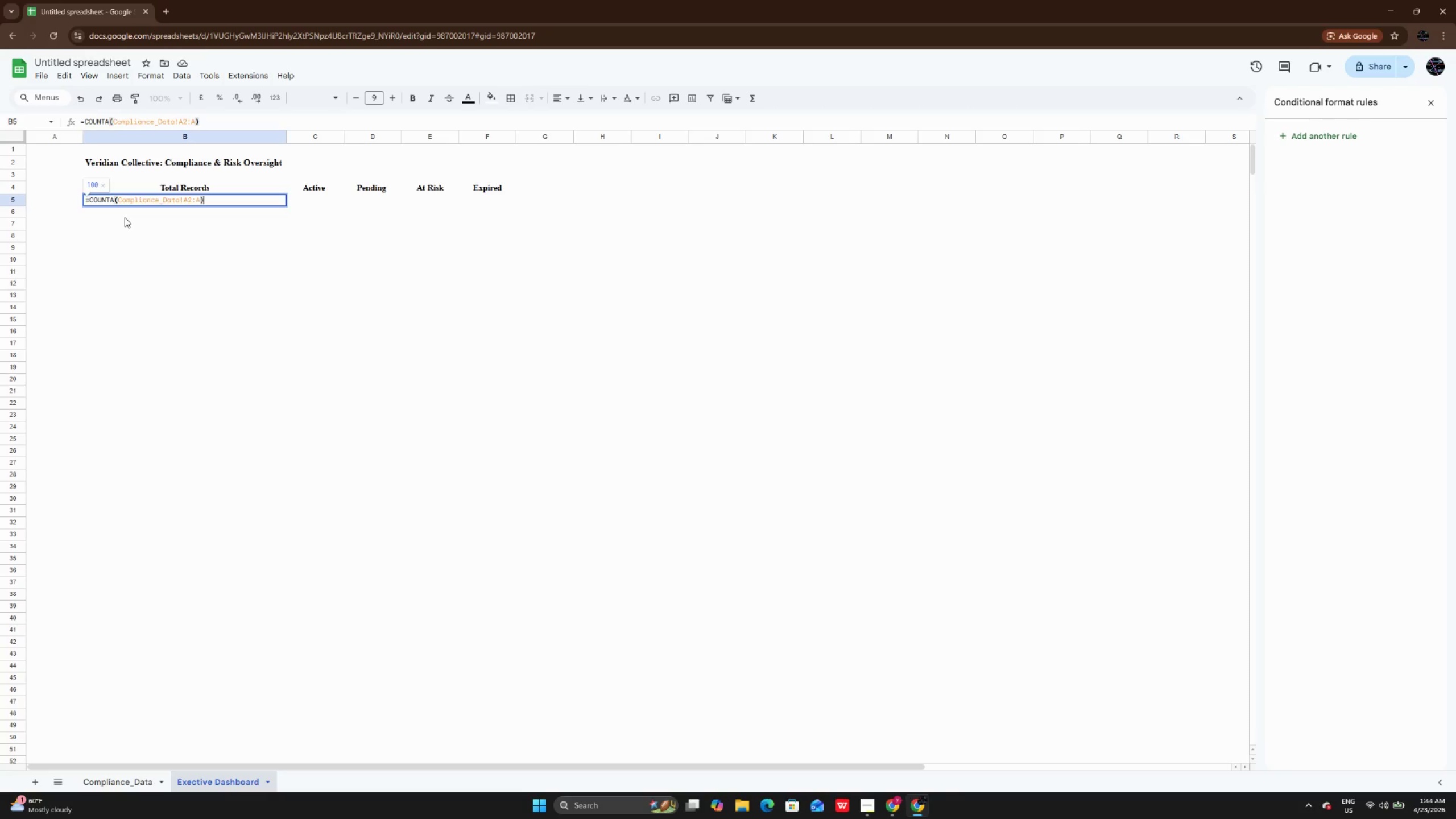 
key(Enter)
 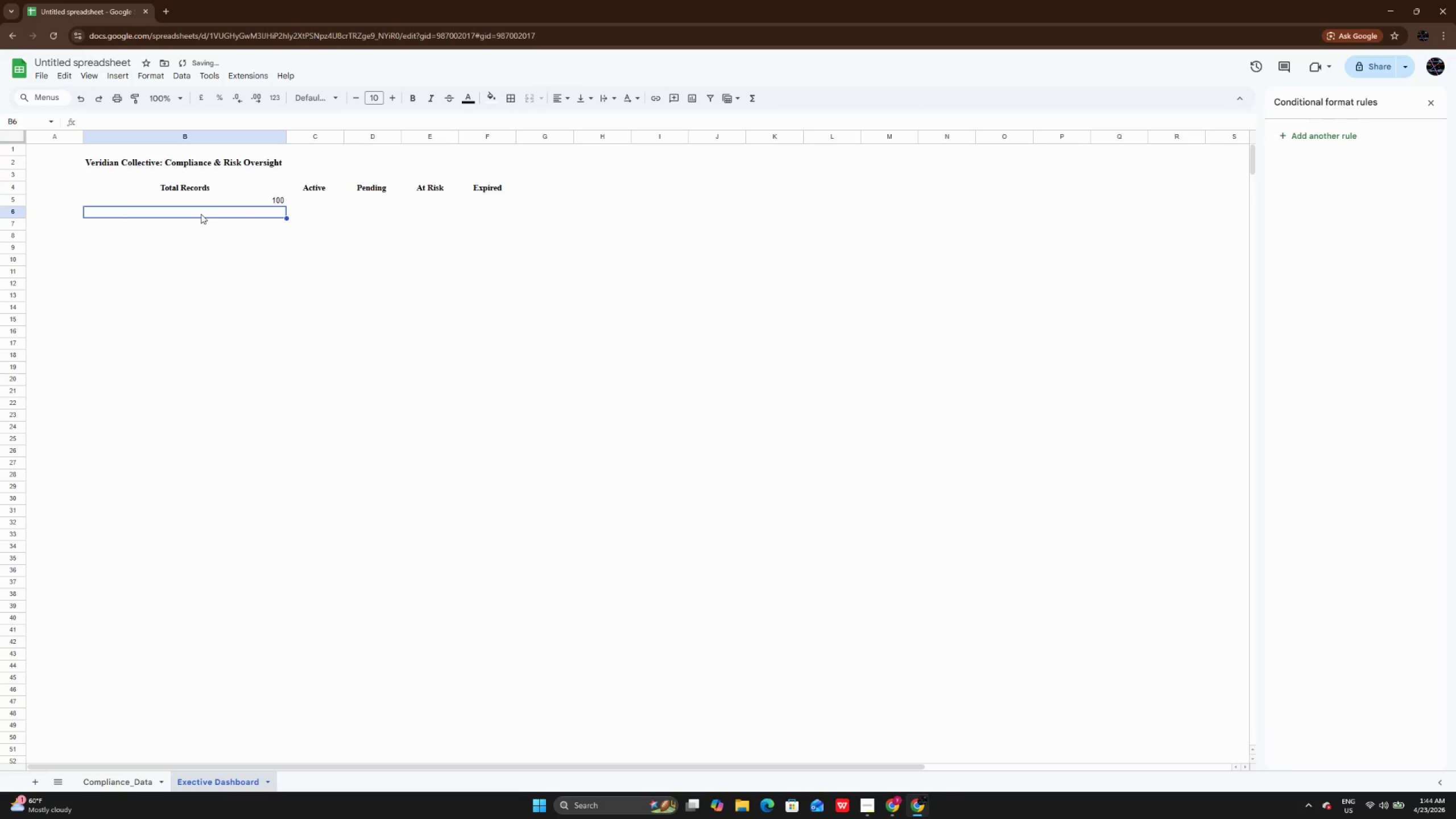 
left_click([216, 194])
 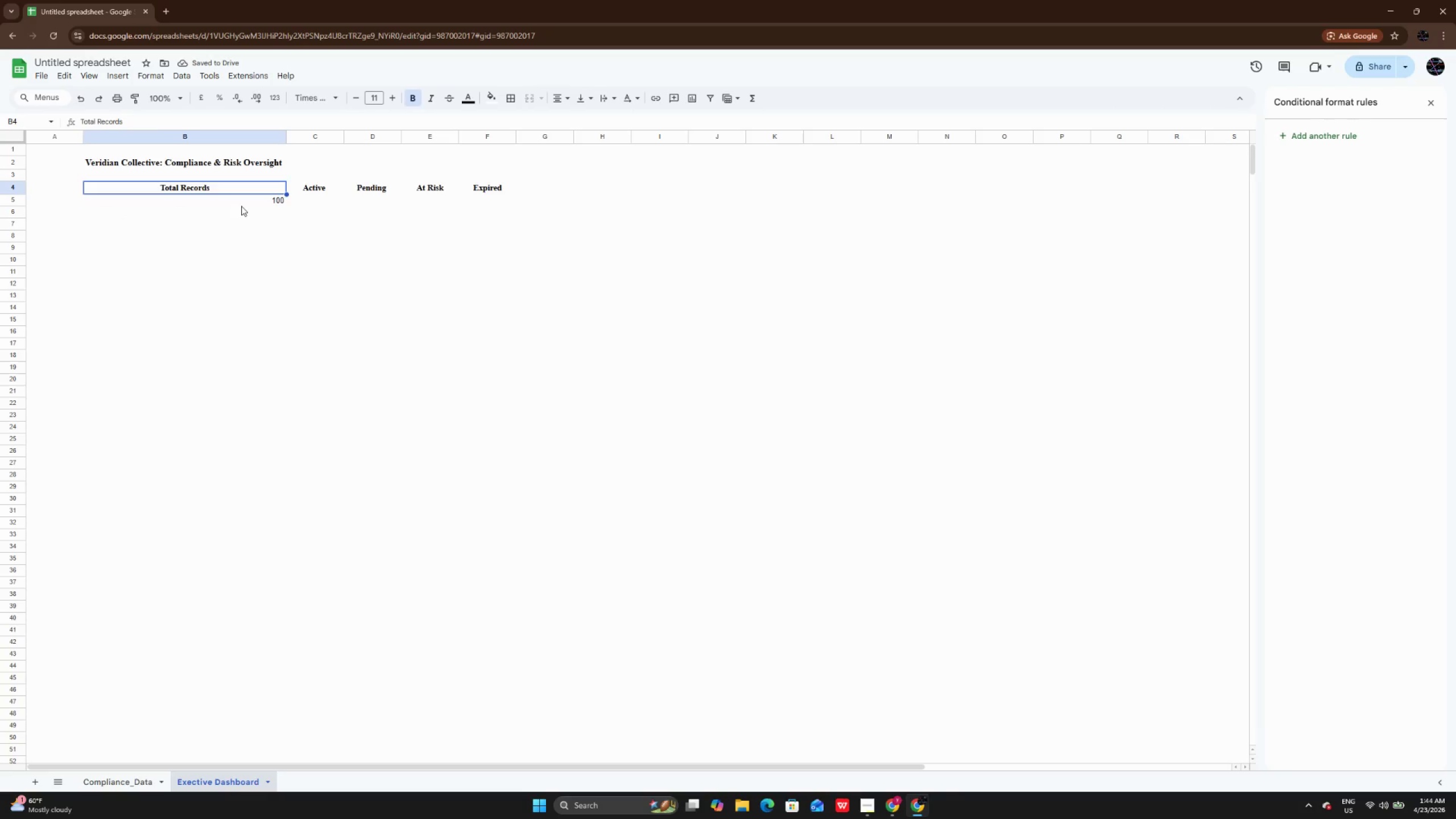 
left_click([241, 206])
 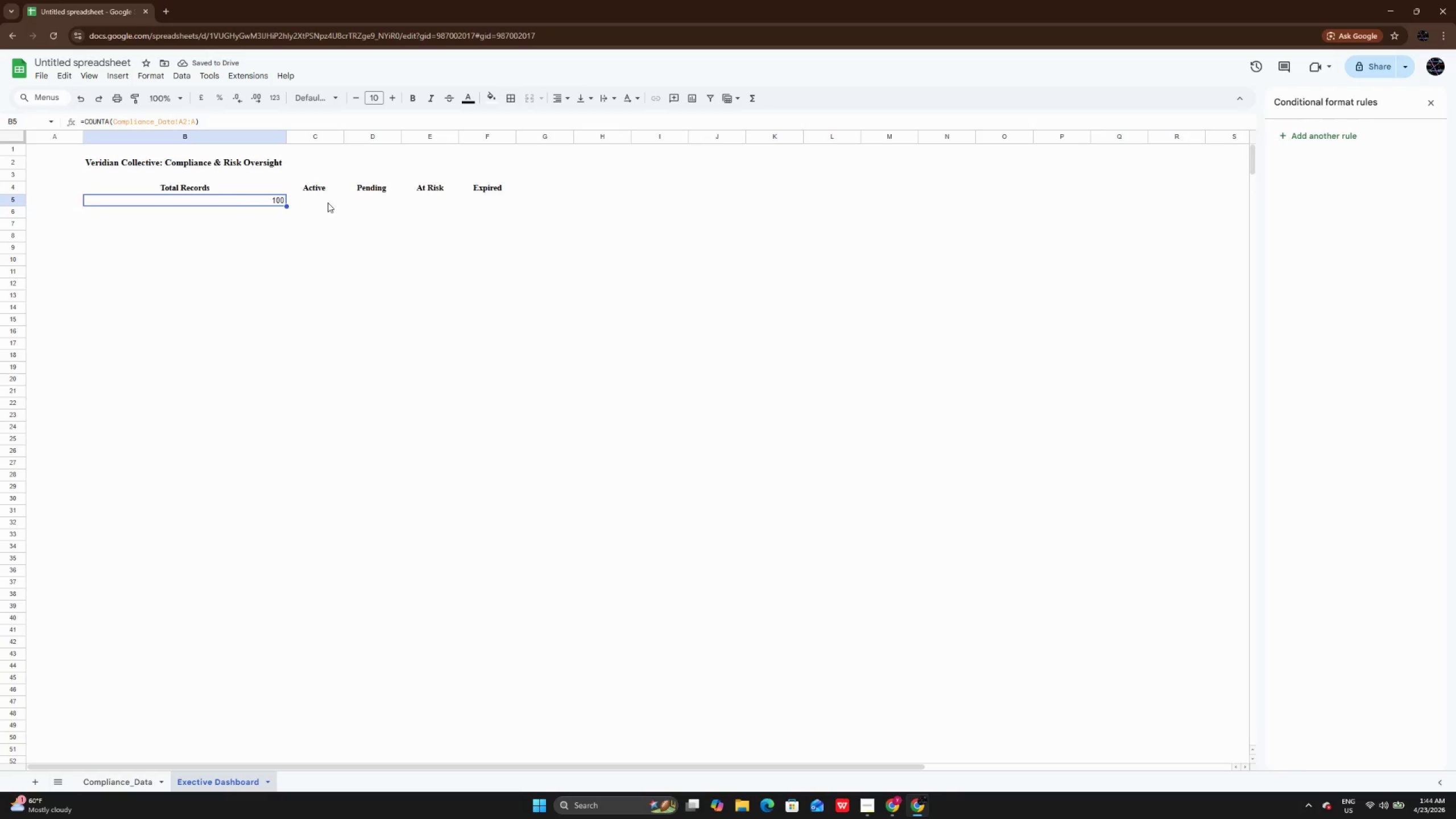 
double_click([326, 201])
 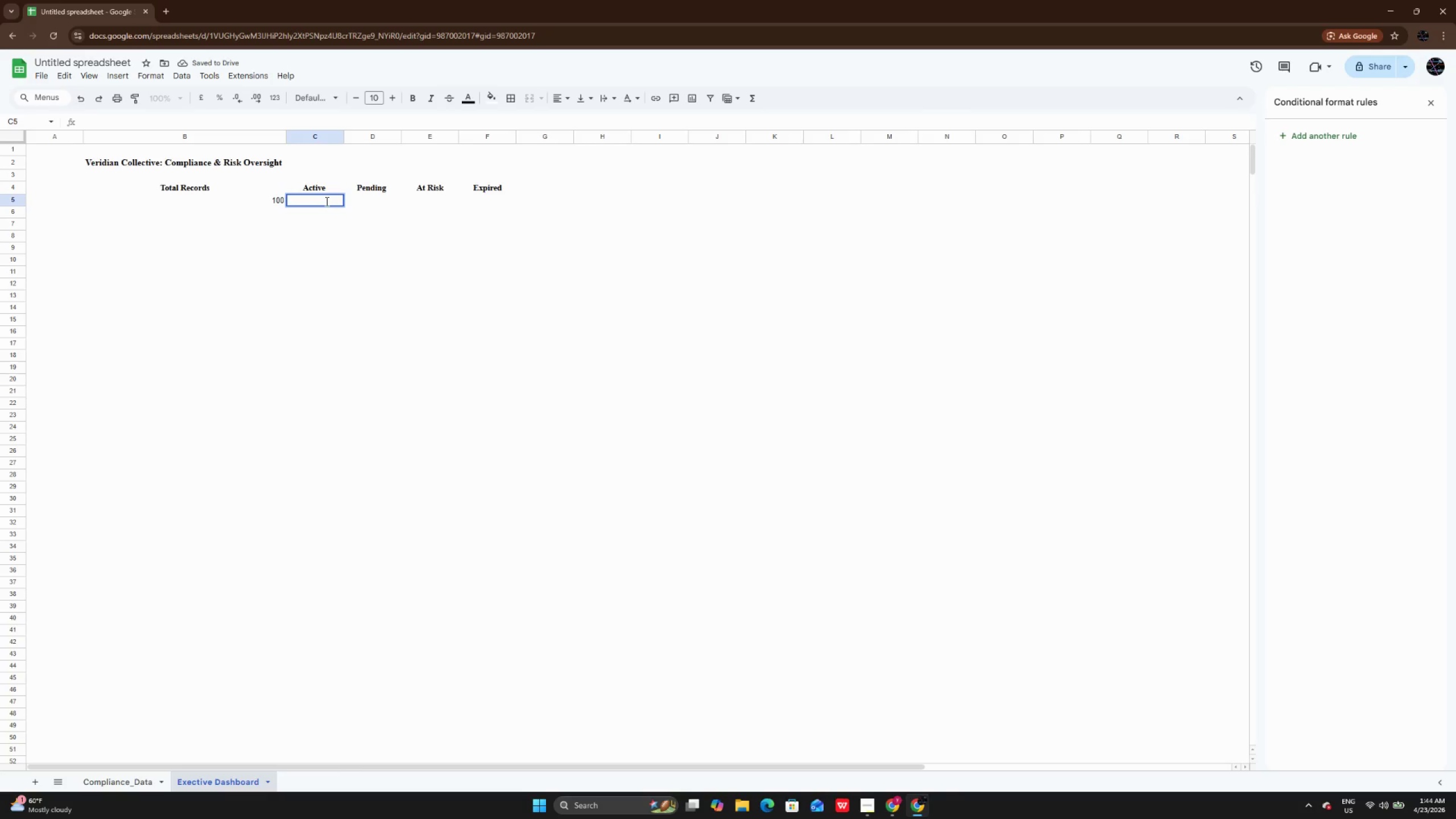 
key(Equal)
 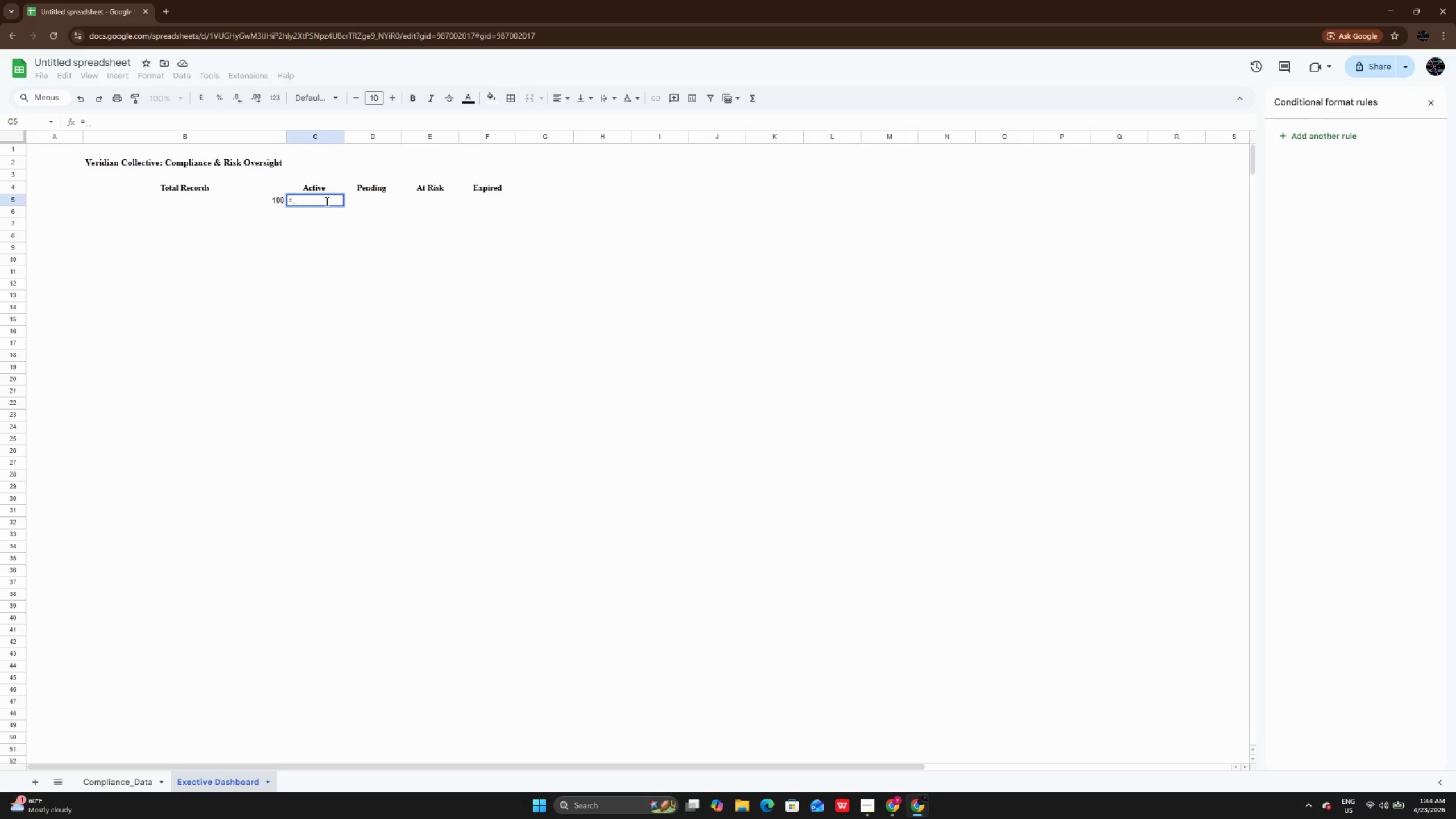 
type(Count)
key(Backspace)
key(Backspace)
key(Backspace)
key(Backspace)
type(OUNTO)
key(Backspace)
type(IF)
 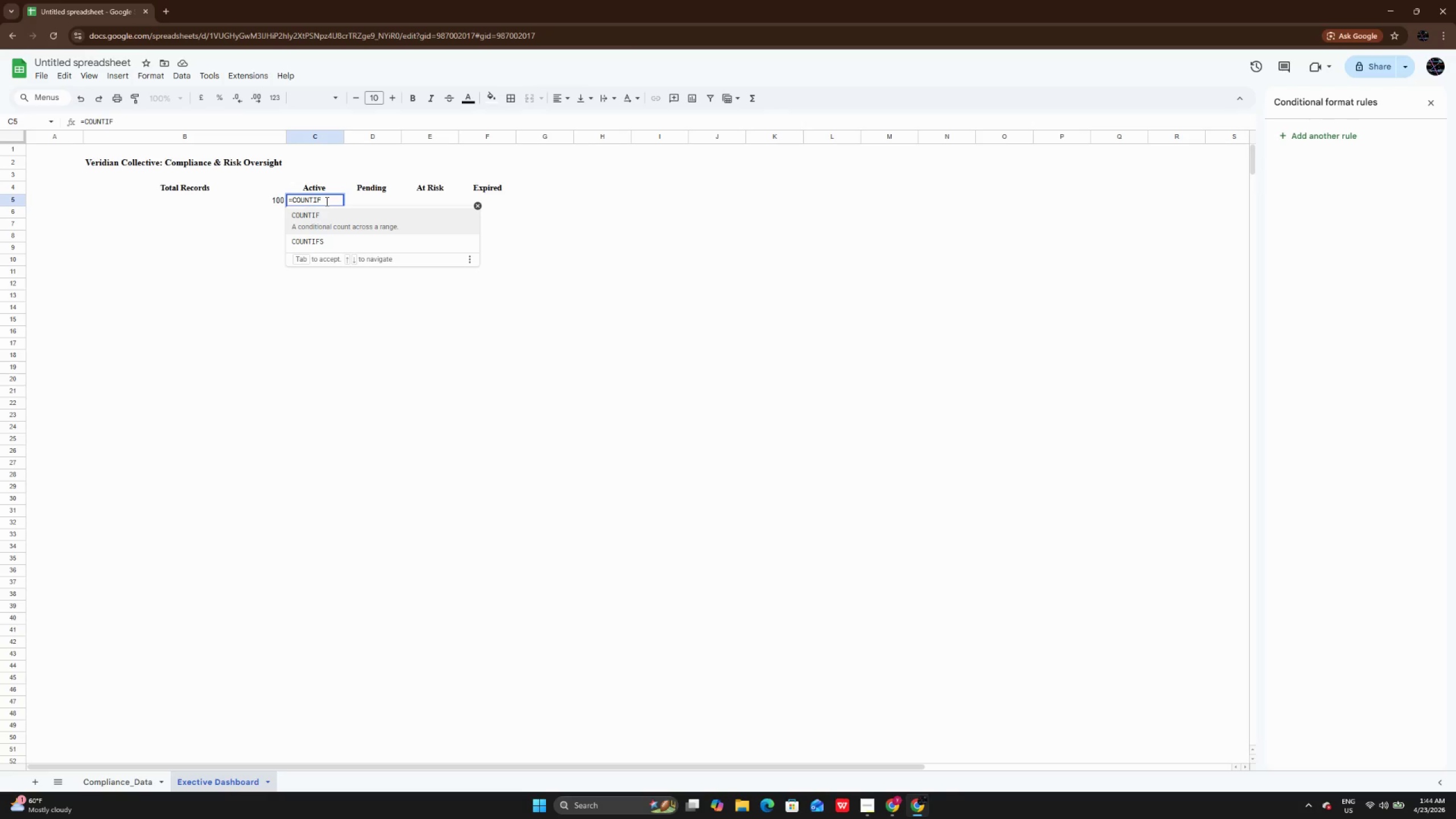 
type(())
 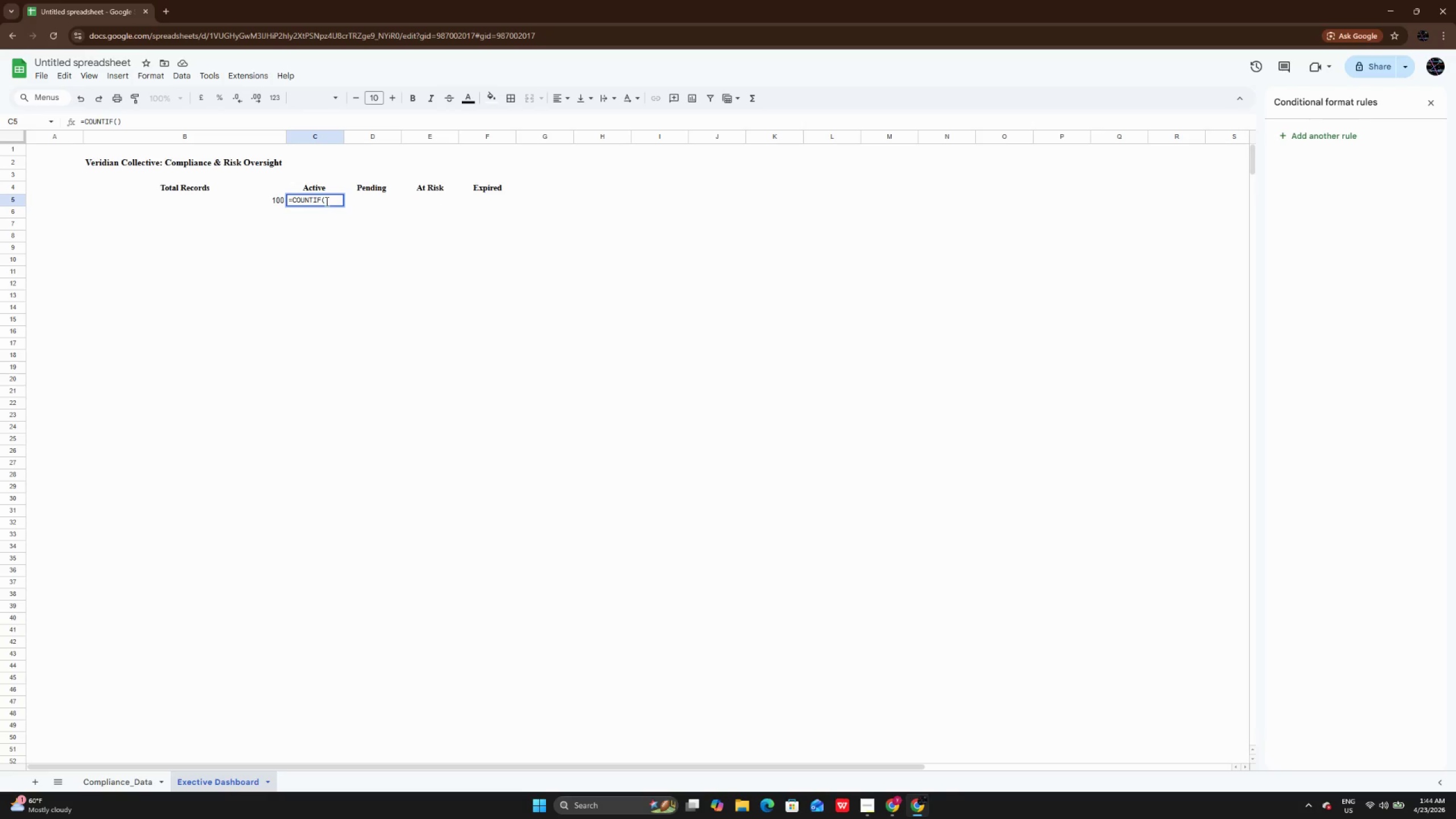 
key(ArrowLeft)
 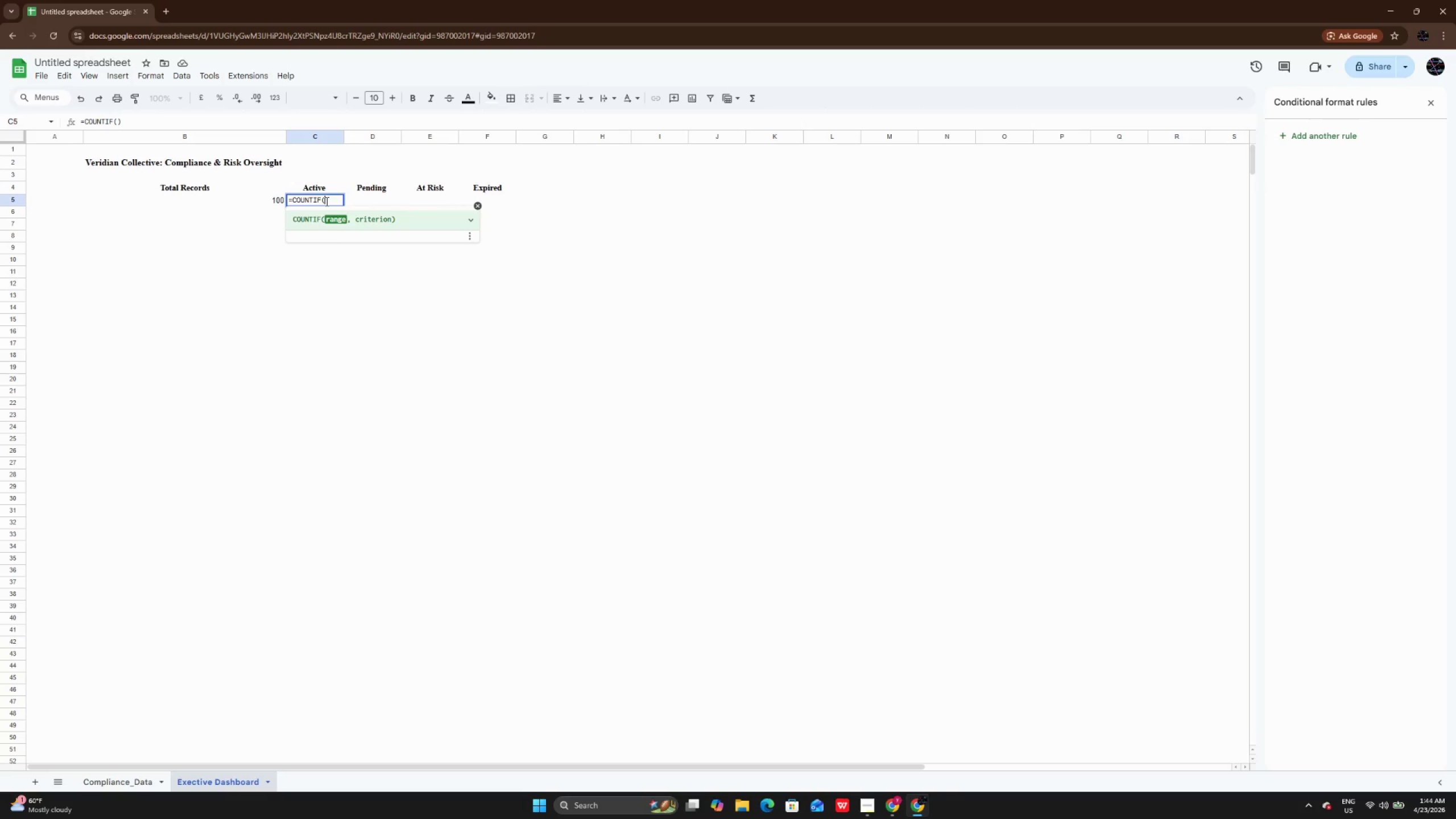 
type(COMPILAN)
key(Backspace)
key(Backspace)
key(Backspace)
key(Backspace)
key(Backspace)
key(Backspace)
key(Backspace)
type(ompi)
key(Backspace)
type(lian)
 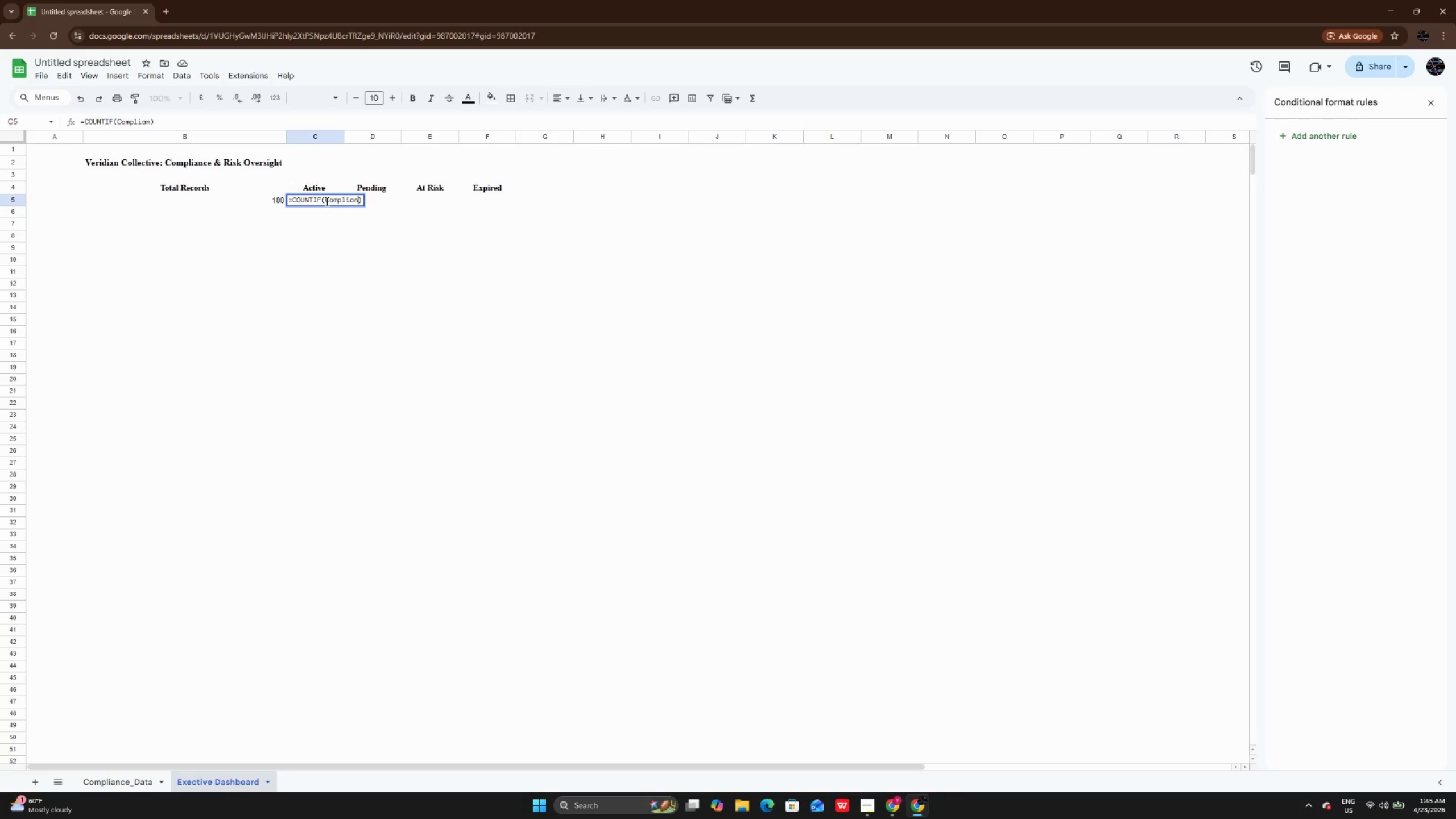 
type(ce_Data)
 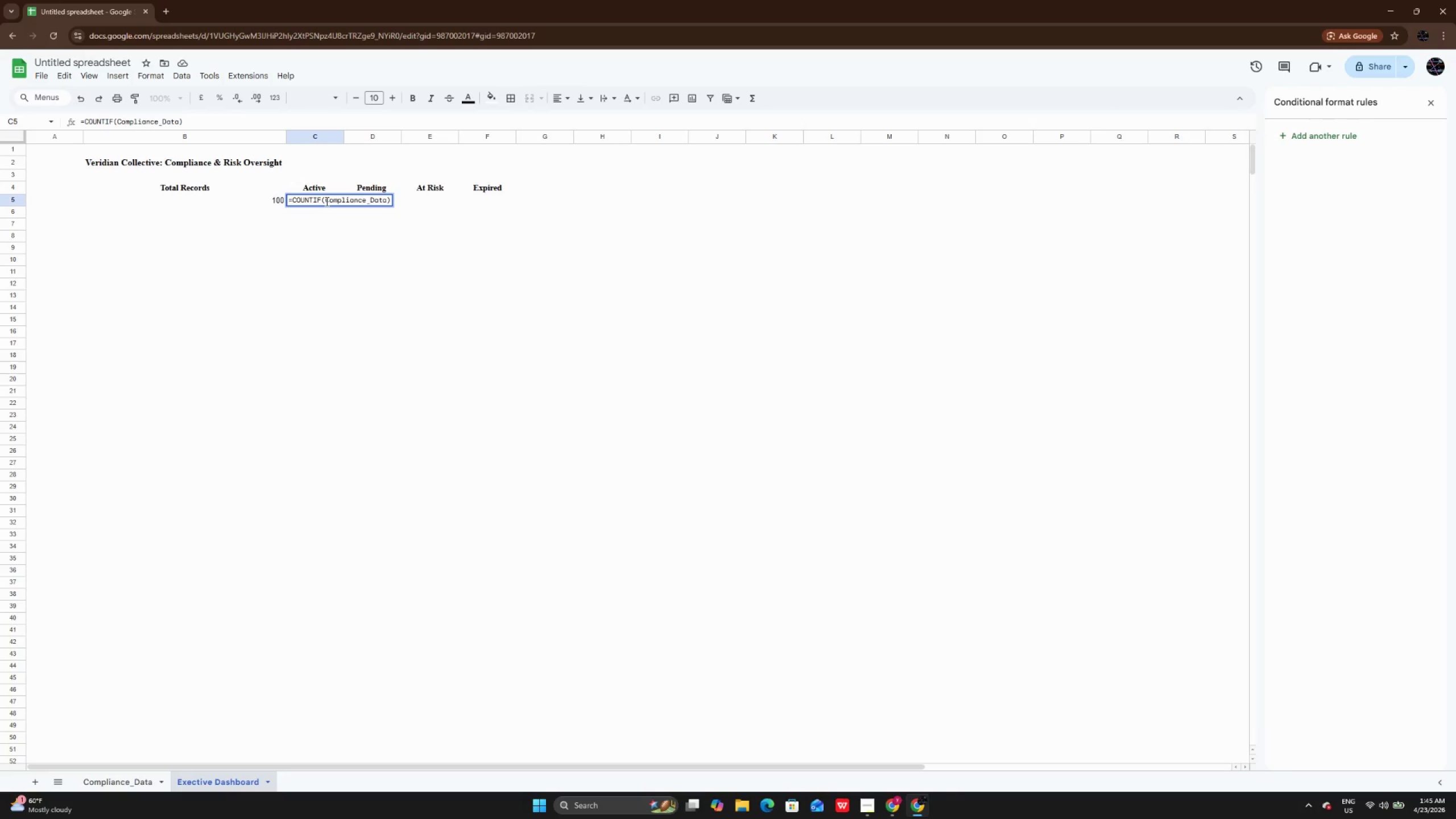 
hold_key(key=ShiftRight, duration=1.45)
 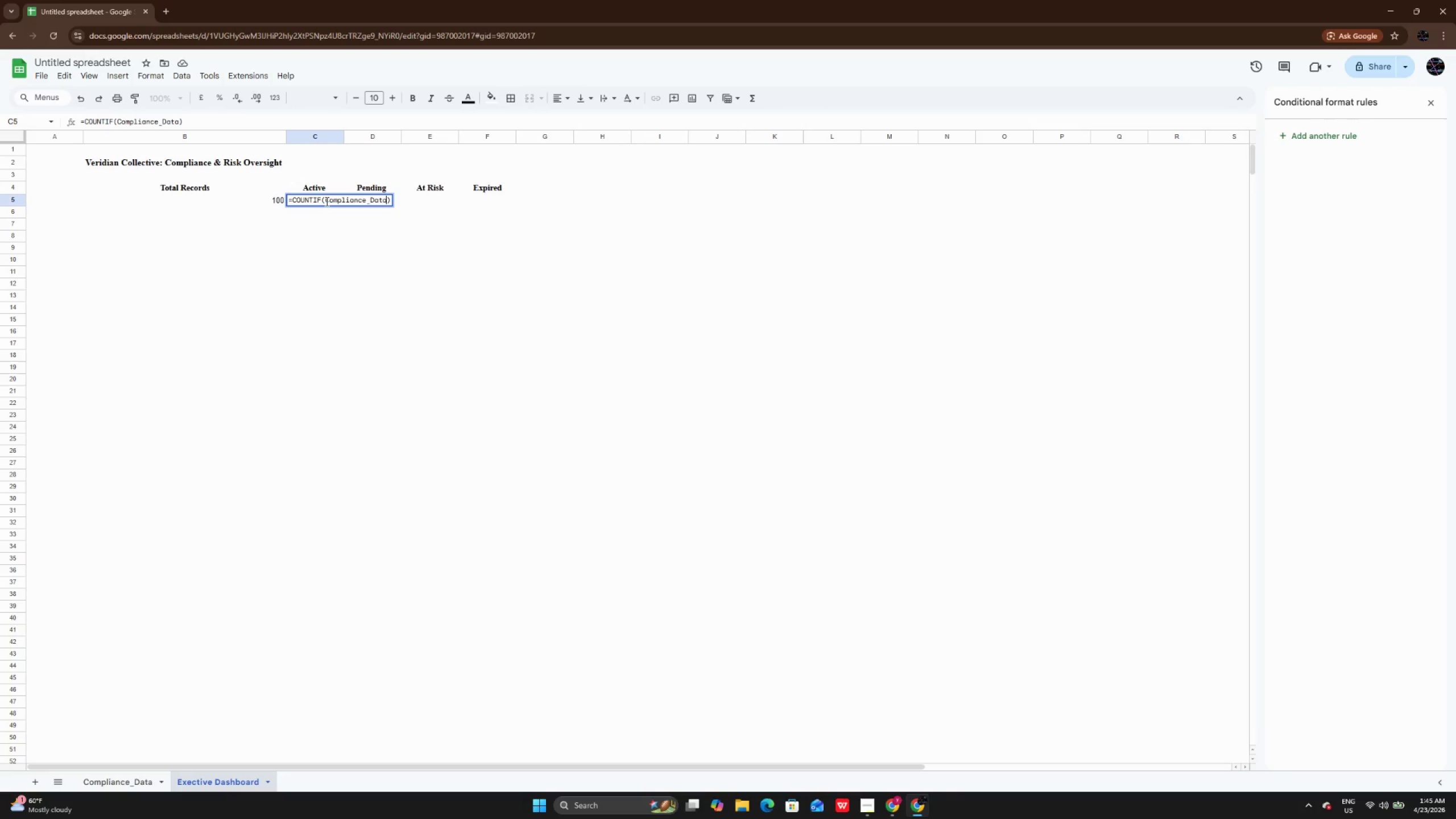 
key(Shift+1)
 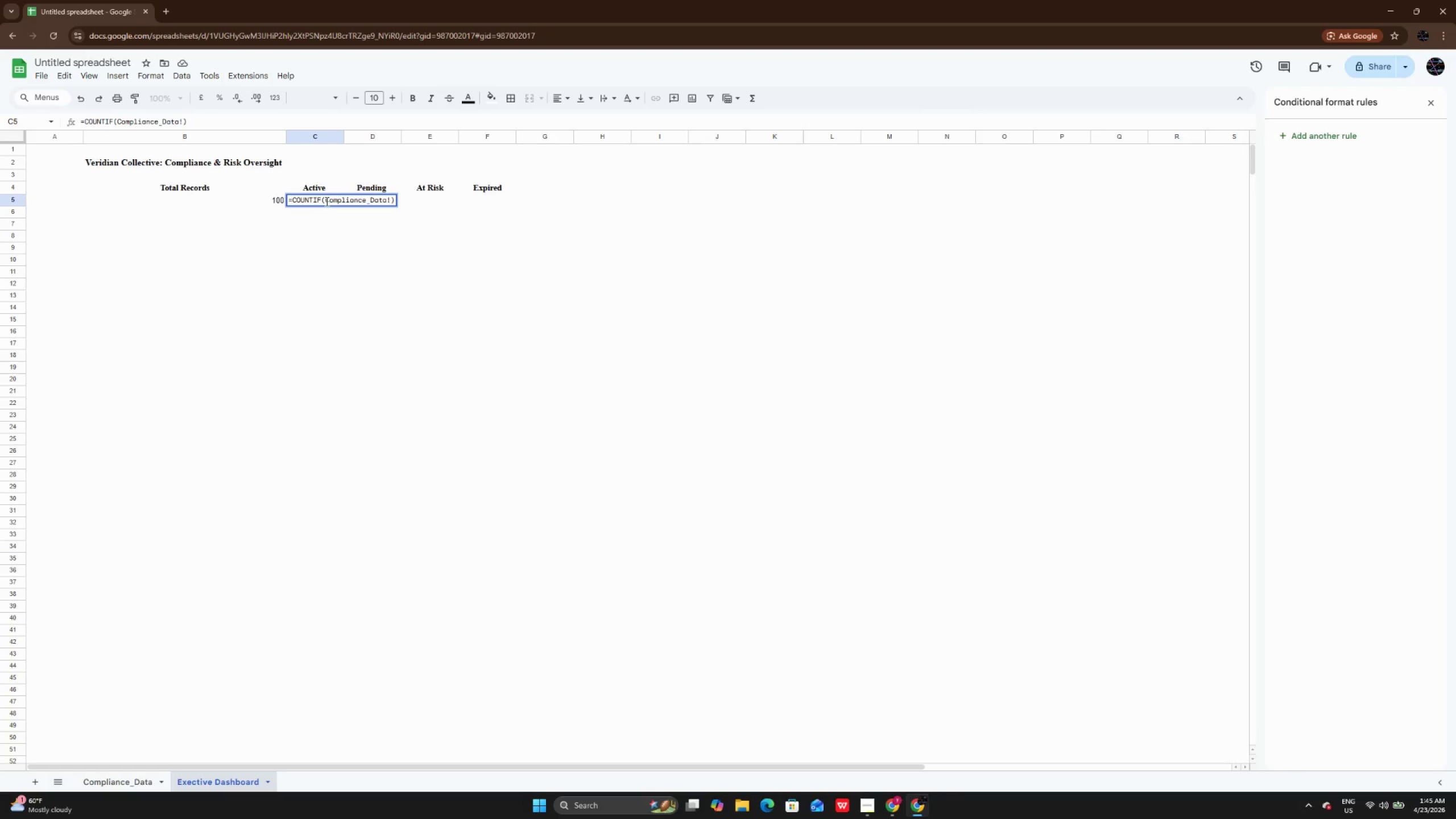 
key(CapsLock)
 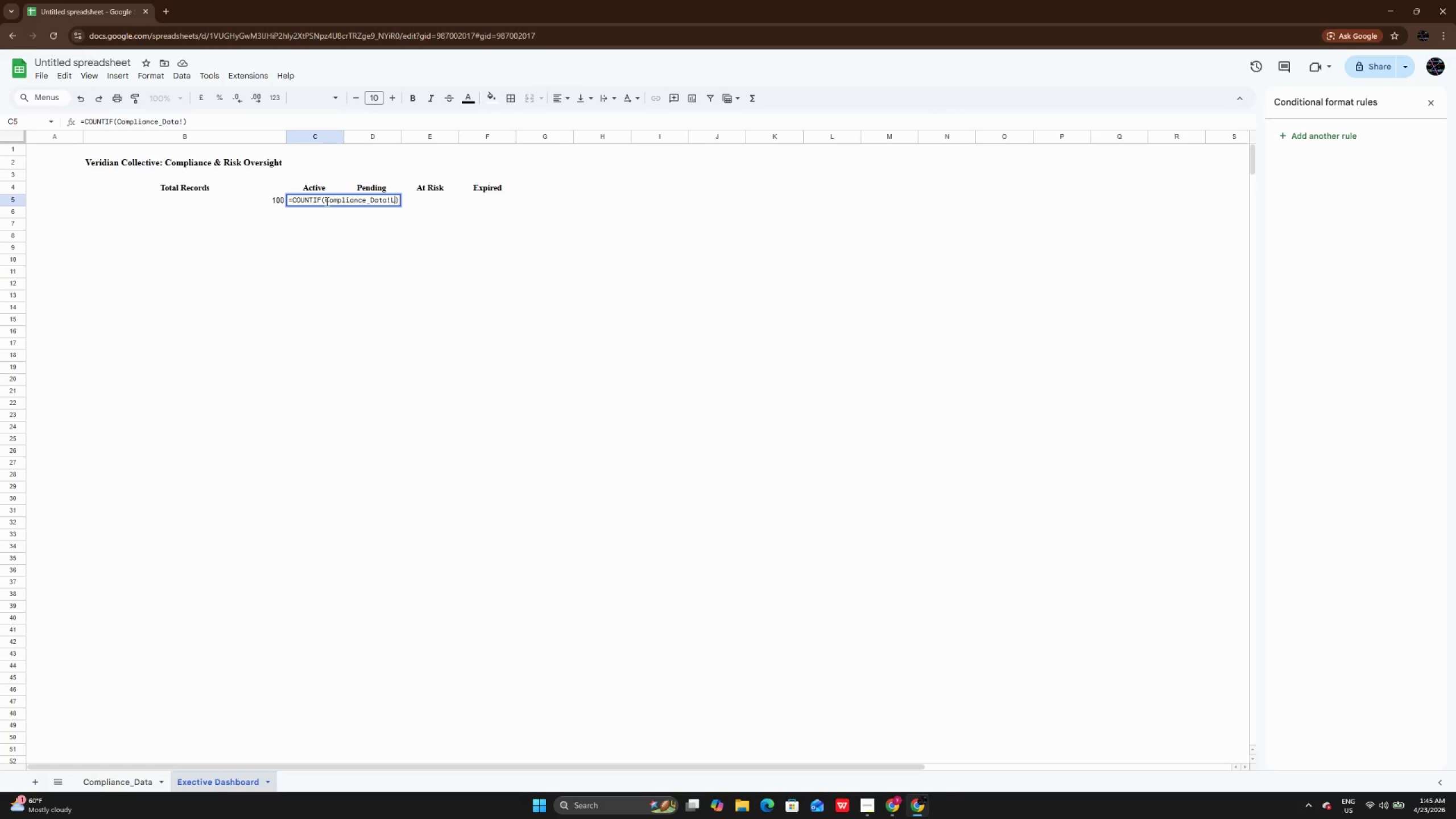 
key(L)
 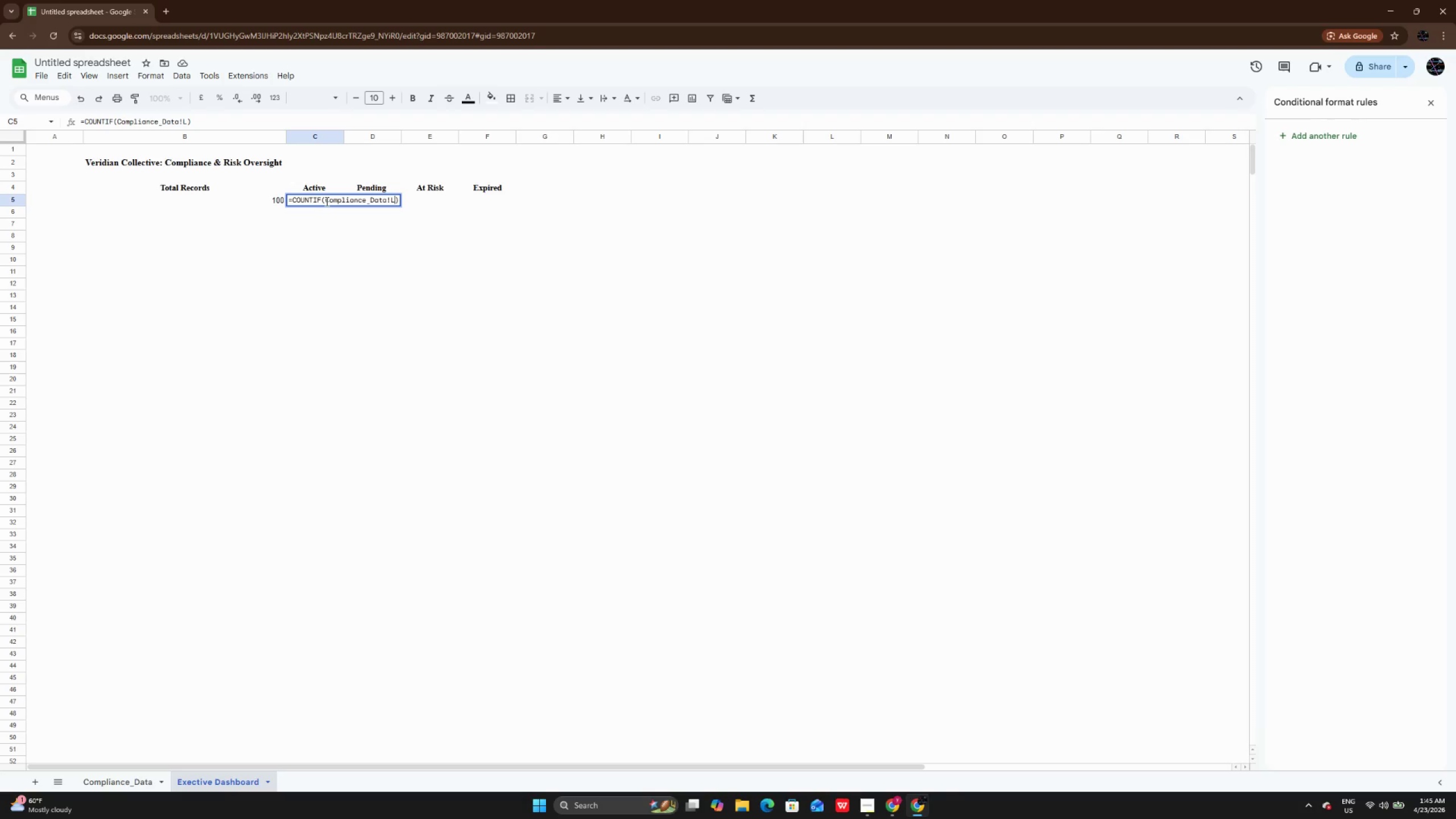 
key(CapsLock)
 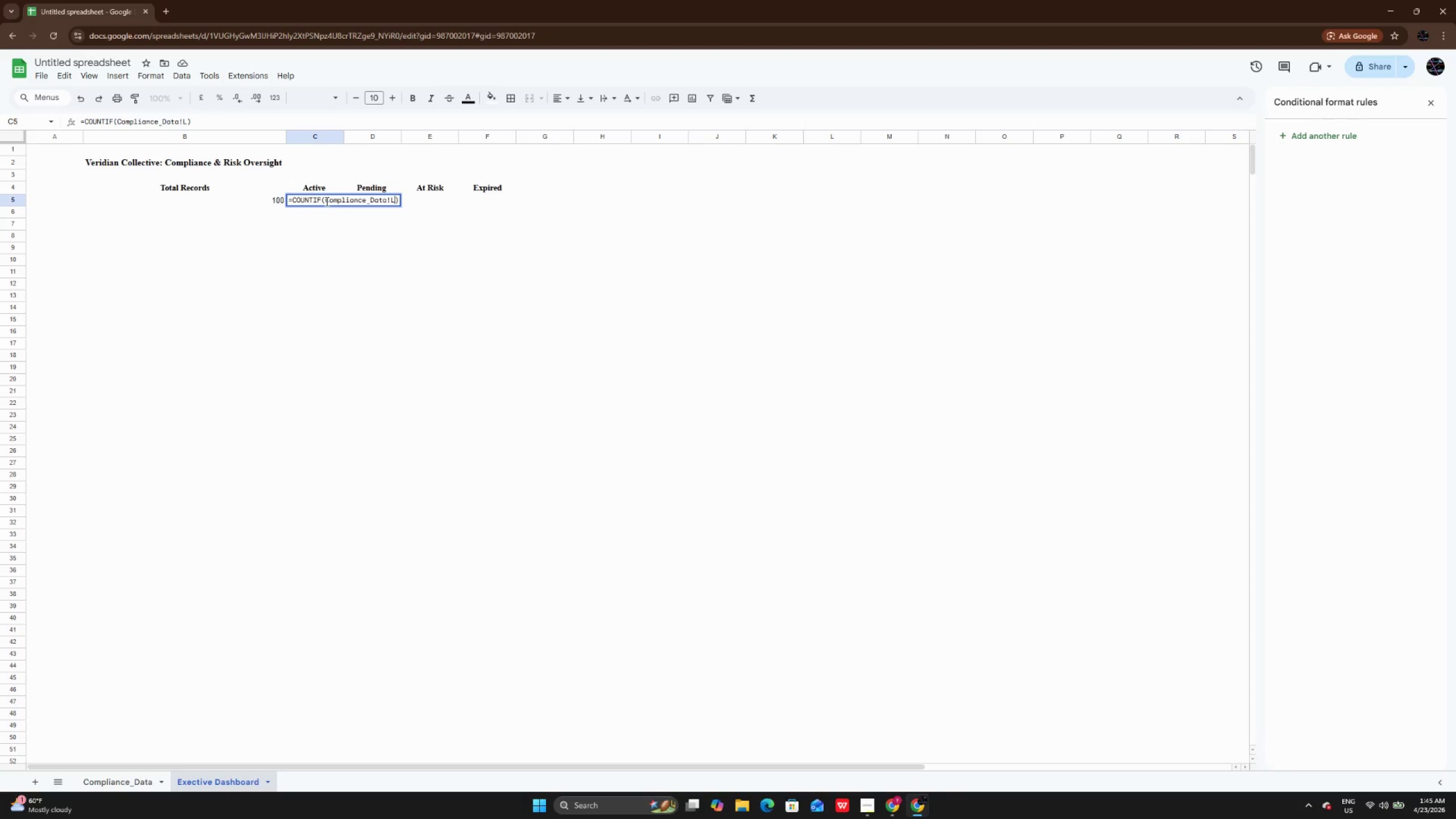 
key(Shift+Semicolon)
 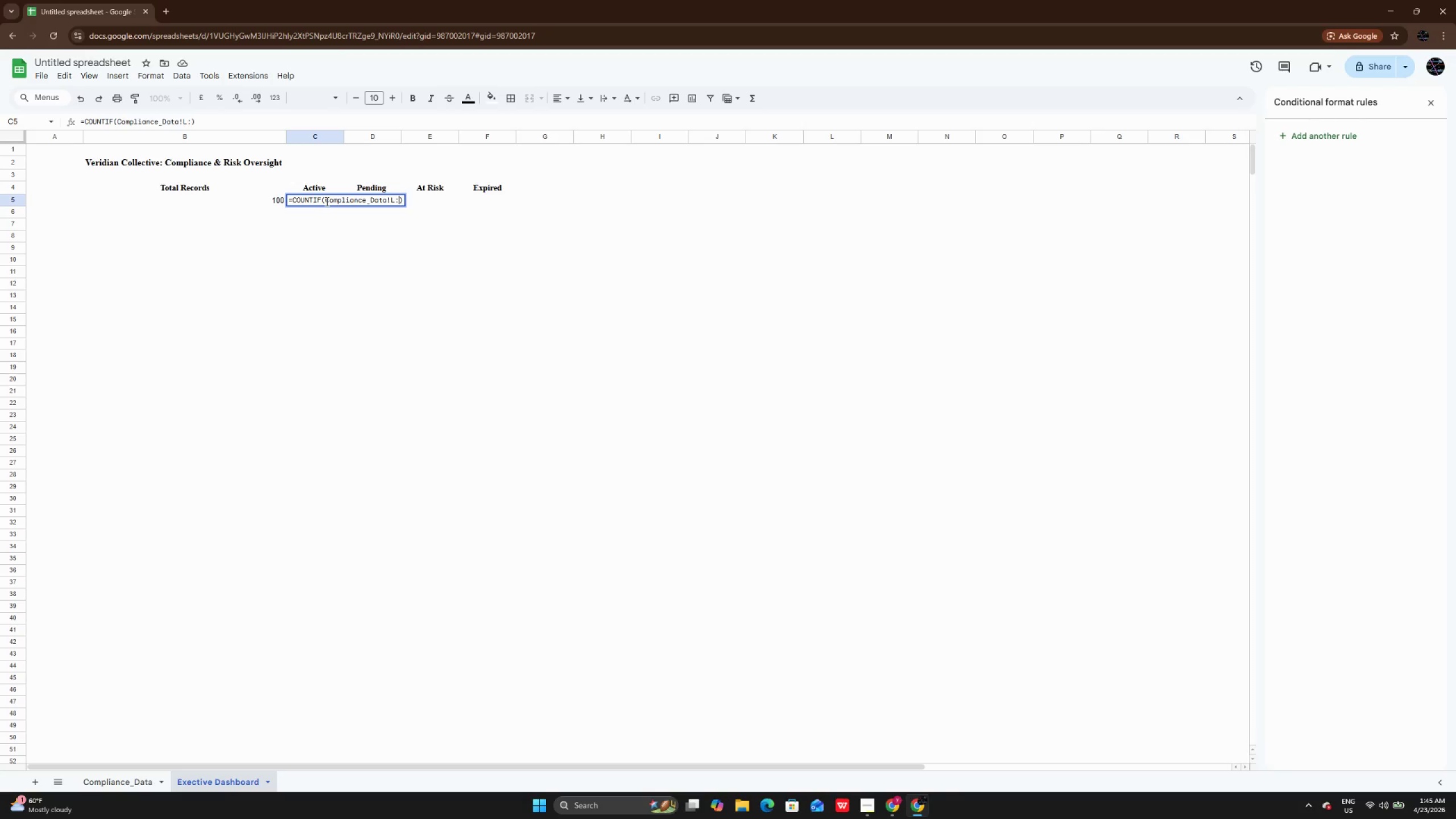 
key(CapsLock)
 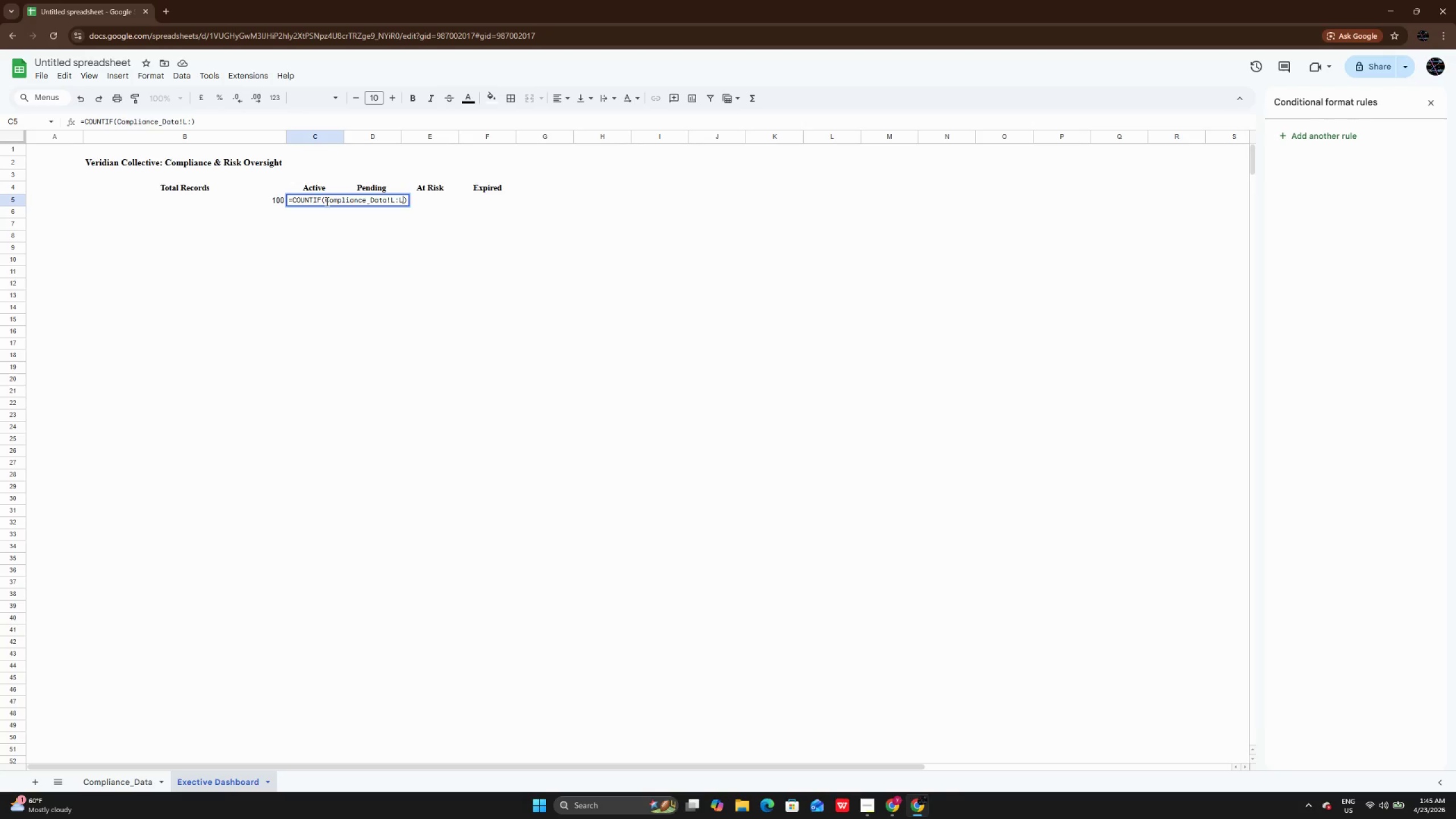 
key(L)
 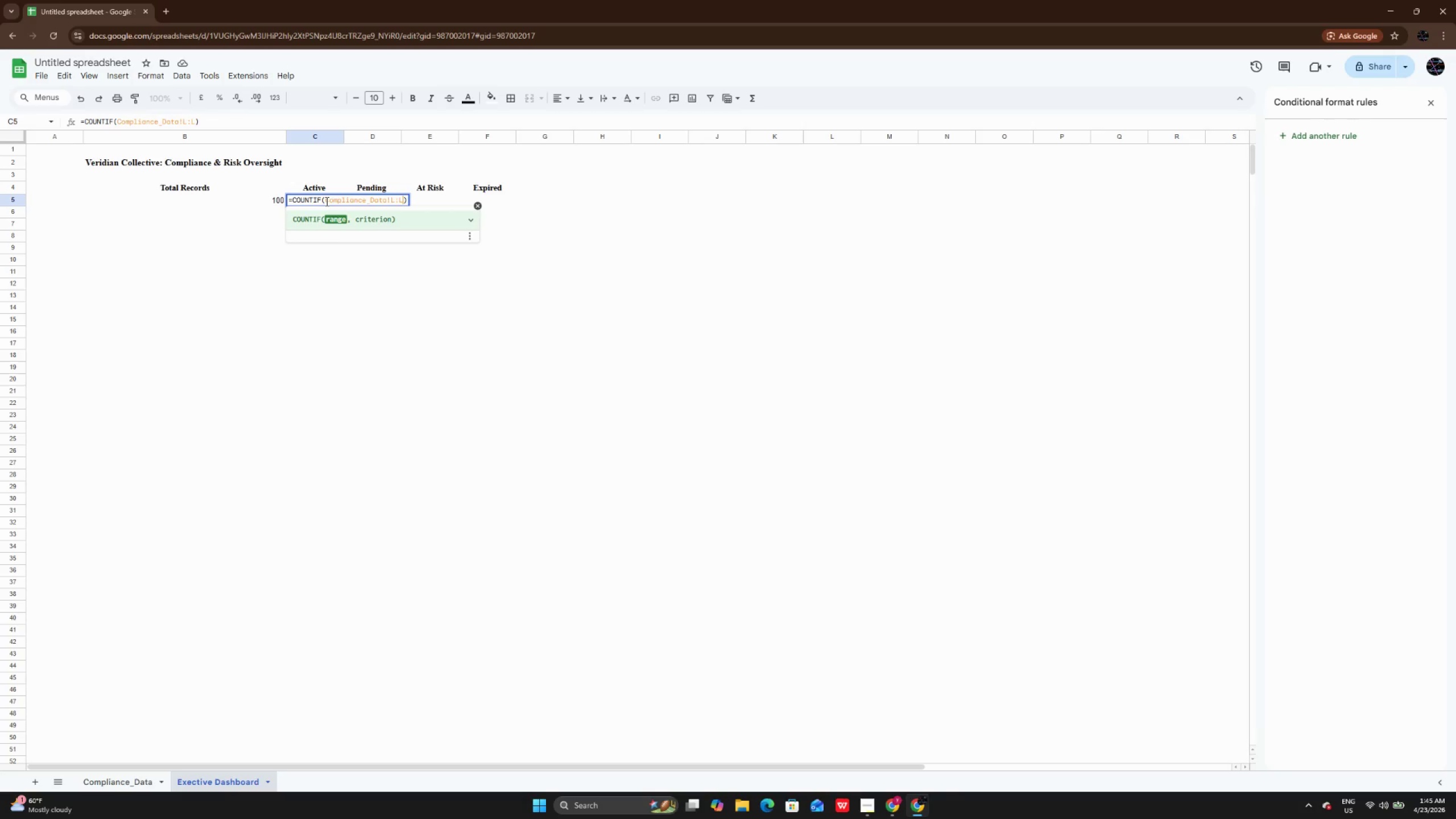 
key(CapsLock)
 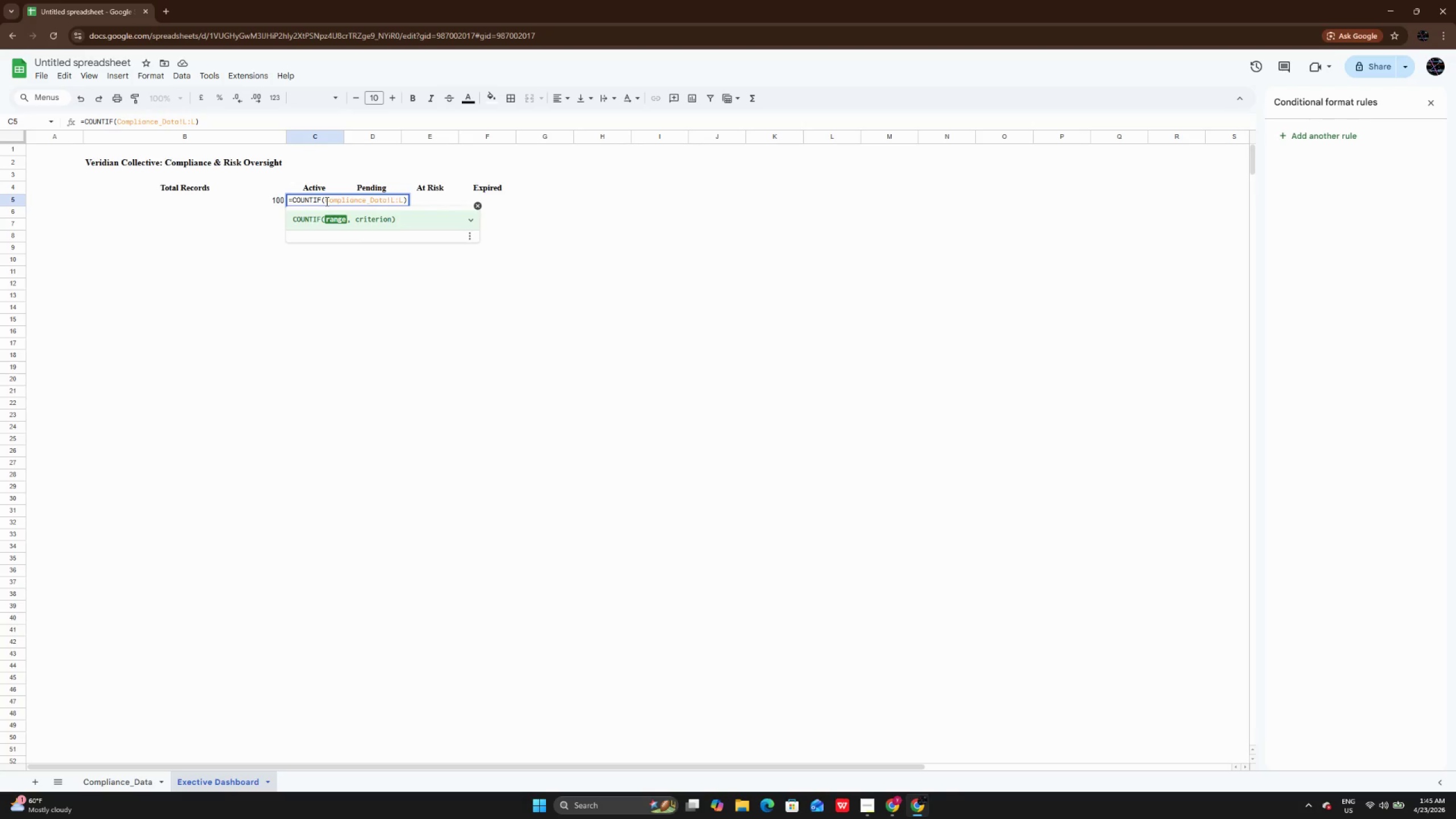 
key(Comma)
 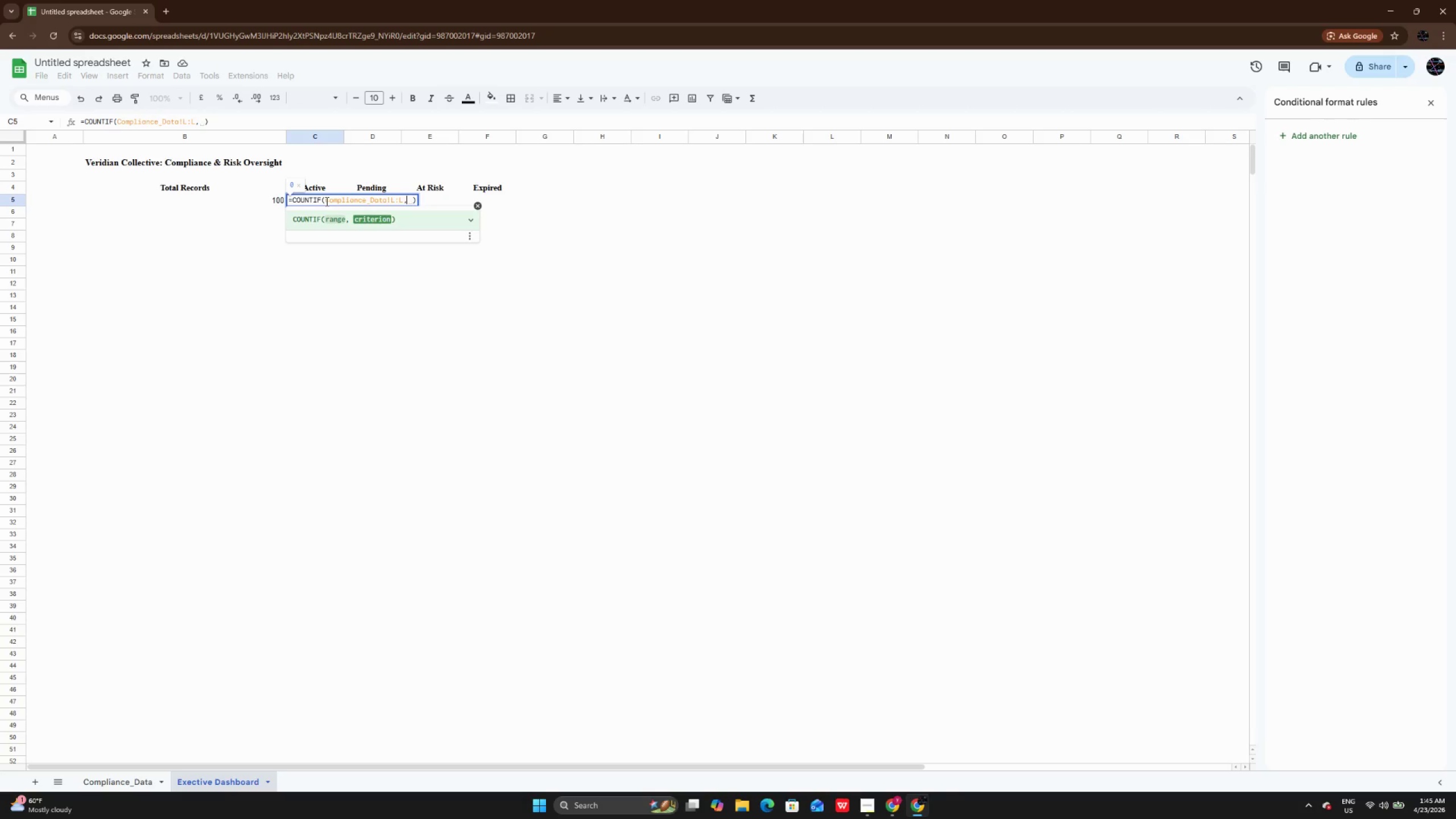 
key(Space)
 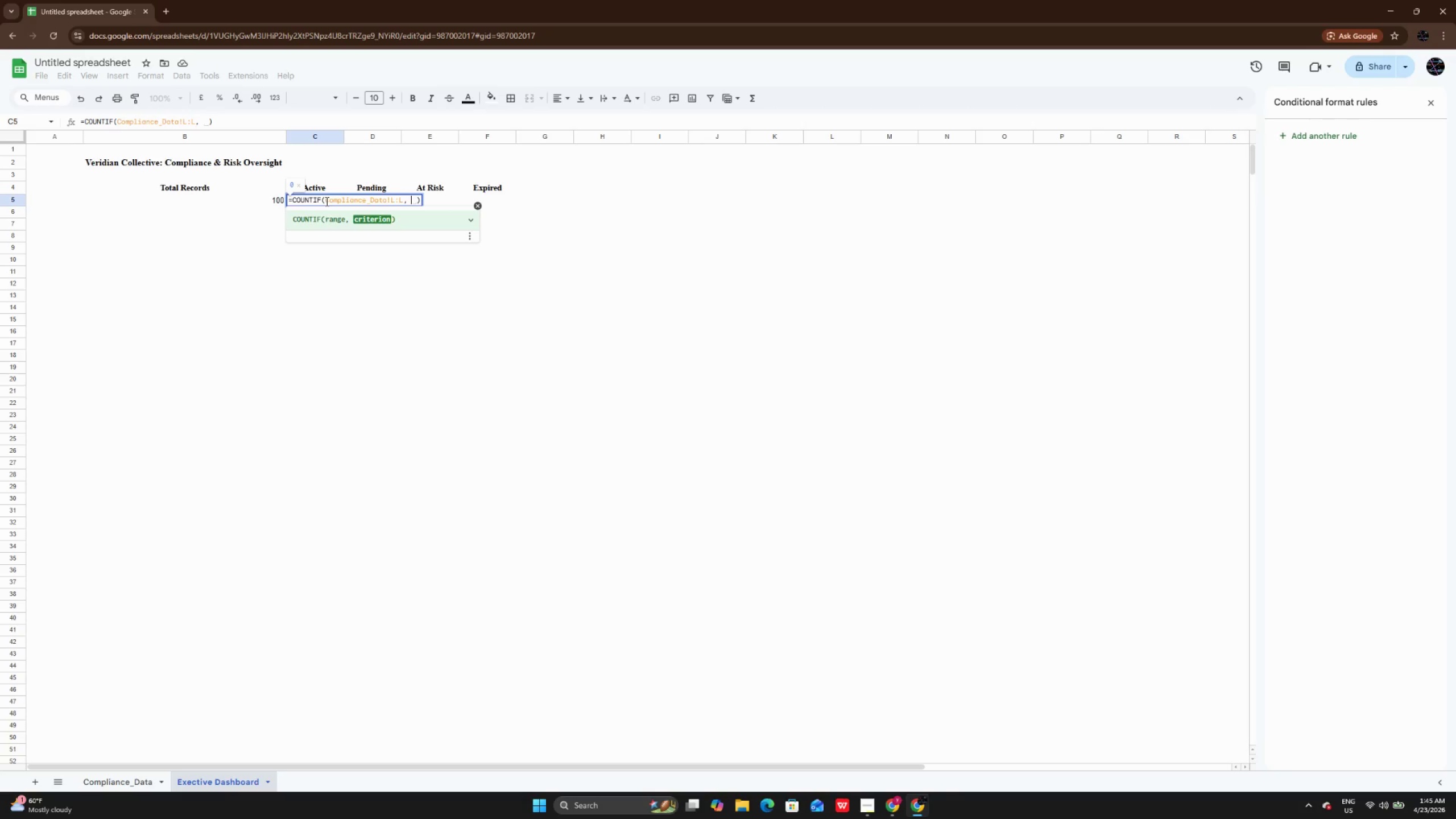 
key(Shift+Quote)
 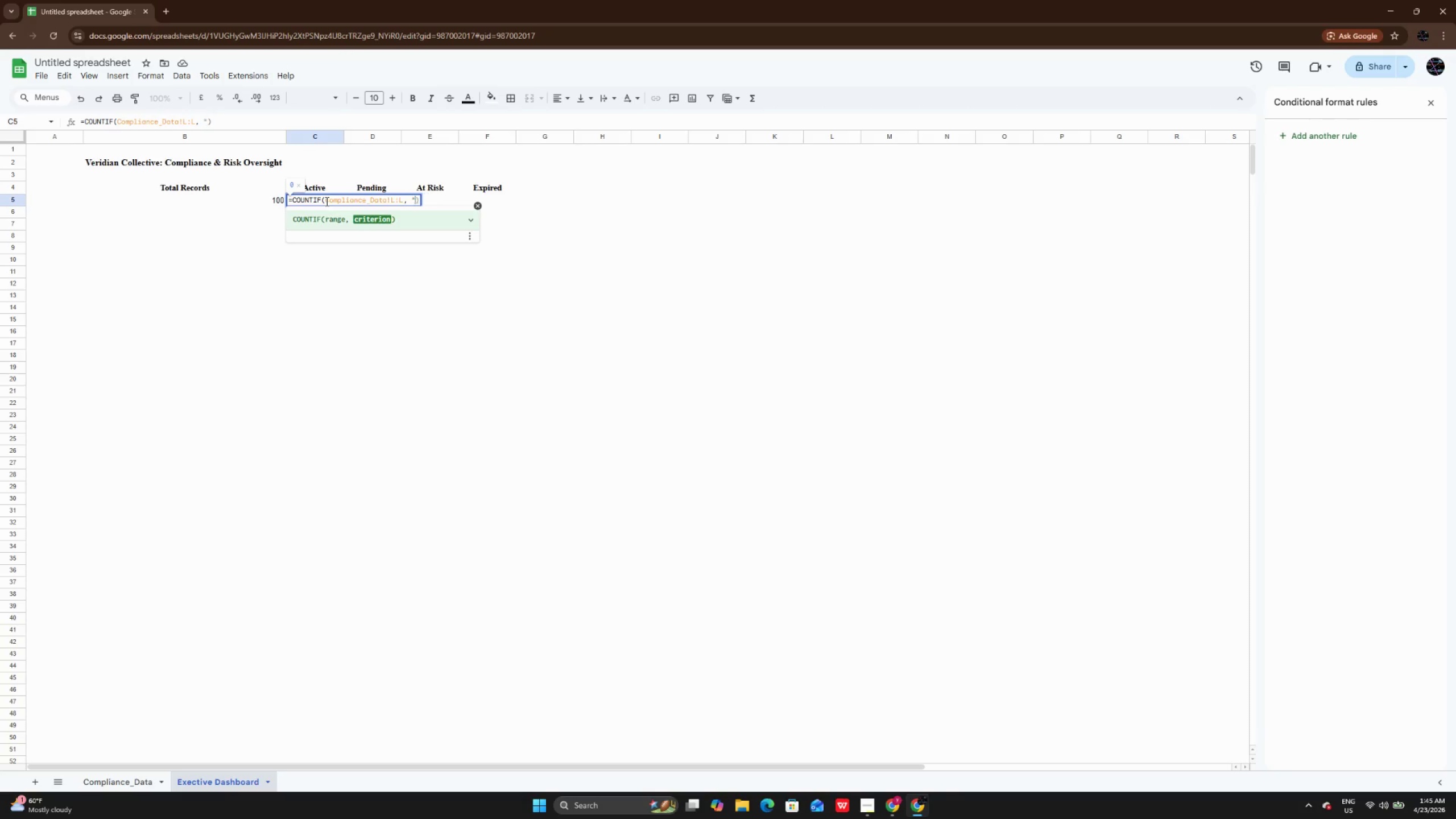 
key(Shift+Quote)
 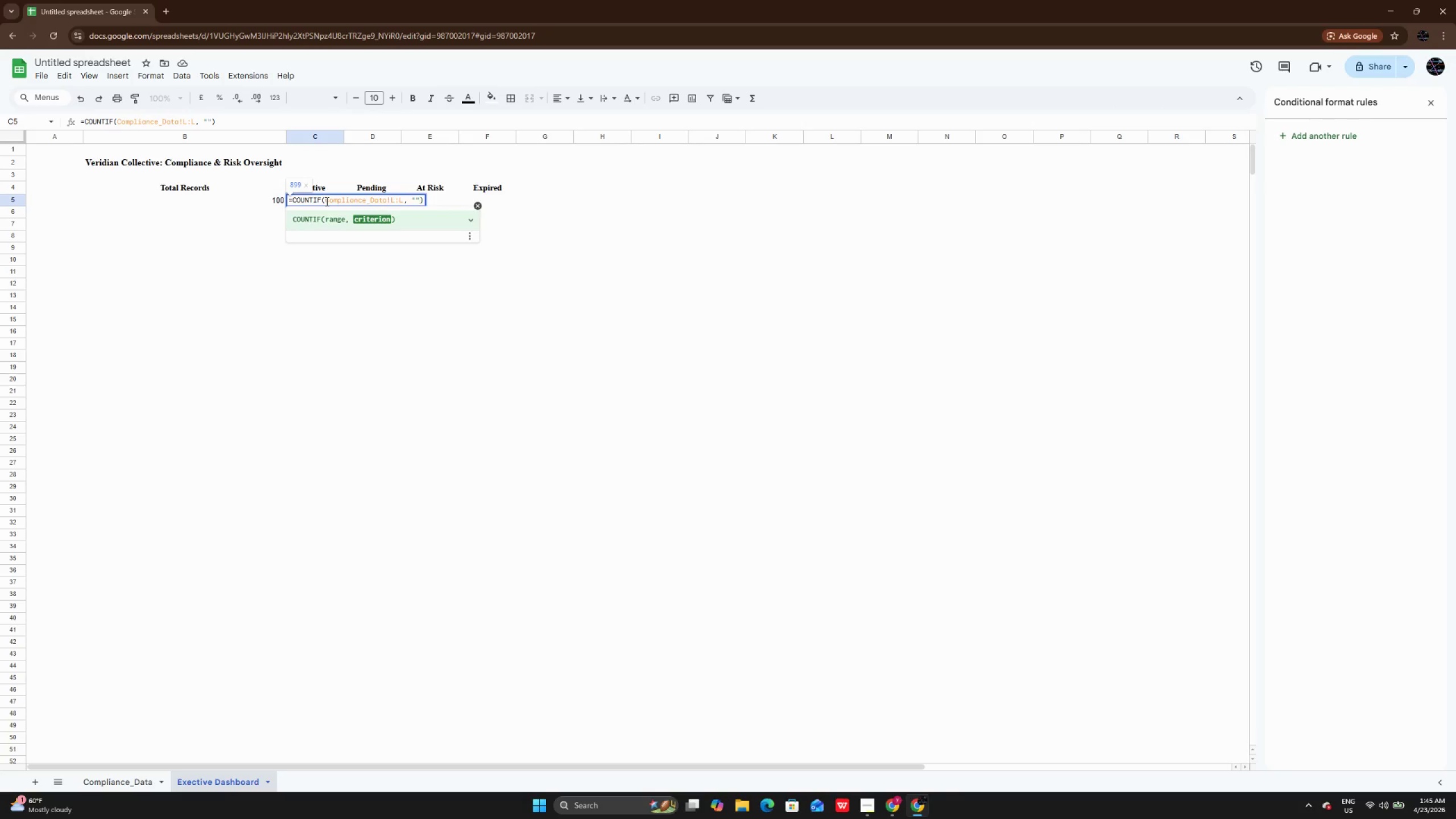 
key(ArrowLeft)
 